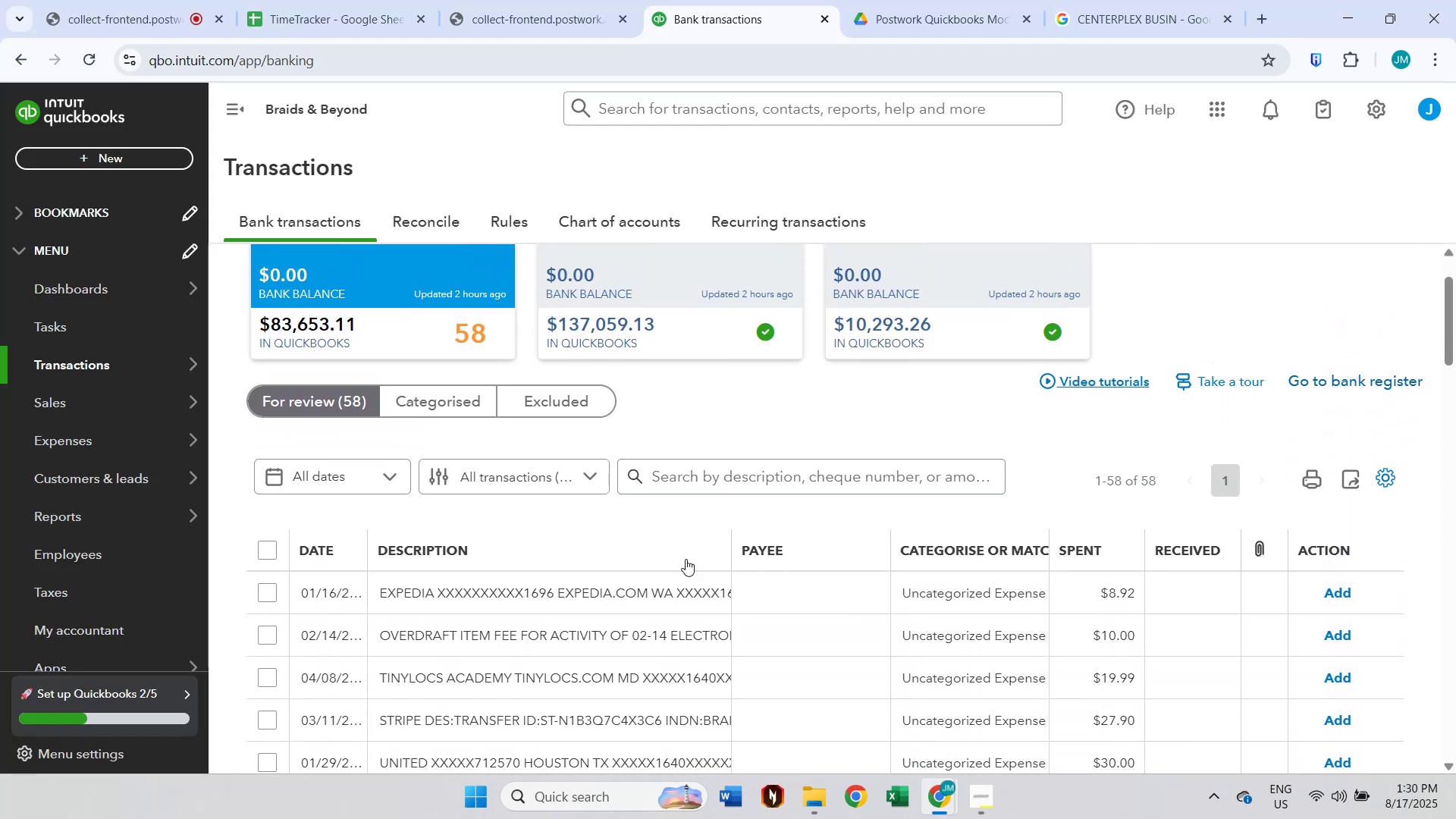 
left_click([530, 603])
 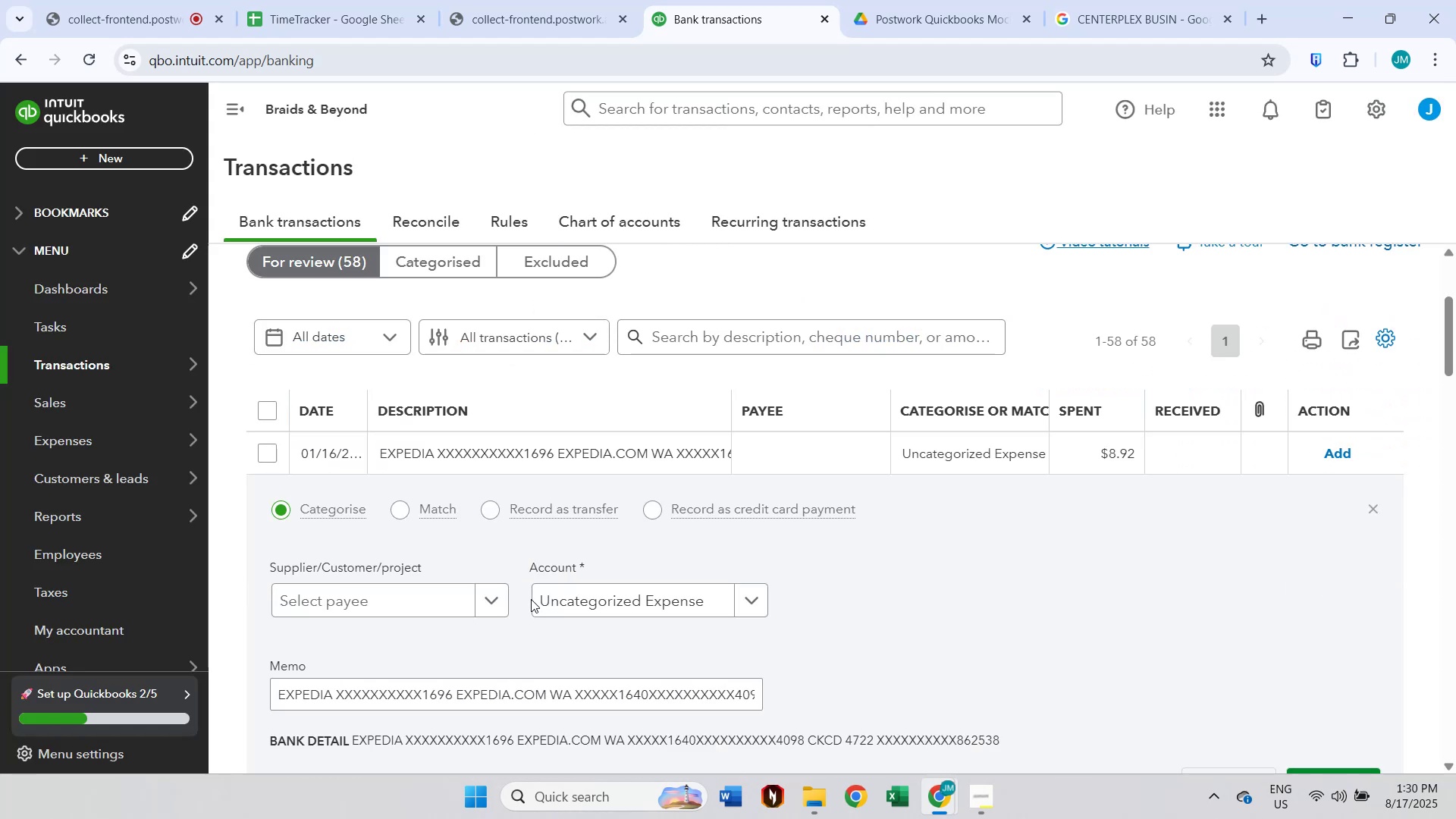 
left_click([467, 601])
 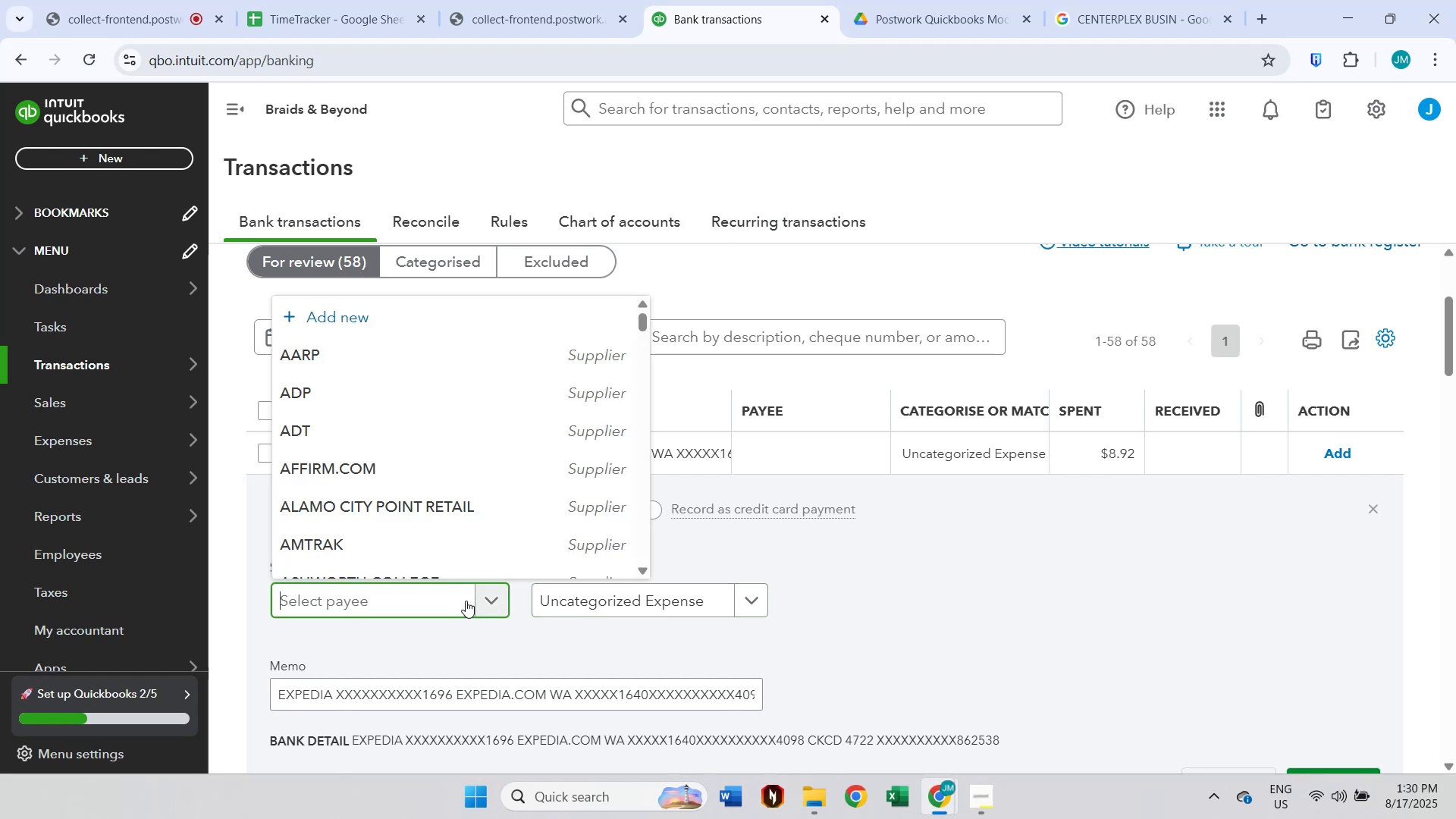 
type(Exe)
key(Backspace)
type(pedia)
 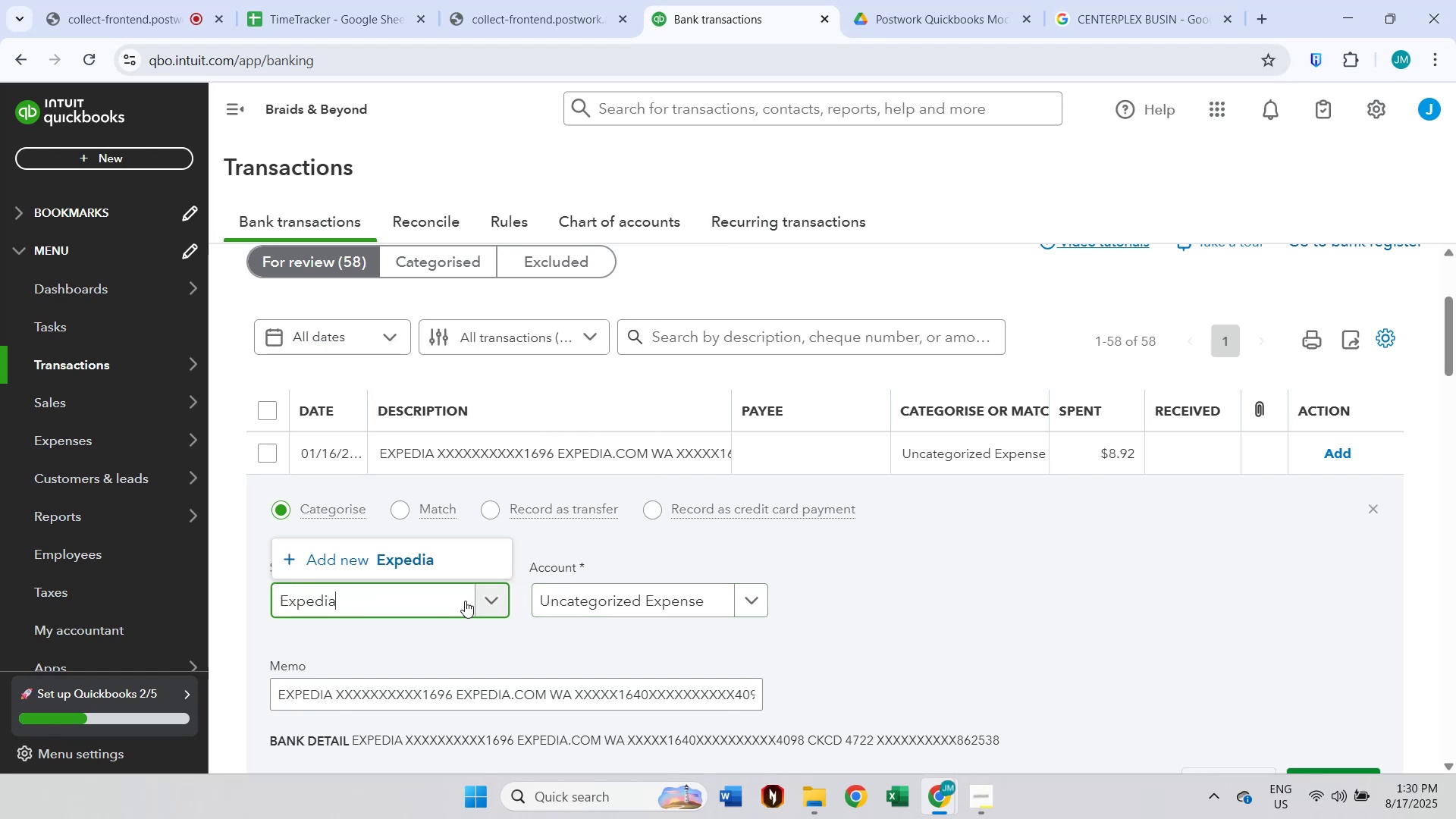 
left_click([475, 555])
 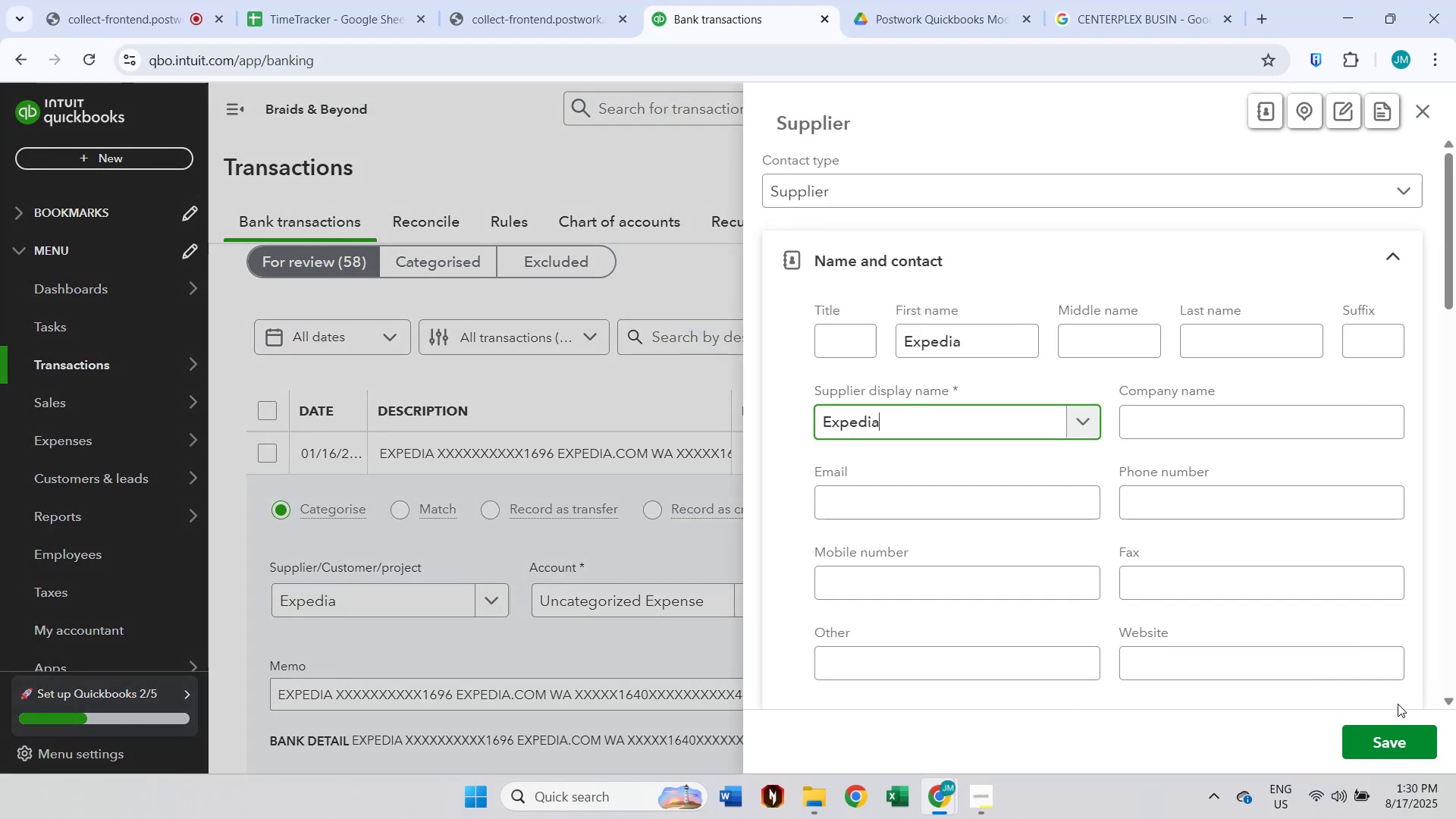 
left_click([1375, 743])
 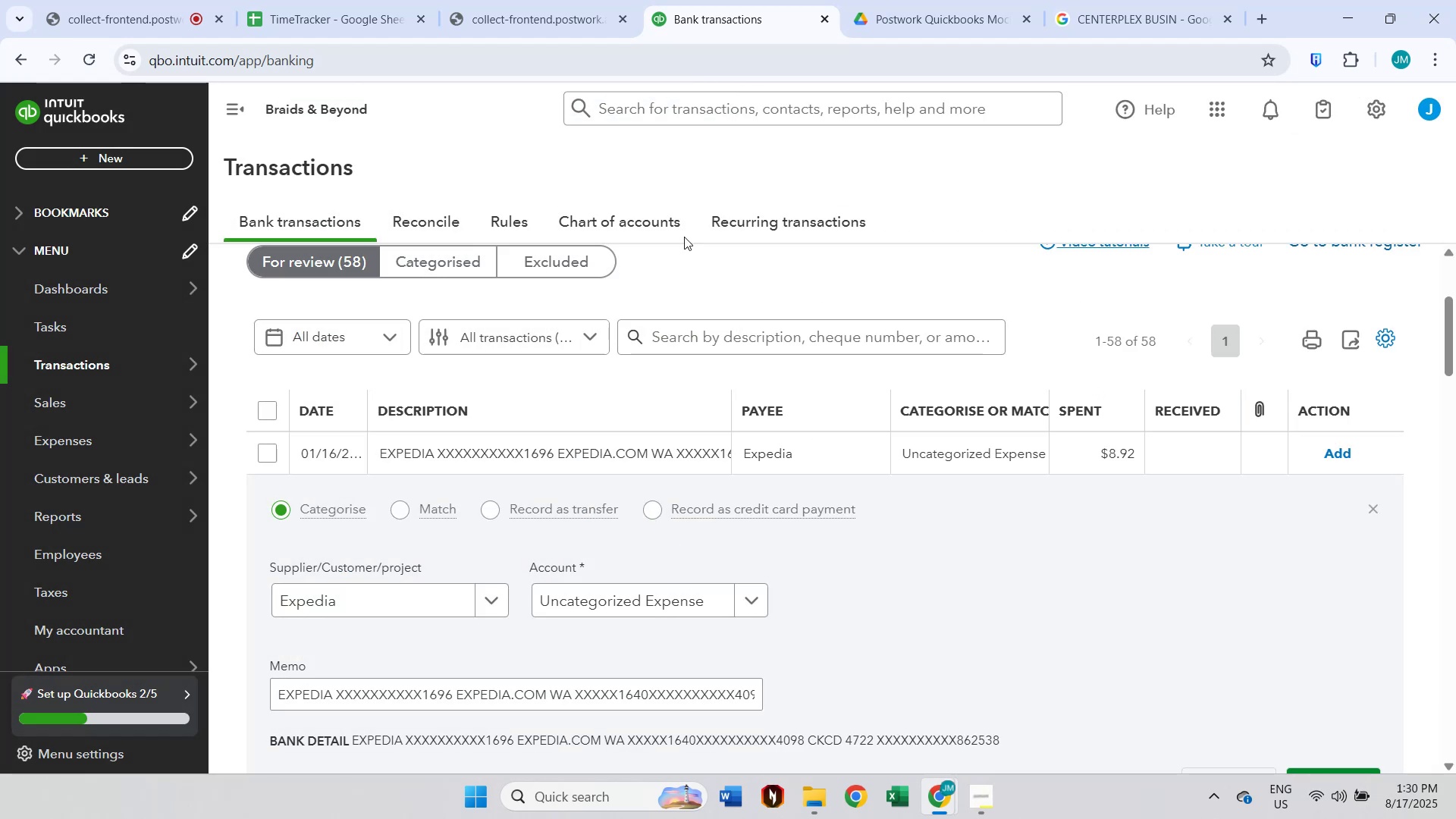 
left_click([664, 588])
 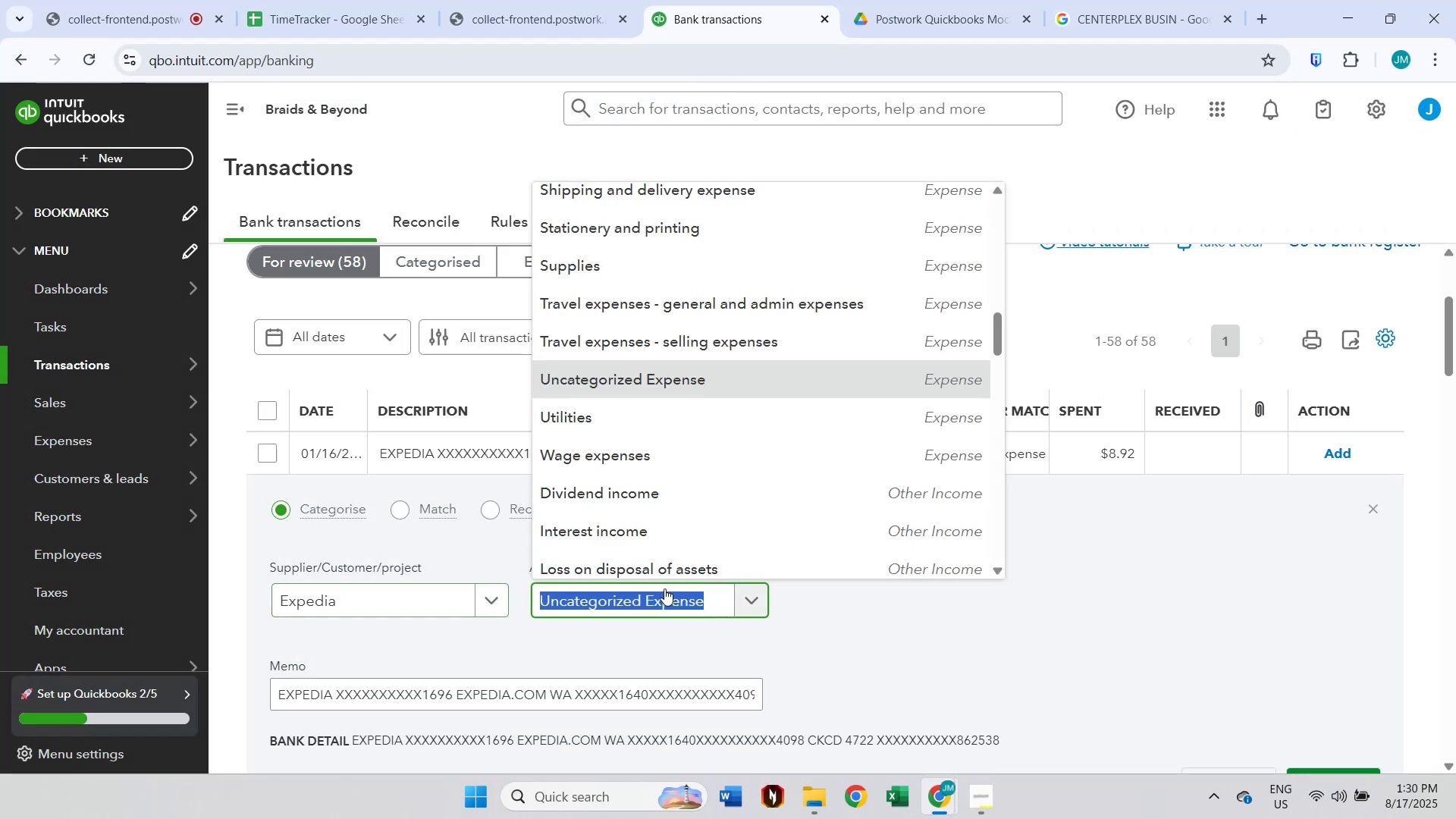 
type(dues)
 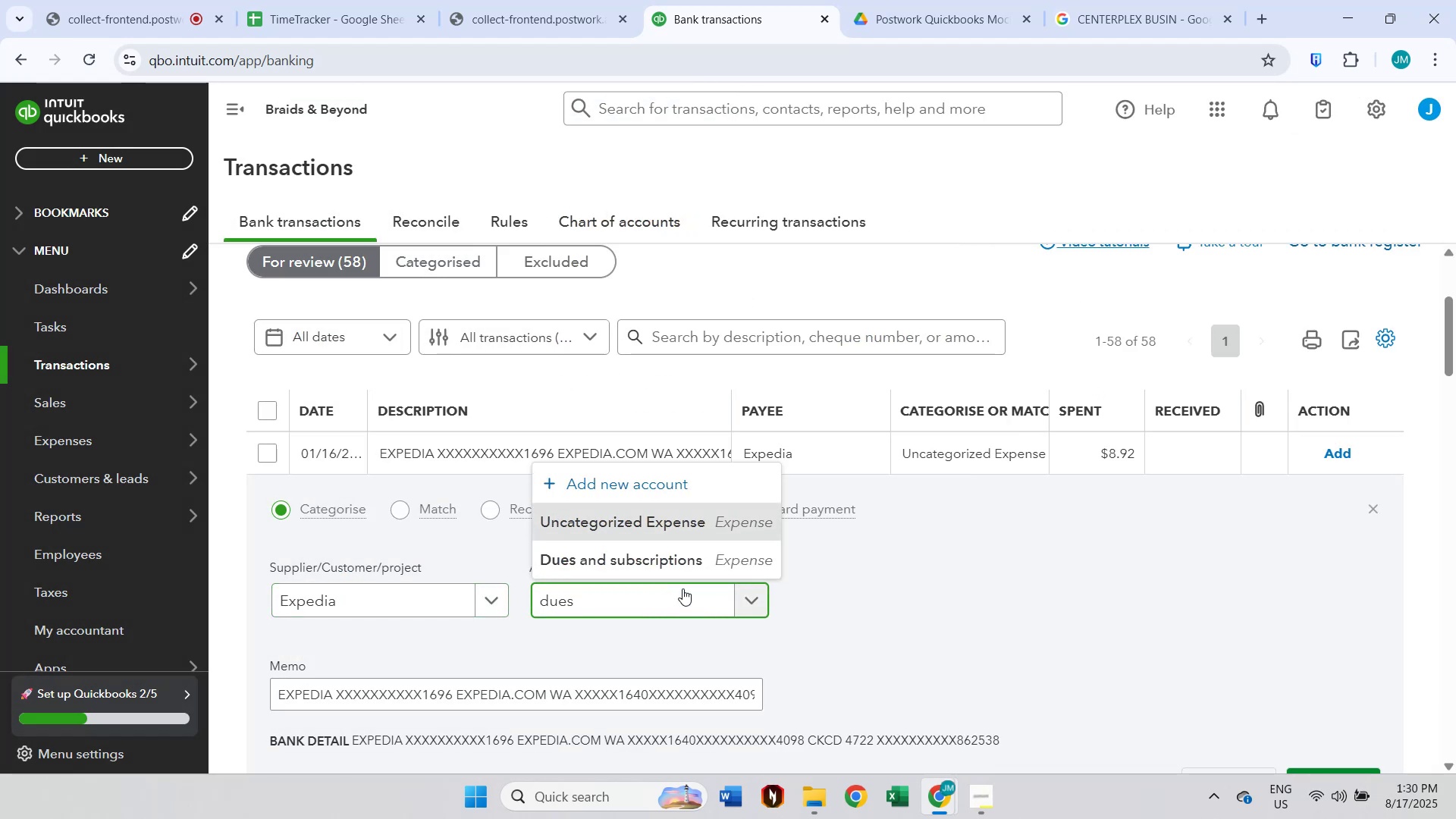 
left_click([676, 570])
 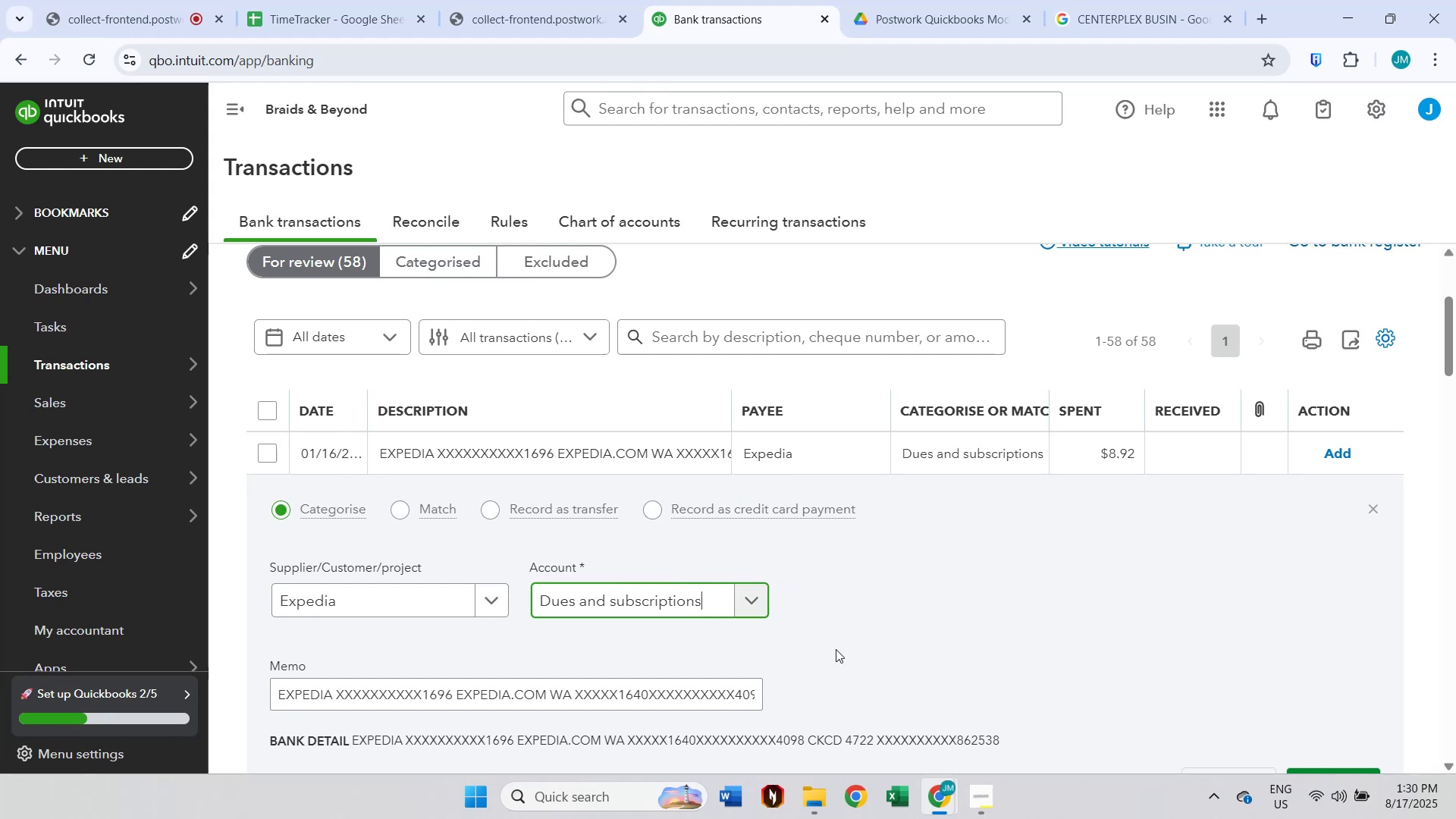 
scroll: coordinate [980, 658], scroll_direction: down, amount: 2.0
 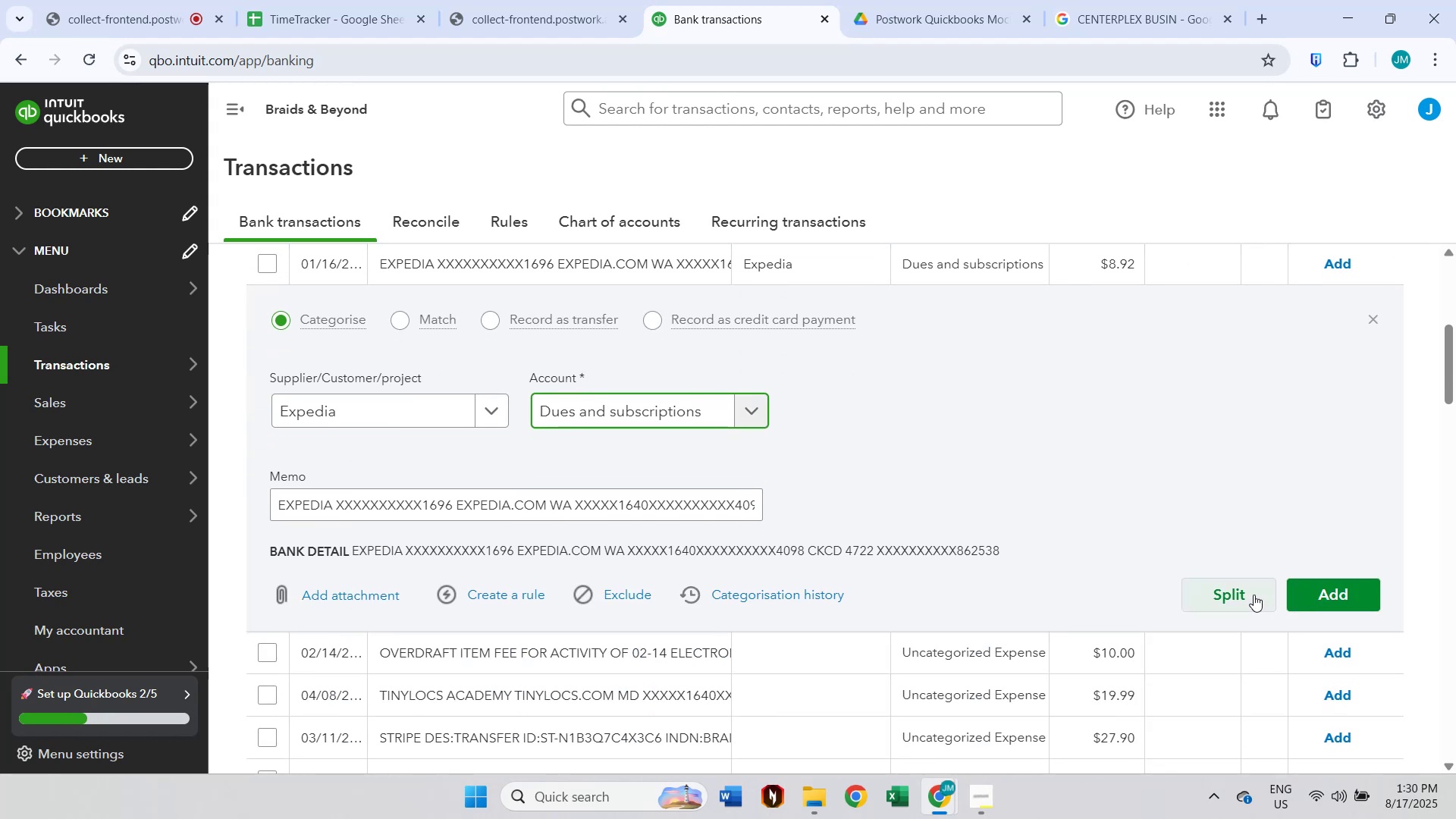 
left_click([1289, 592])
 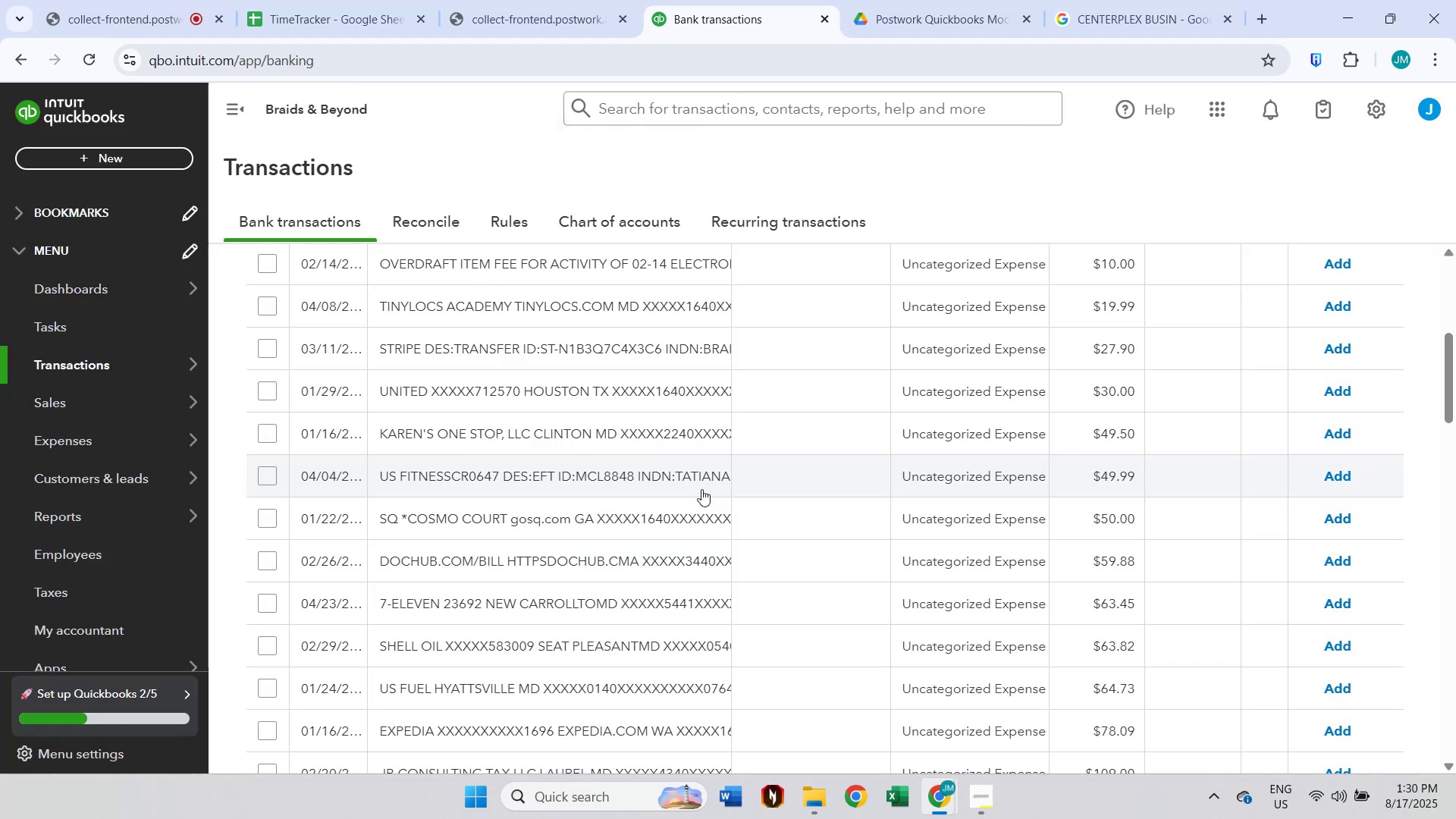 
scroll: coordinate [613, 423], scroll_direction: up, amount: 2.0
 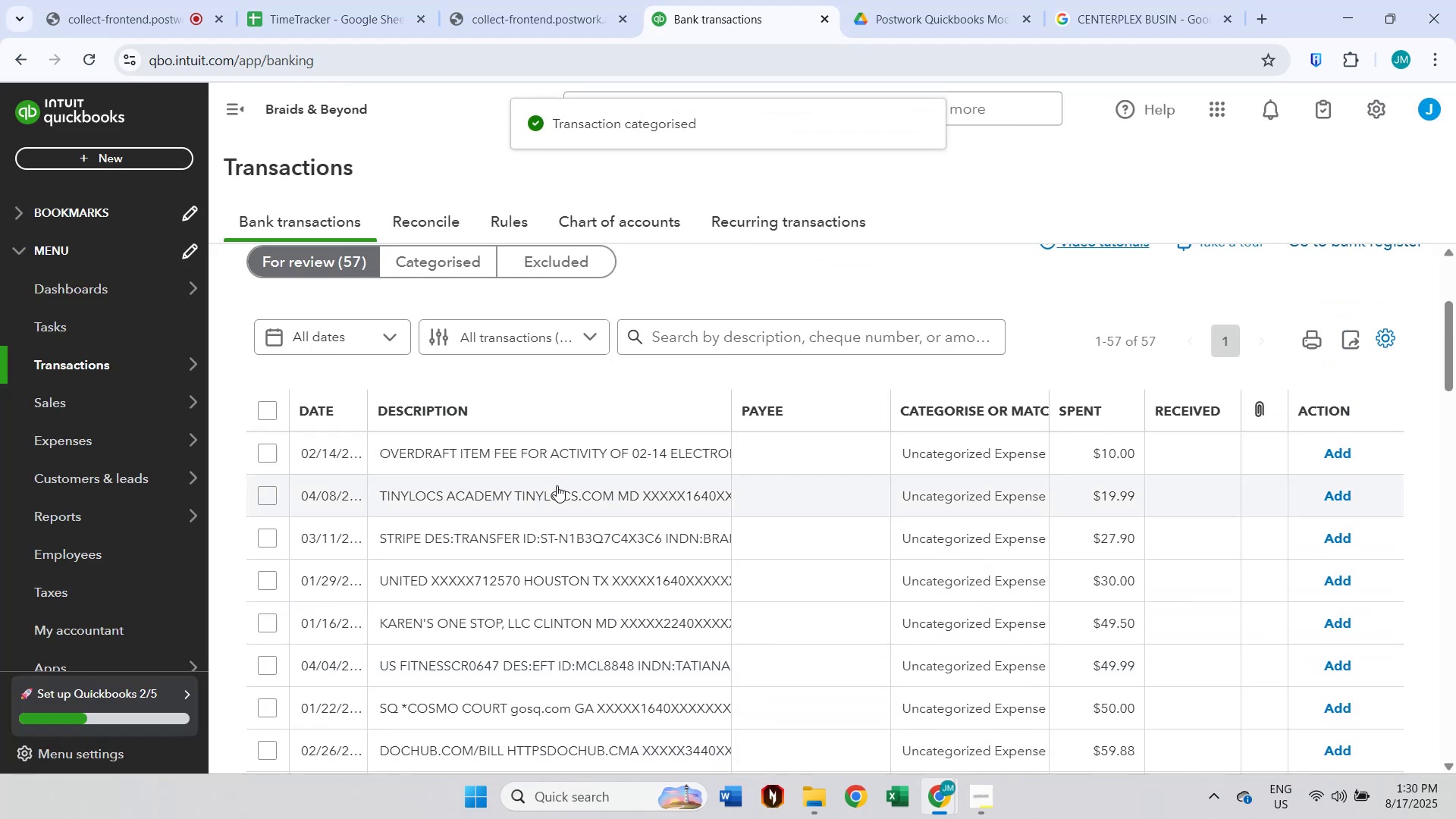 
left_click([557, 485])
 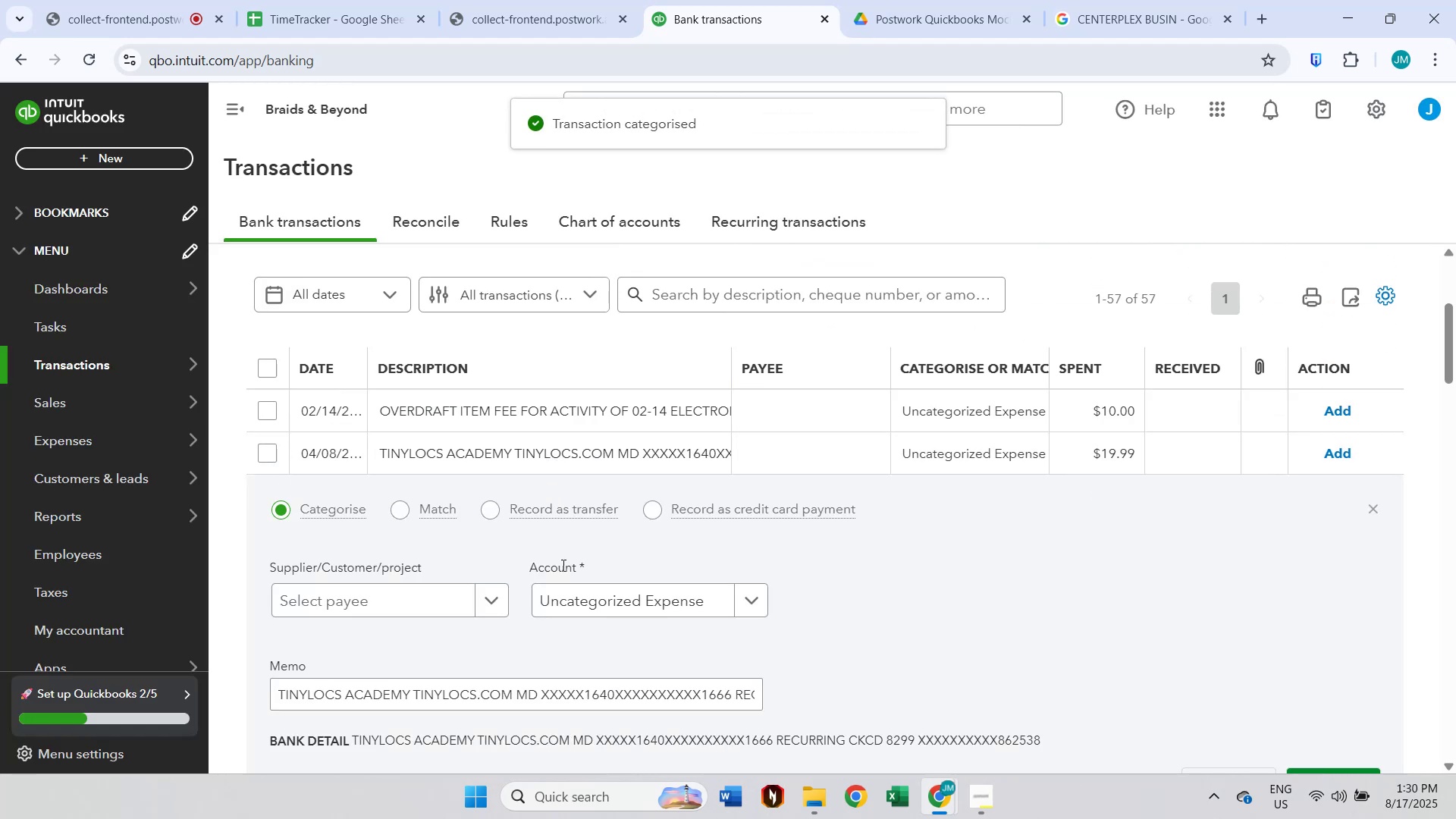 
scroll: coordinate [533, 606], scroll_direction: down, amount: 1.0
 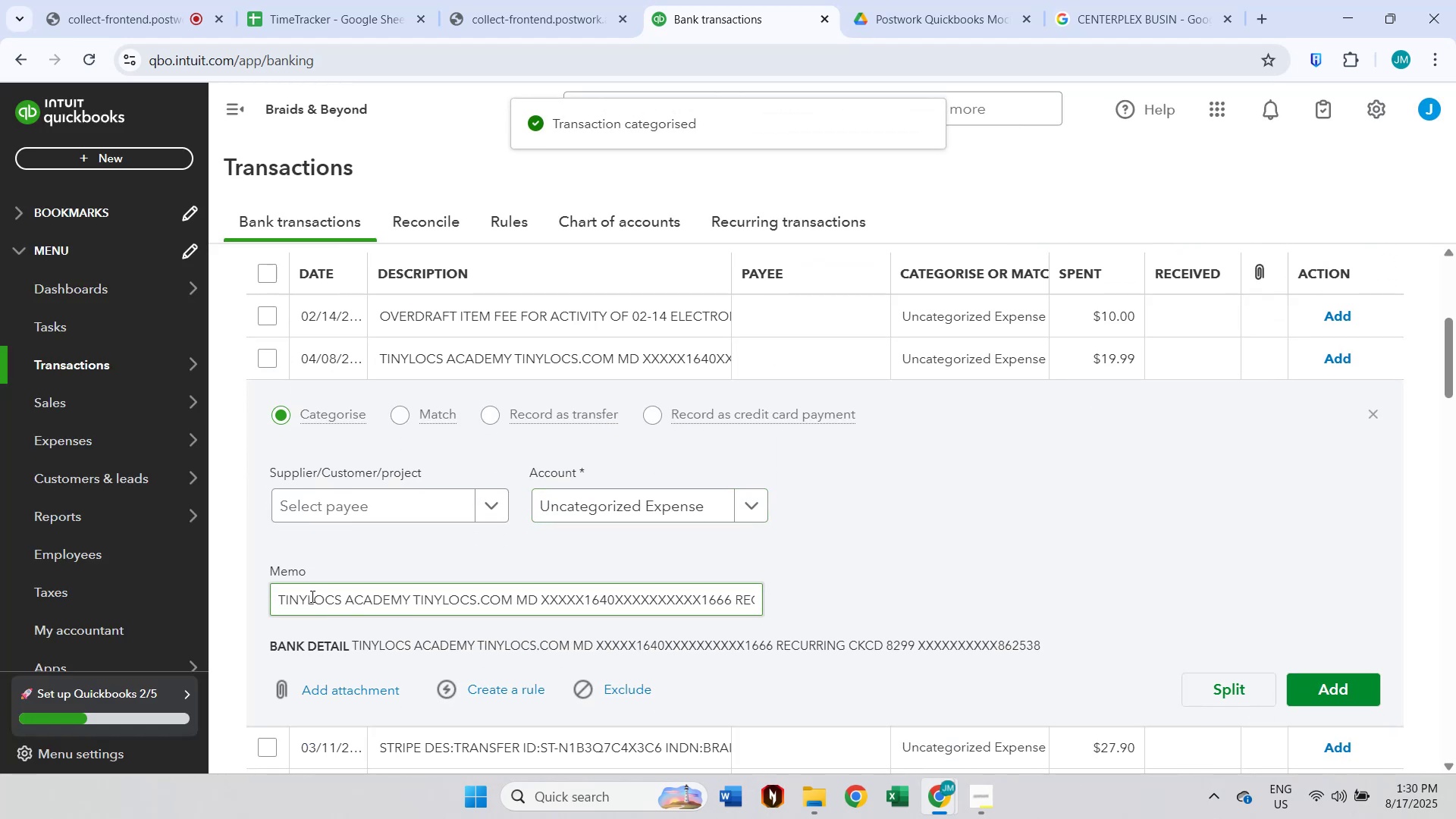 
double_click([309, 596])
 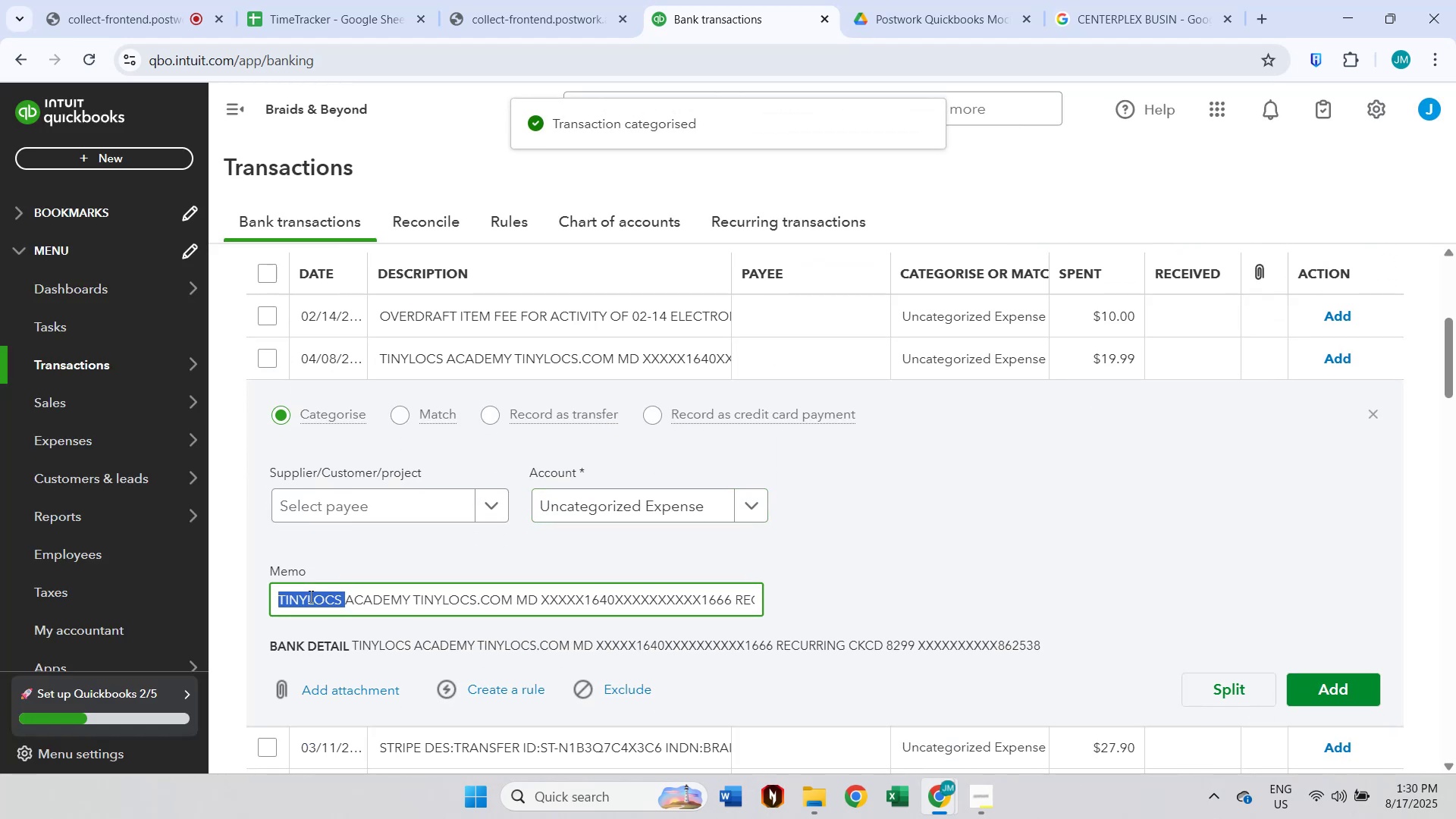 
hold_key(key=ShiftLeft, duration=0.47)
triple_click([344, 596])
 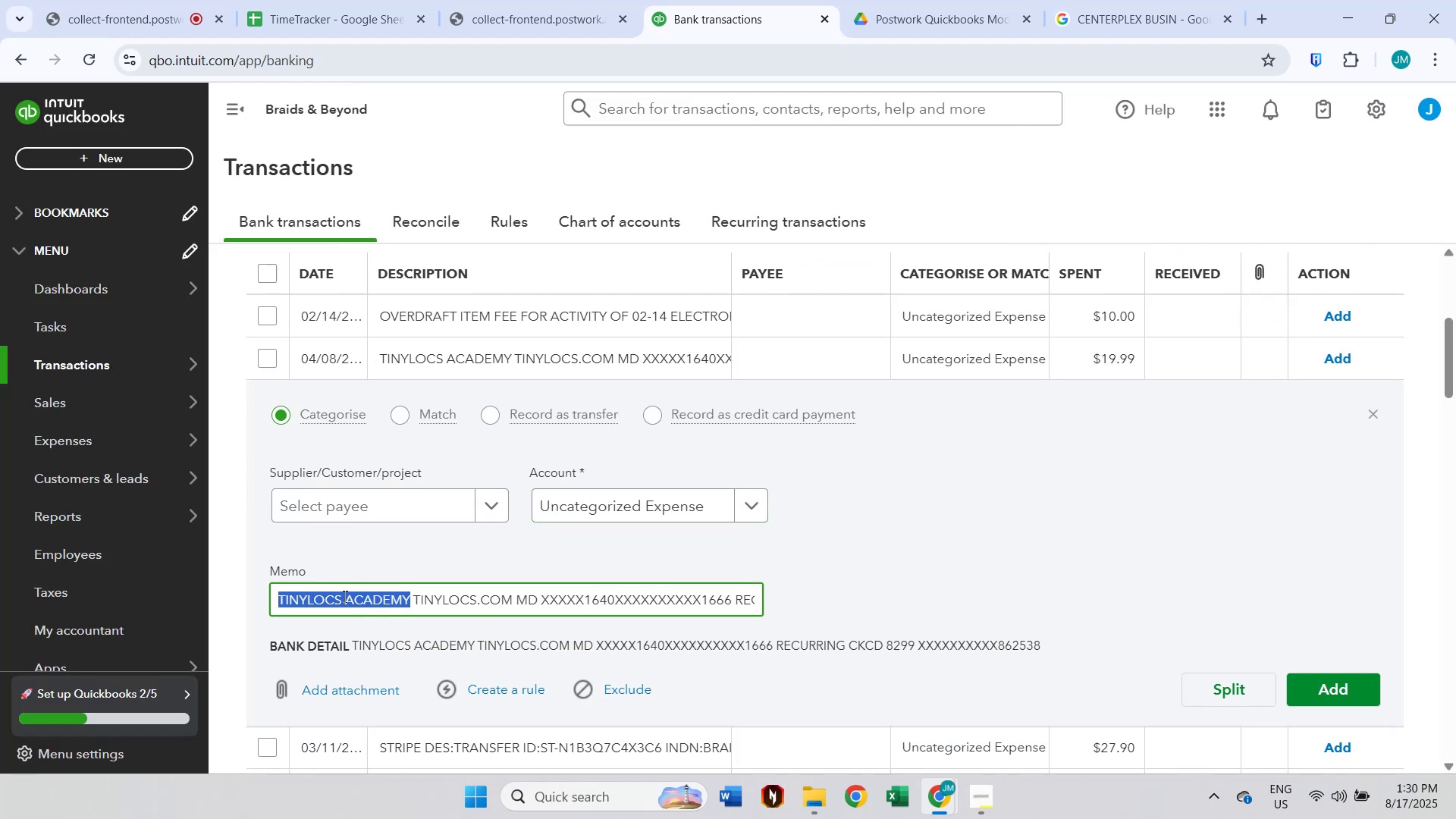 
key(Control+ControlLeft)
 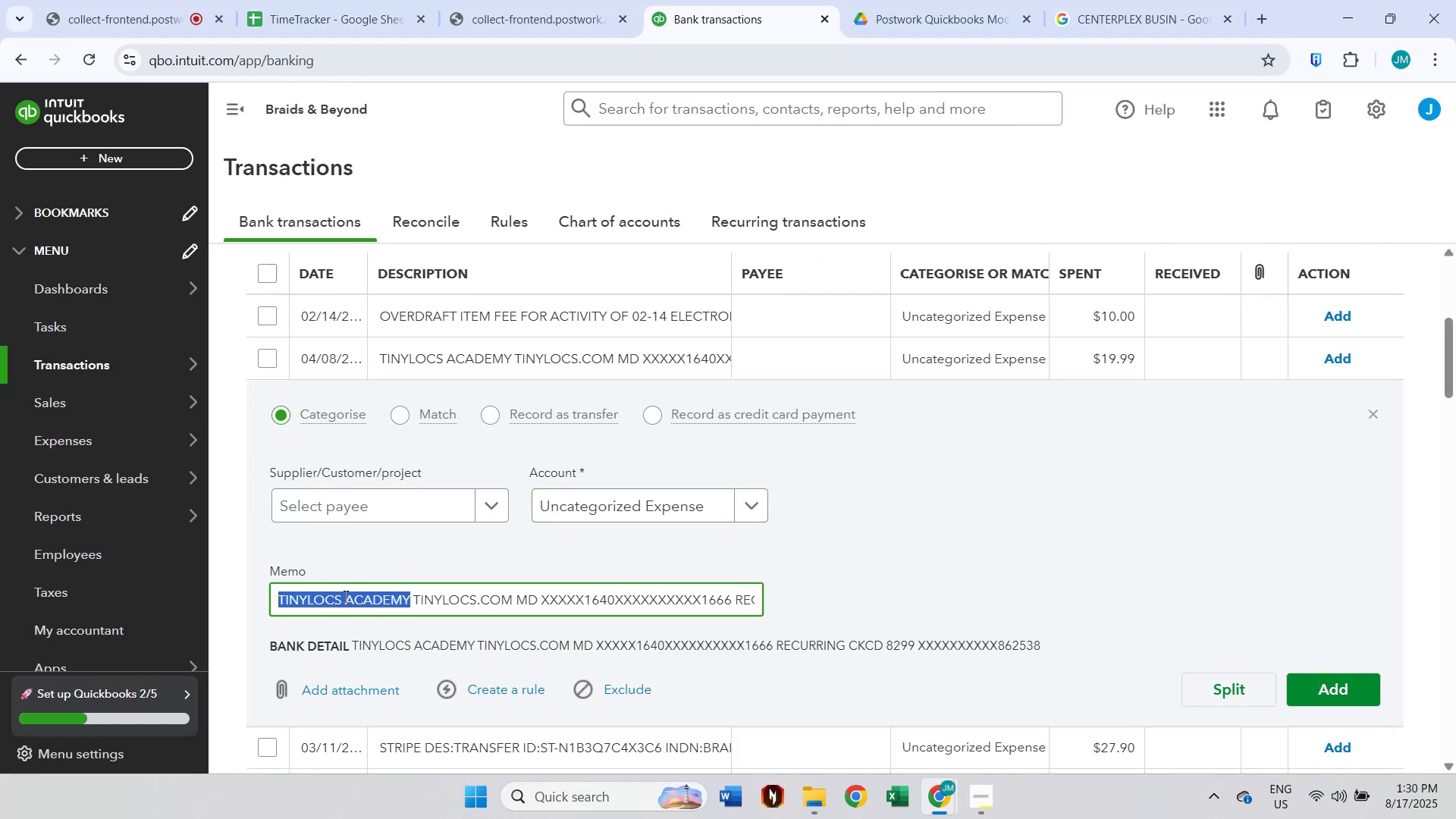 
key(Control+C)
 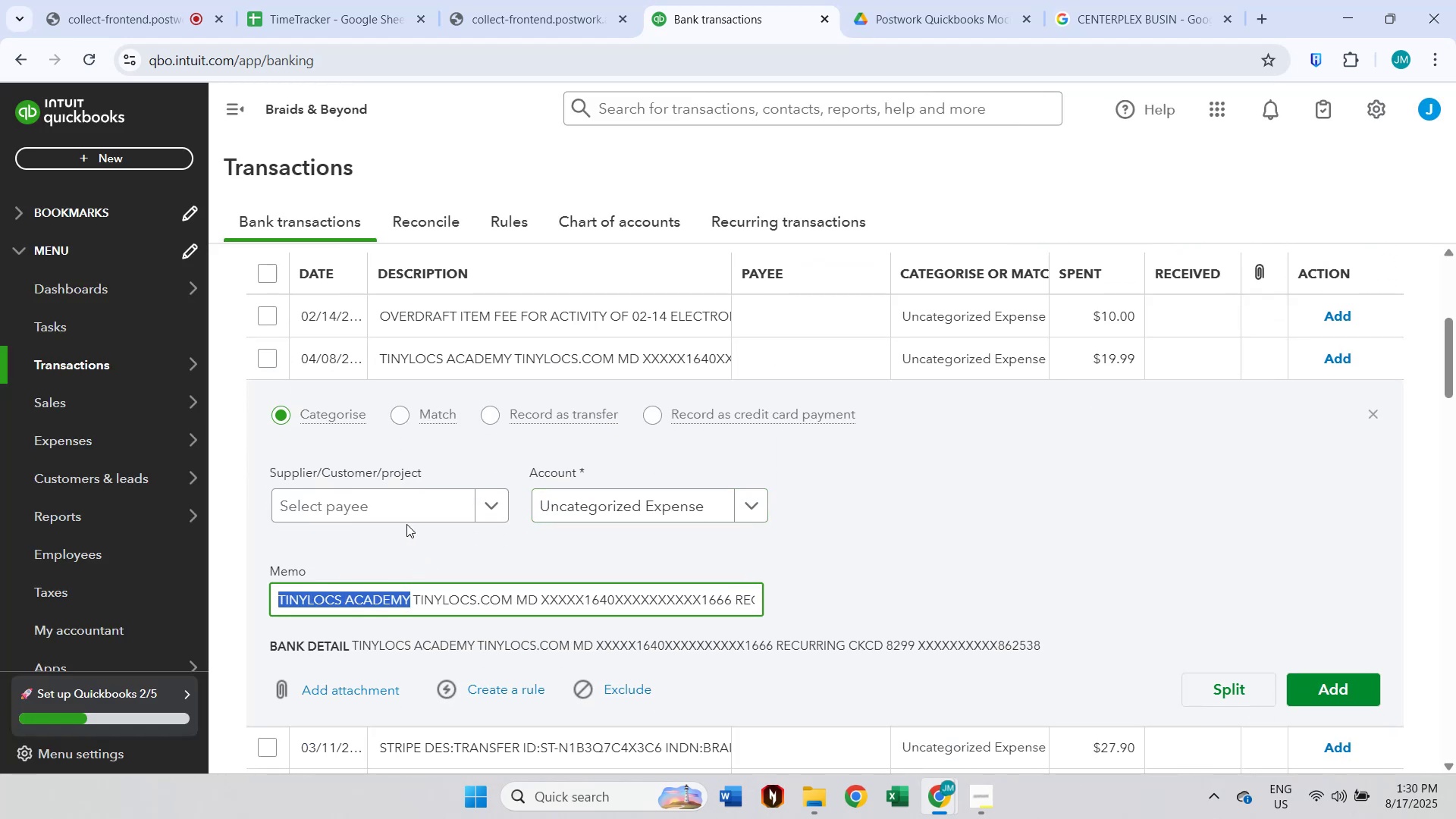 
left_click([399, 507])
 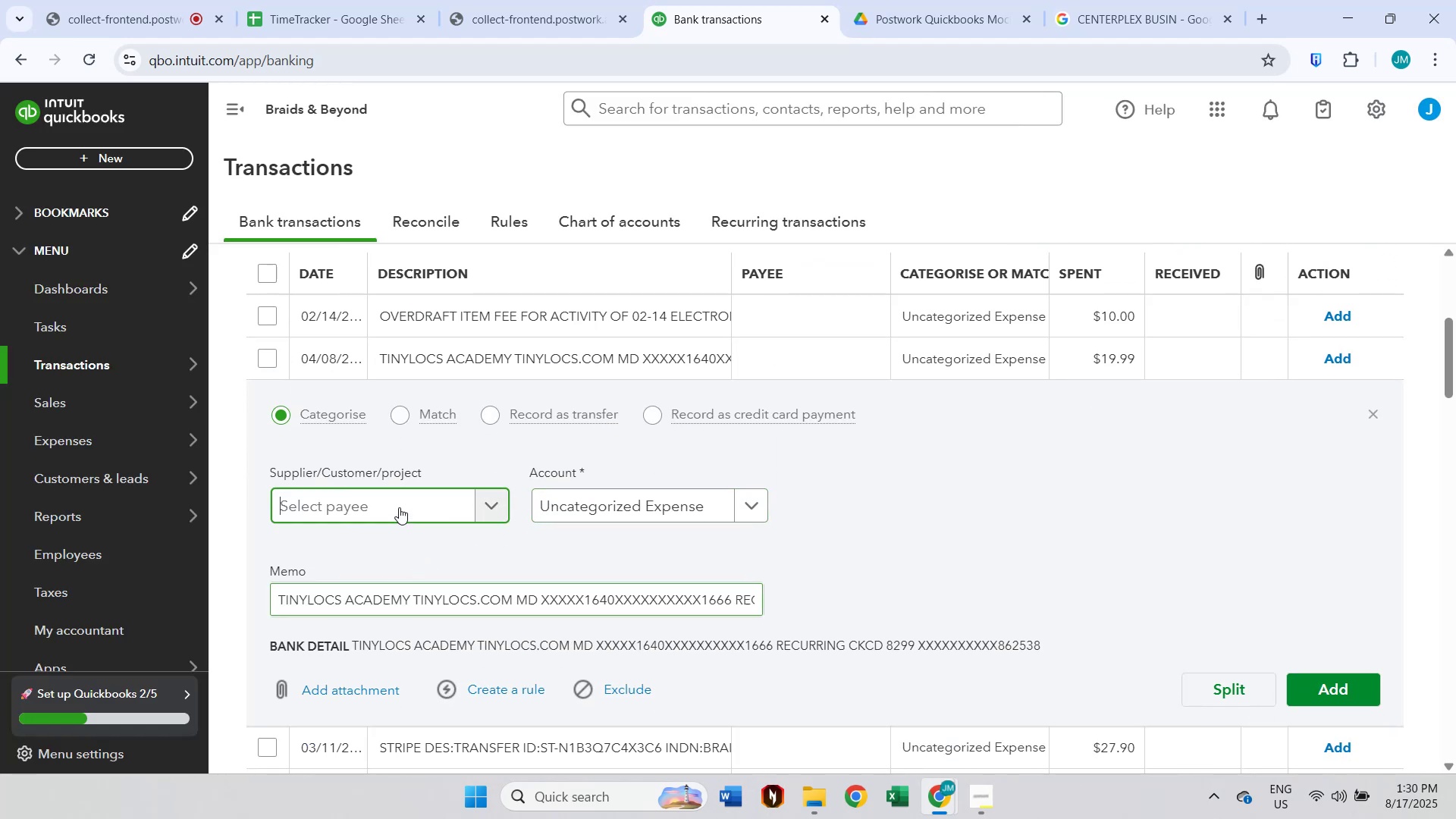 
key(Control+ControlLeft)
 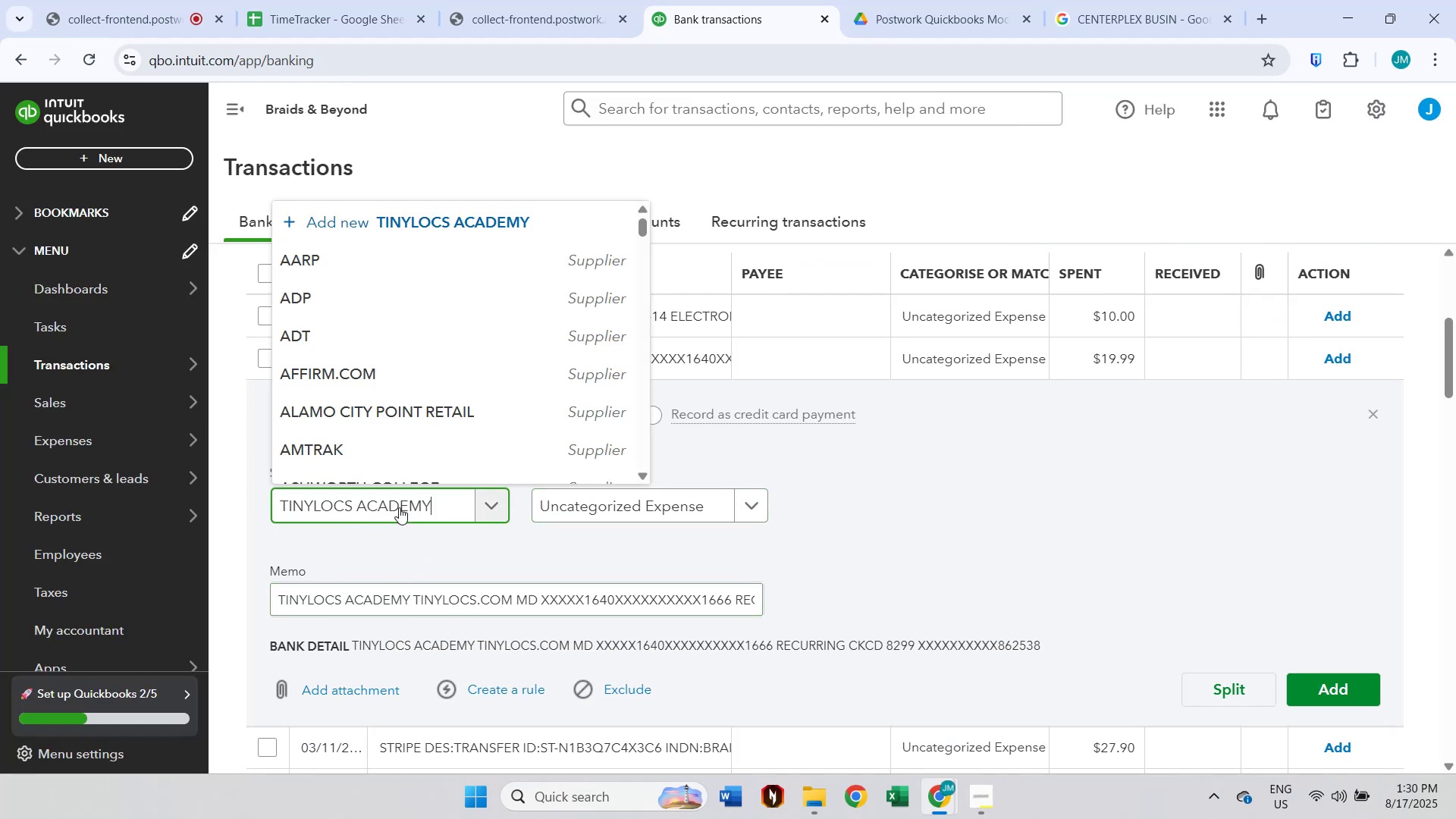 
key(Control+V)
 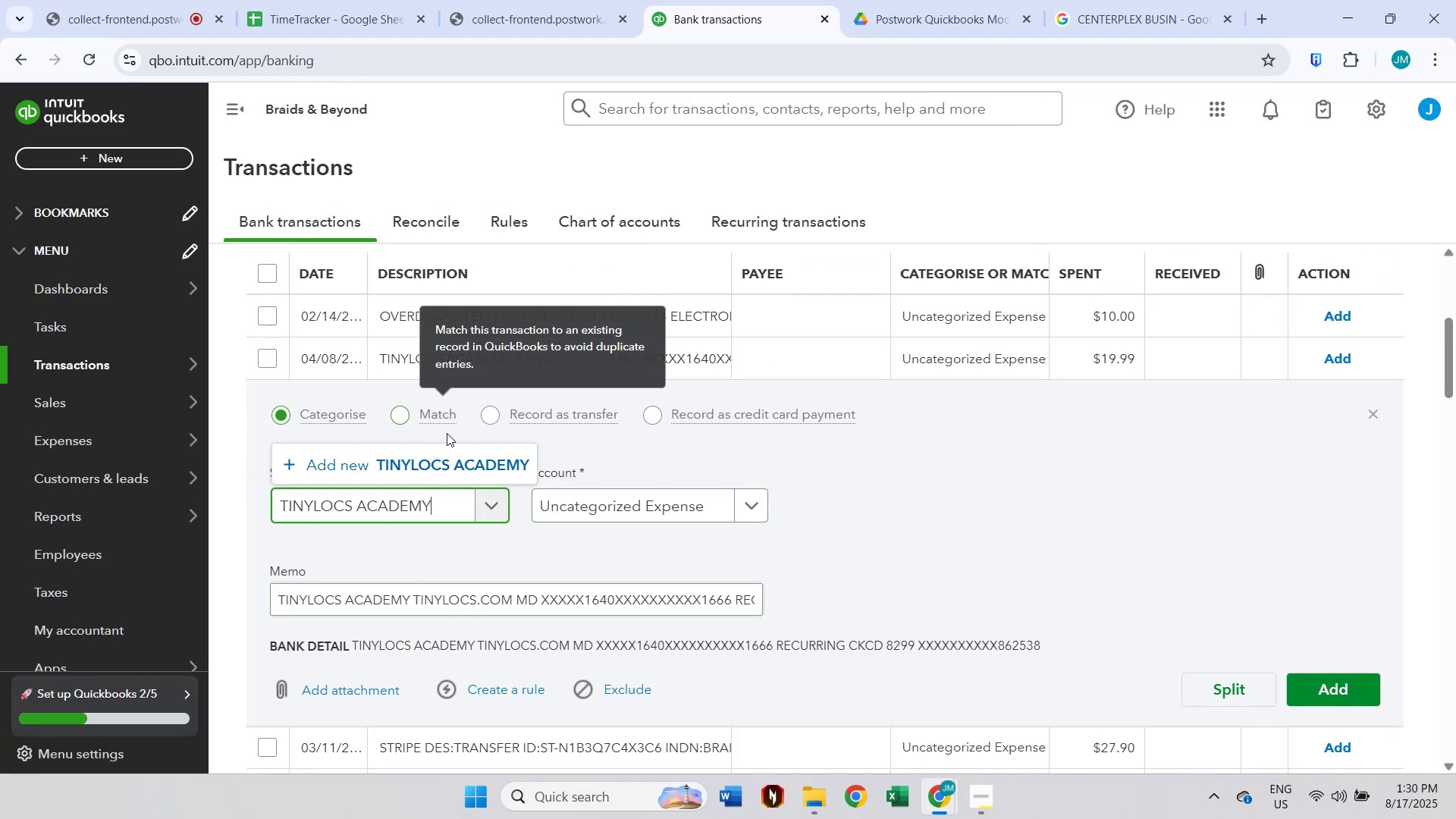 
left_click([478, 466])
 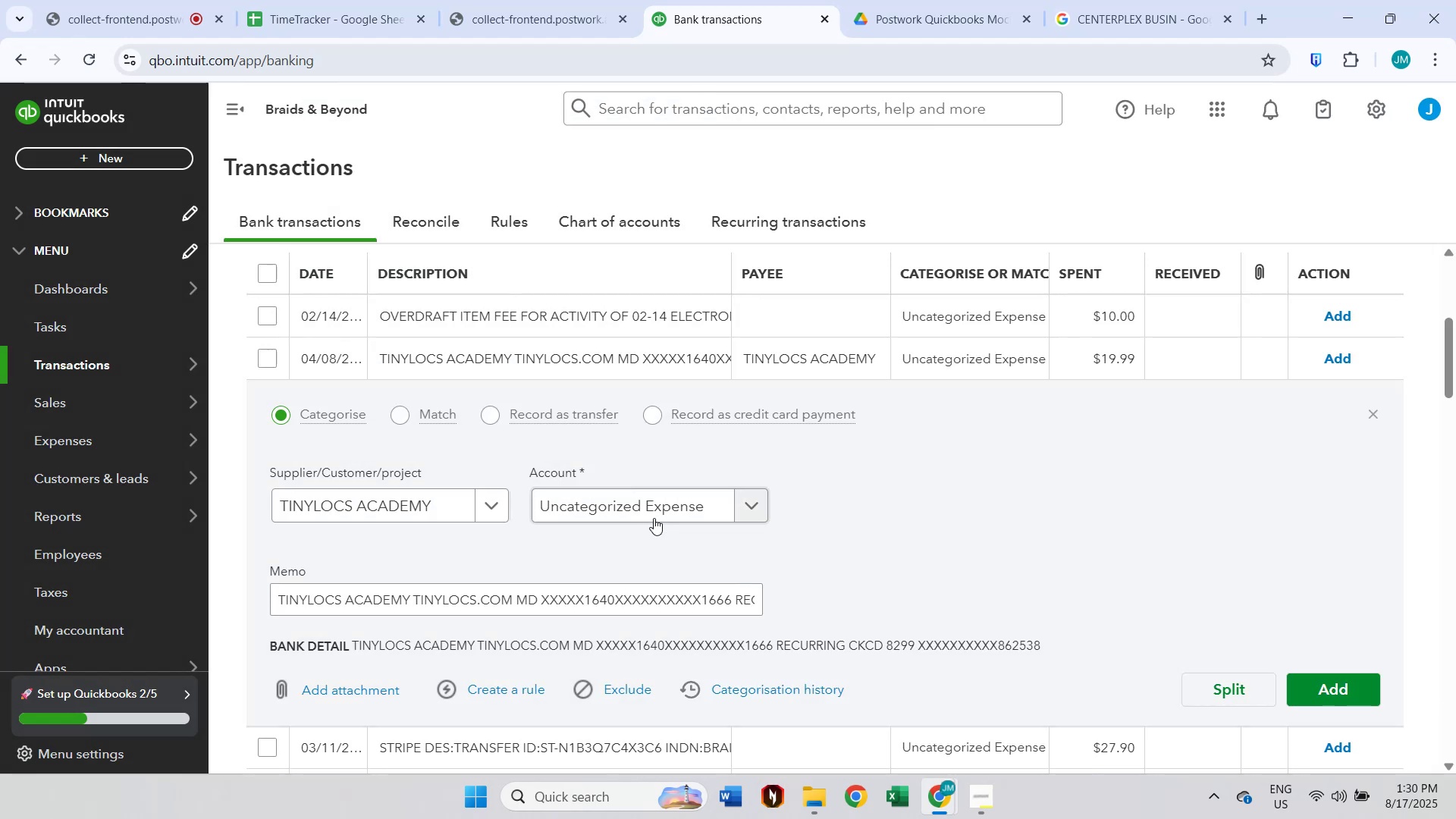 
left_click([652, 515])
 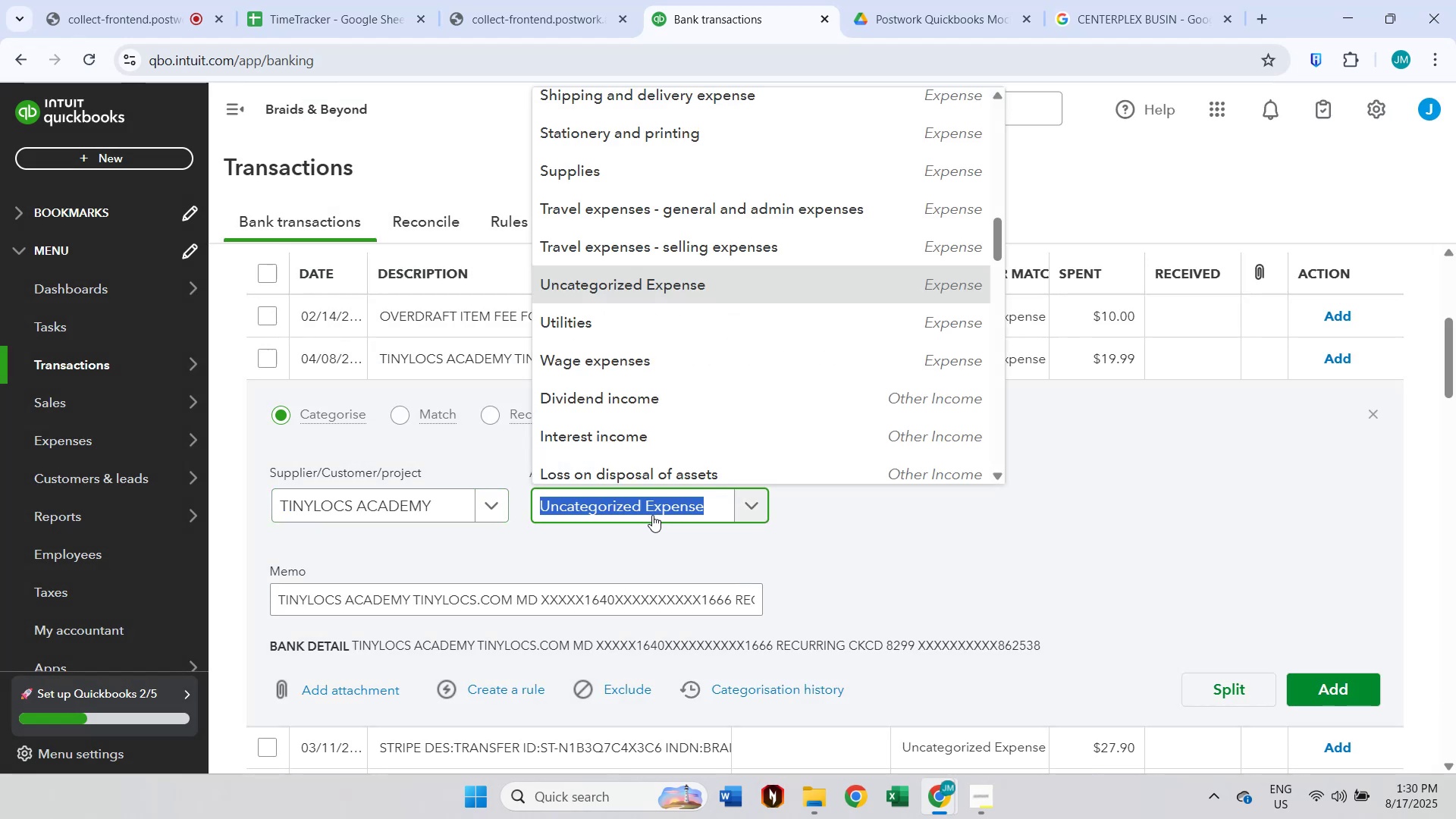 
type(profe)
 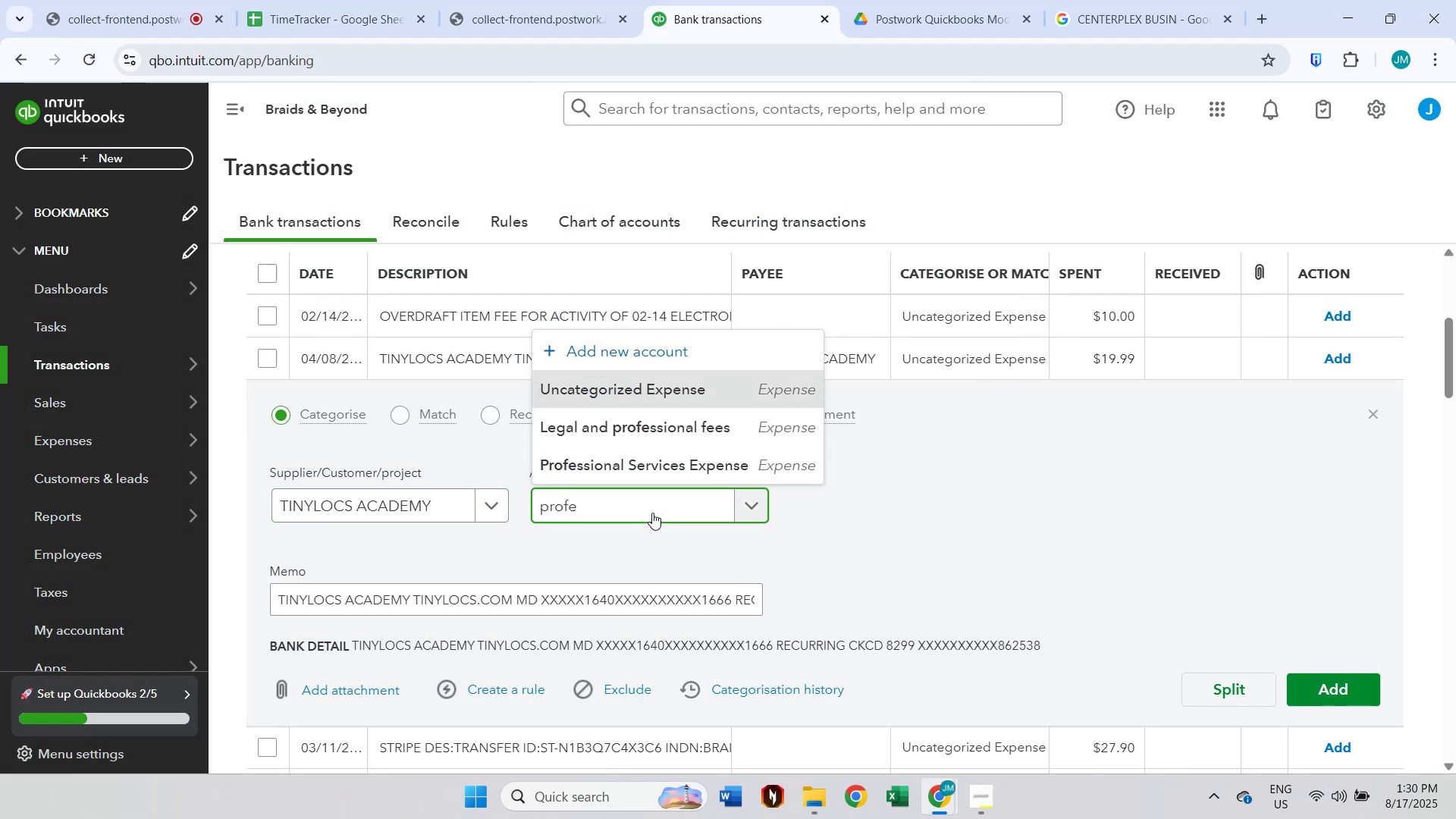 
left_click([668, 465])
 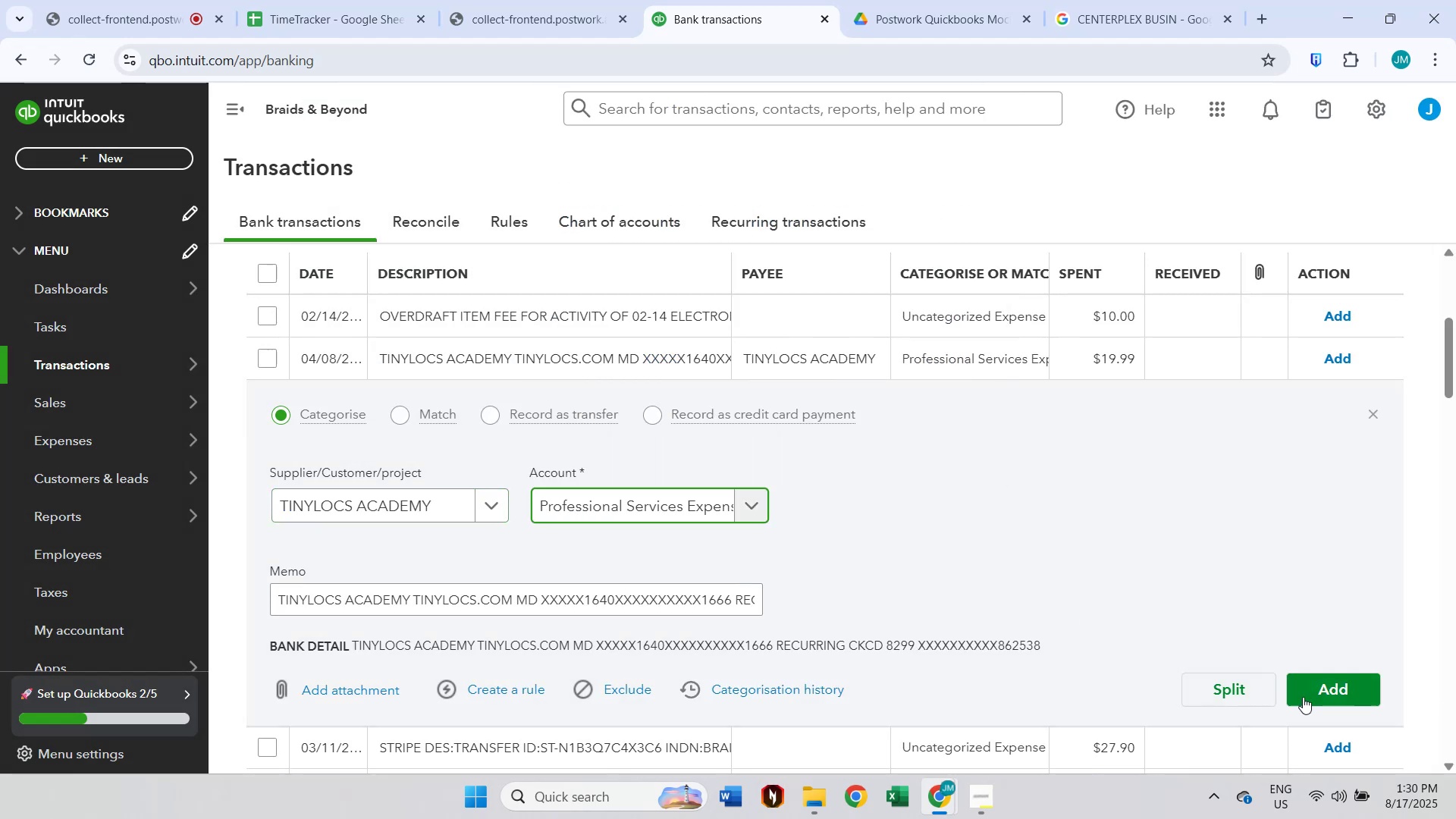 
left_click([1317, 696])
 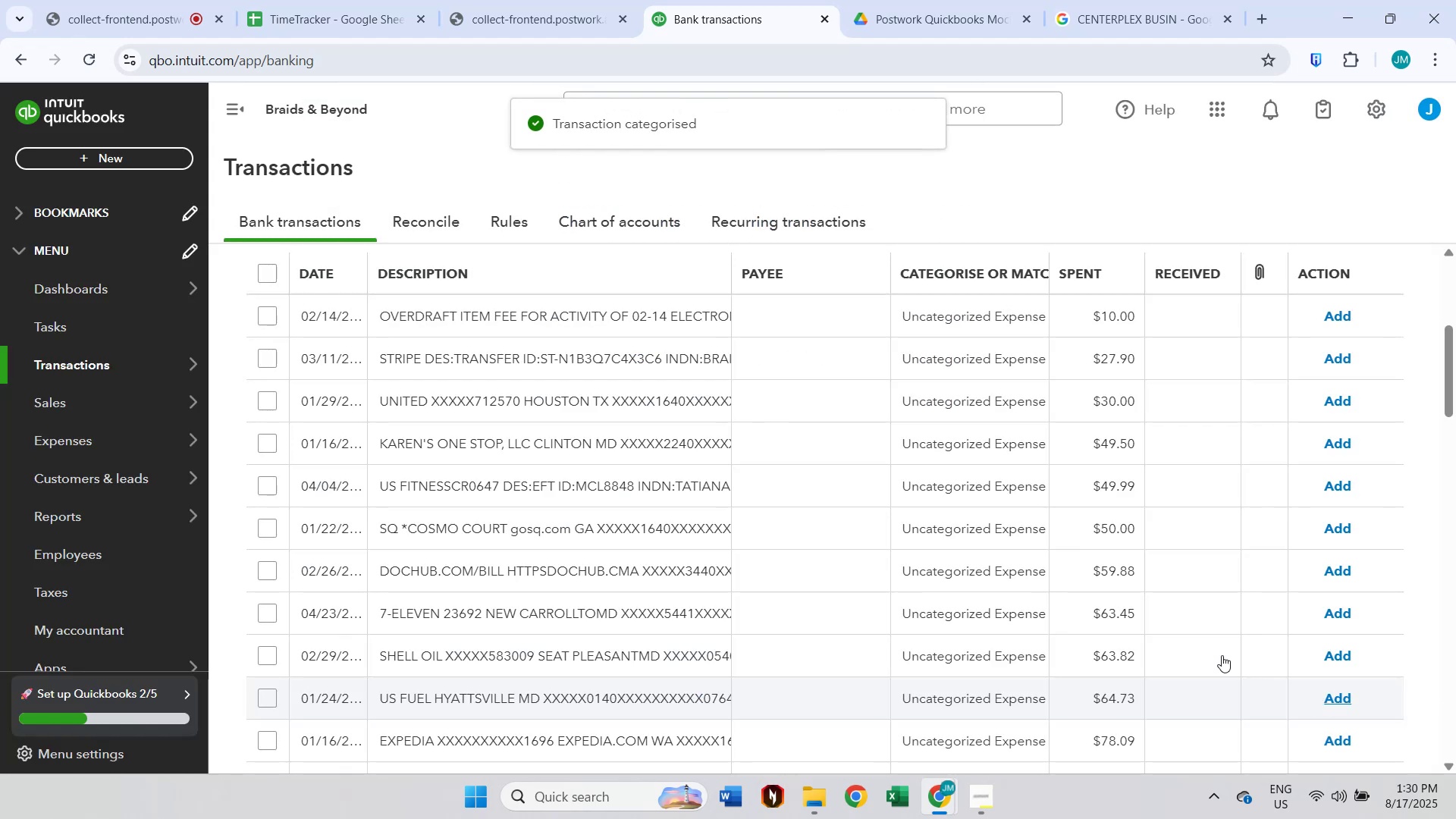 
left_click([375, 0])
 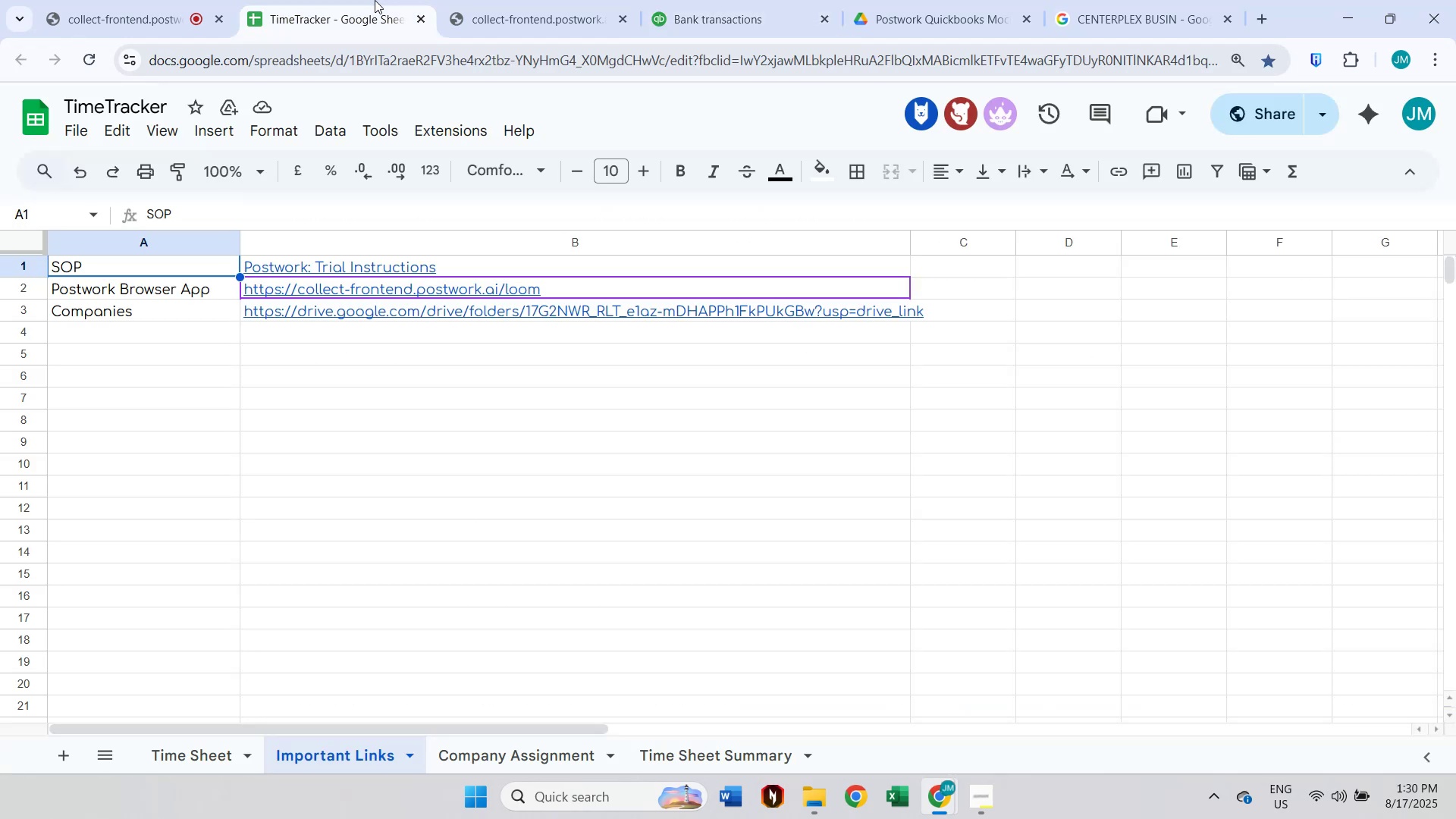 
left_click([498, 0])
 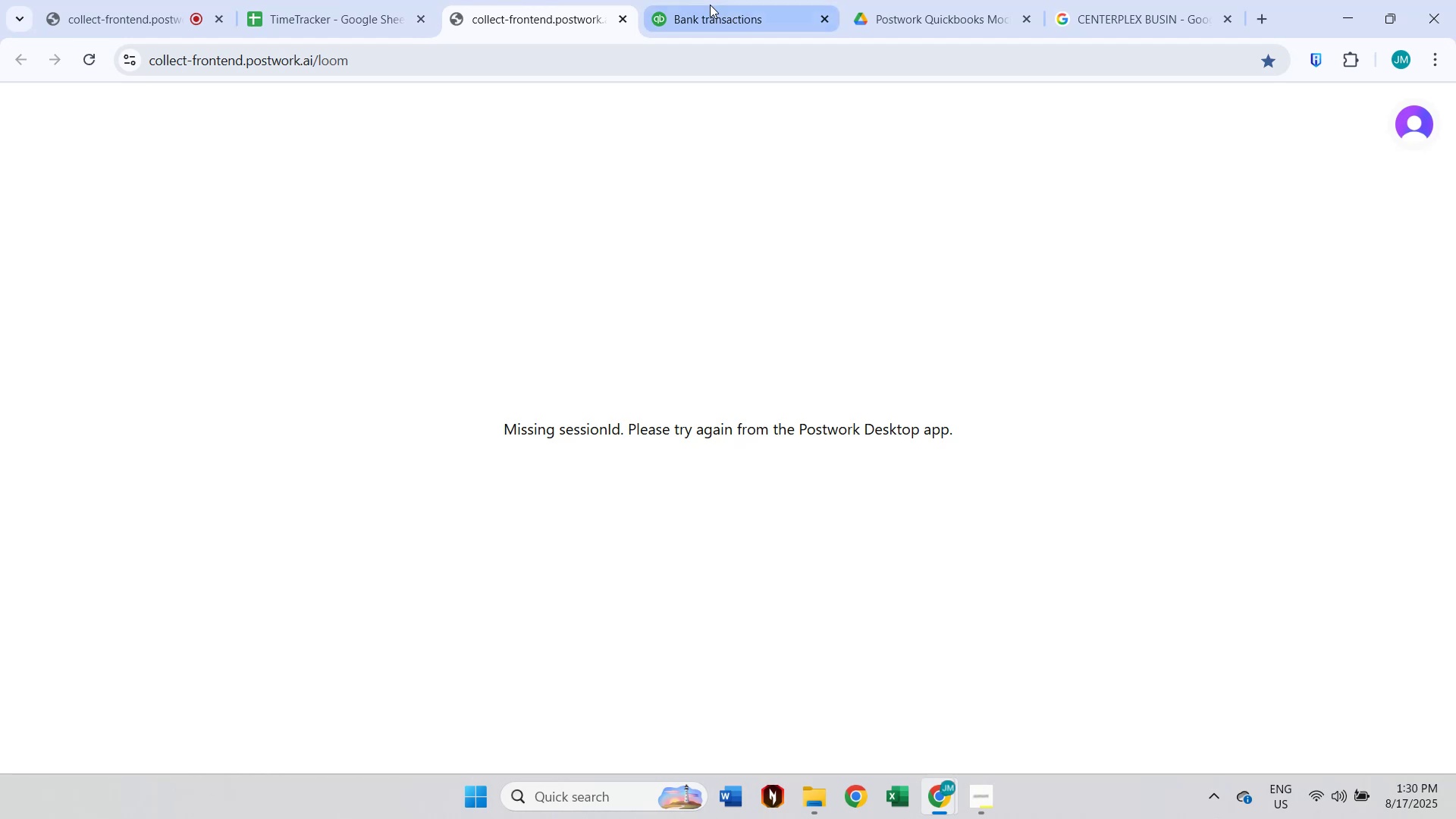 
left_click([710, 5])
 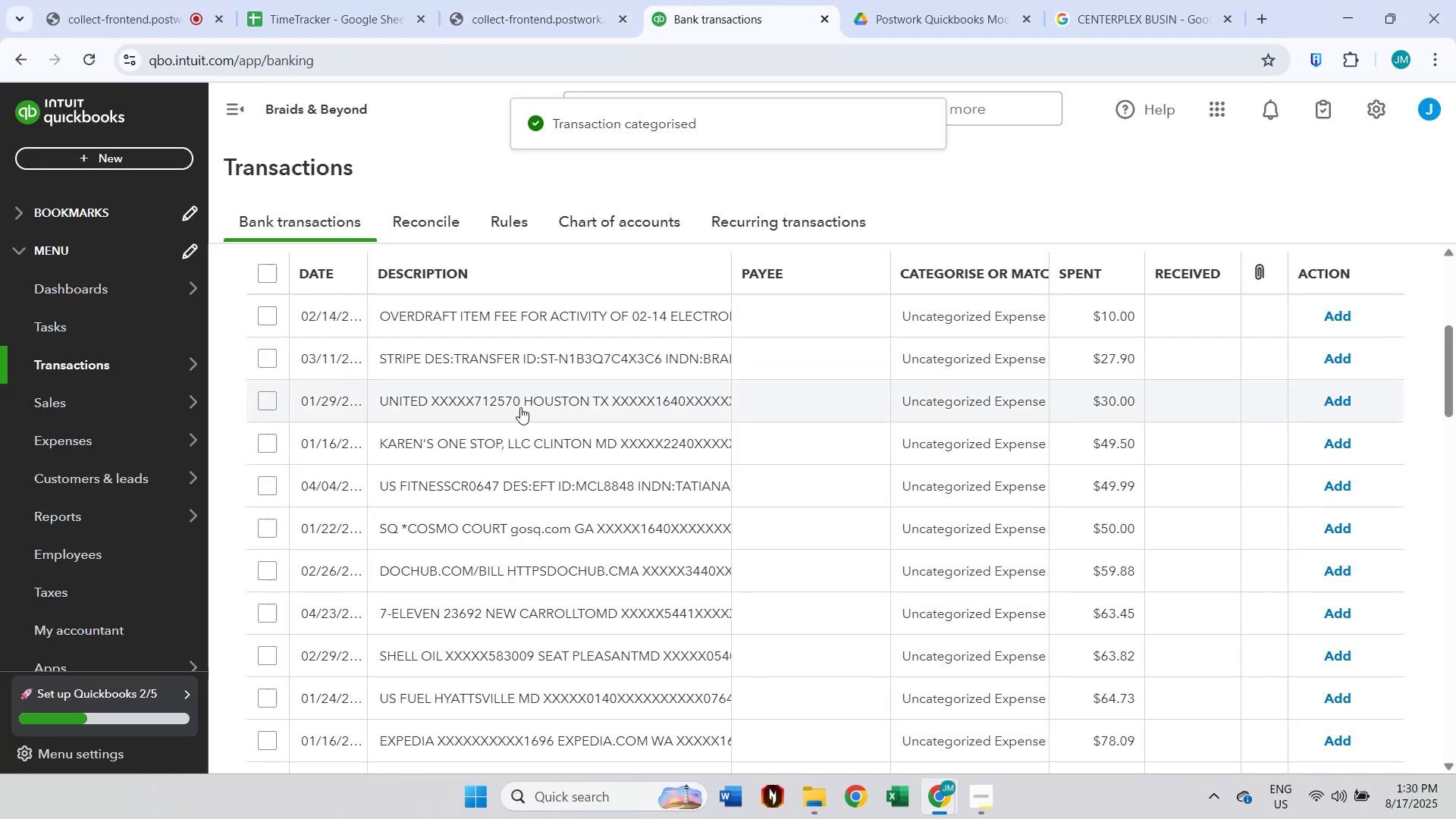 
left_click([520, 407])
 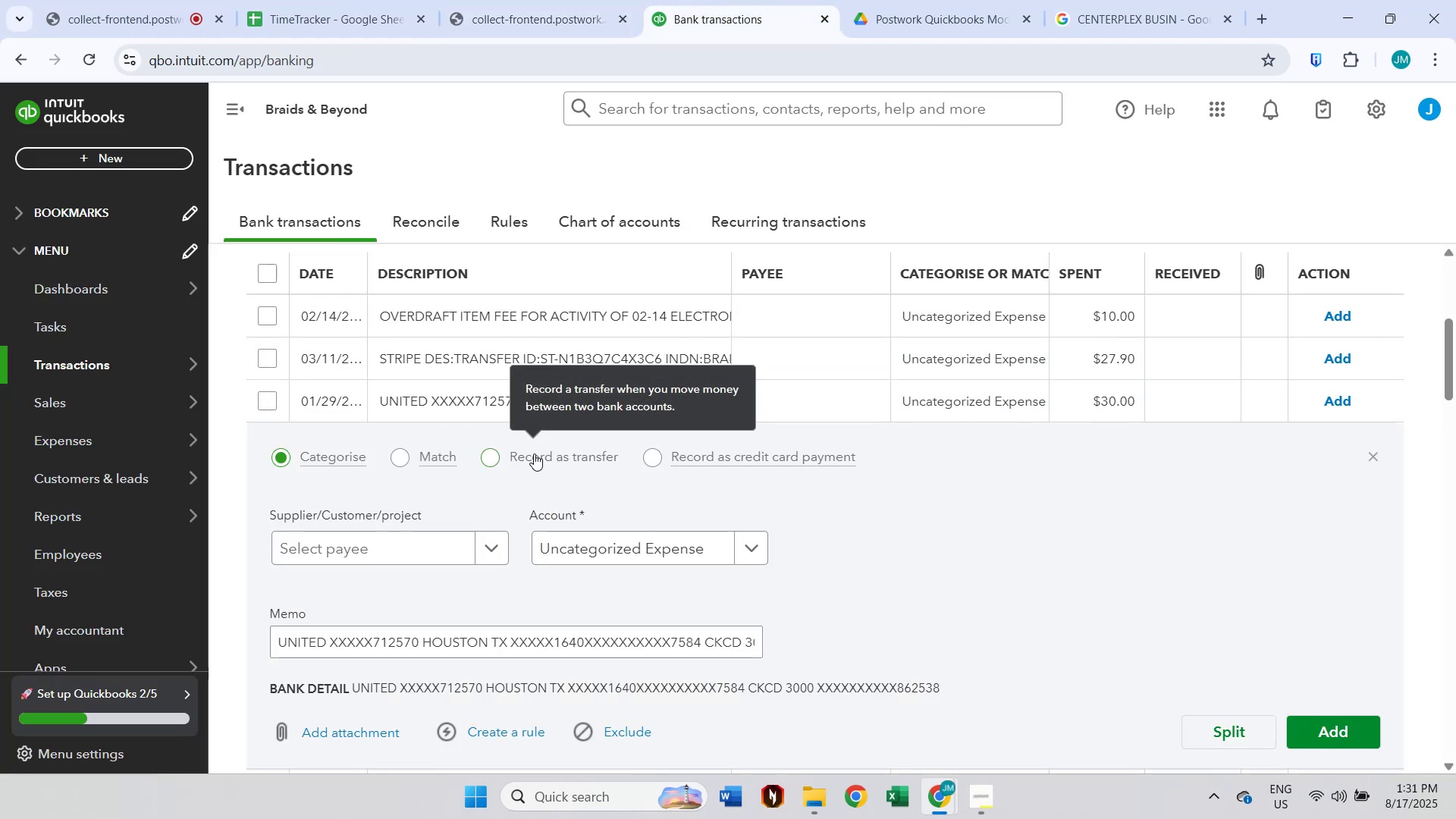 
scroll: coordinate [534, 453], scroll_direction: down, amount: 1.0
 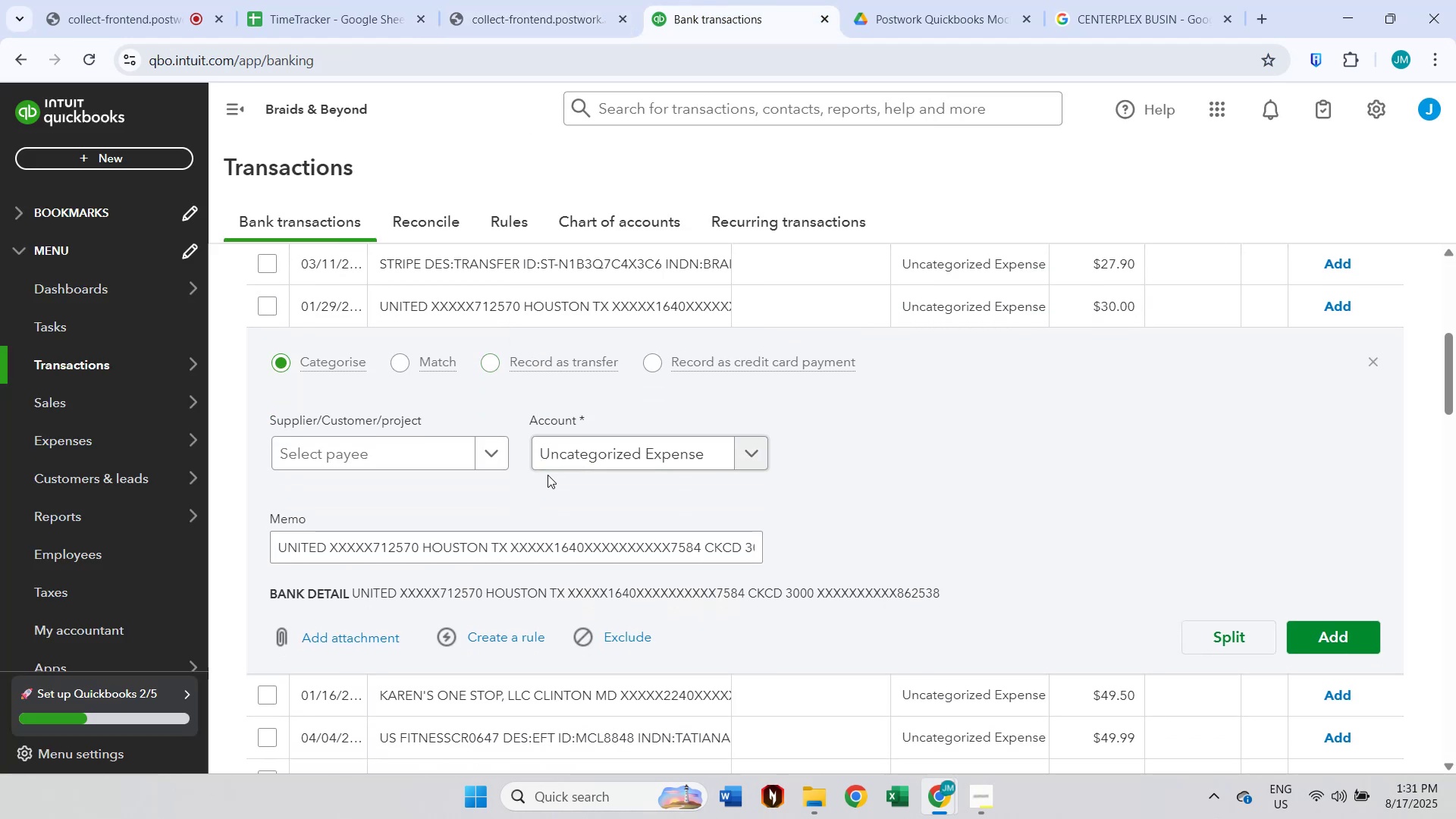 
scroll: coordinate [1138, 588], scroll_direction: up, amount: 1.0
 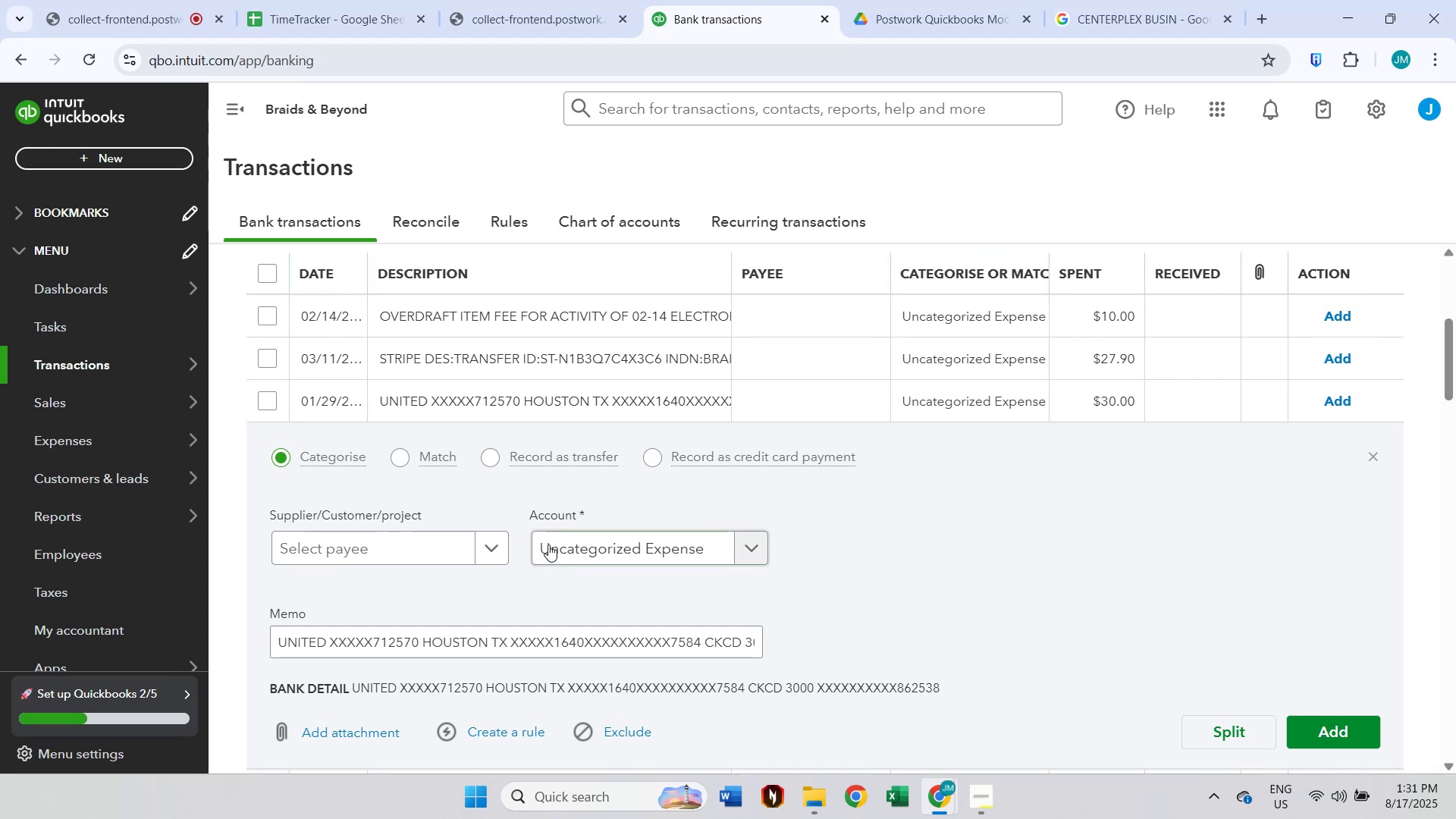 
left_click([405, 547])
 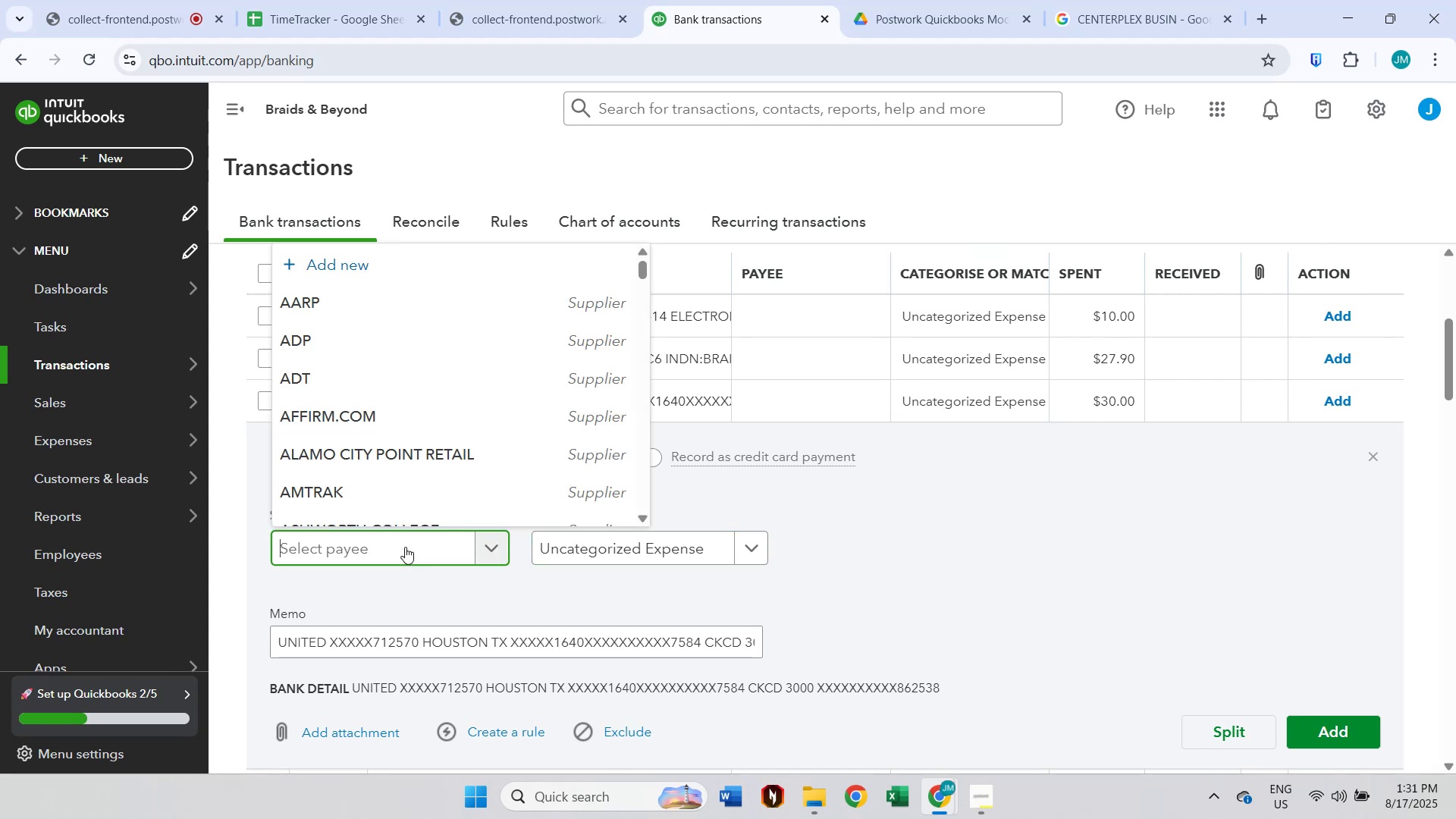 
type(ve)
 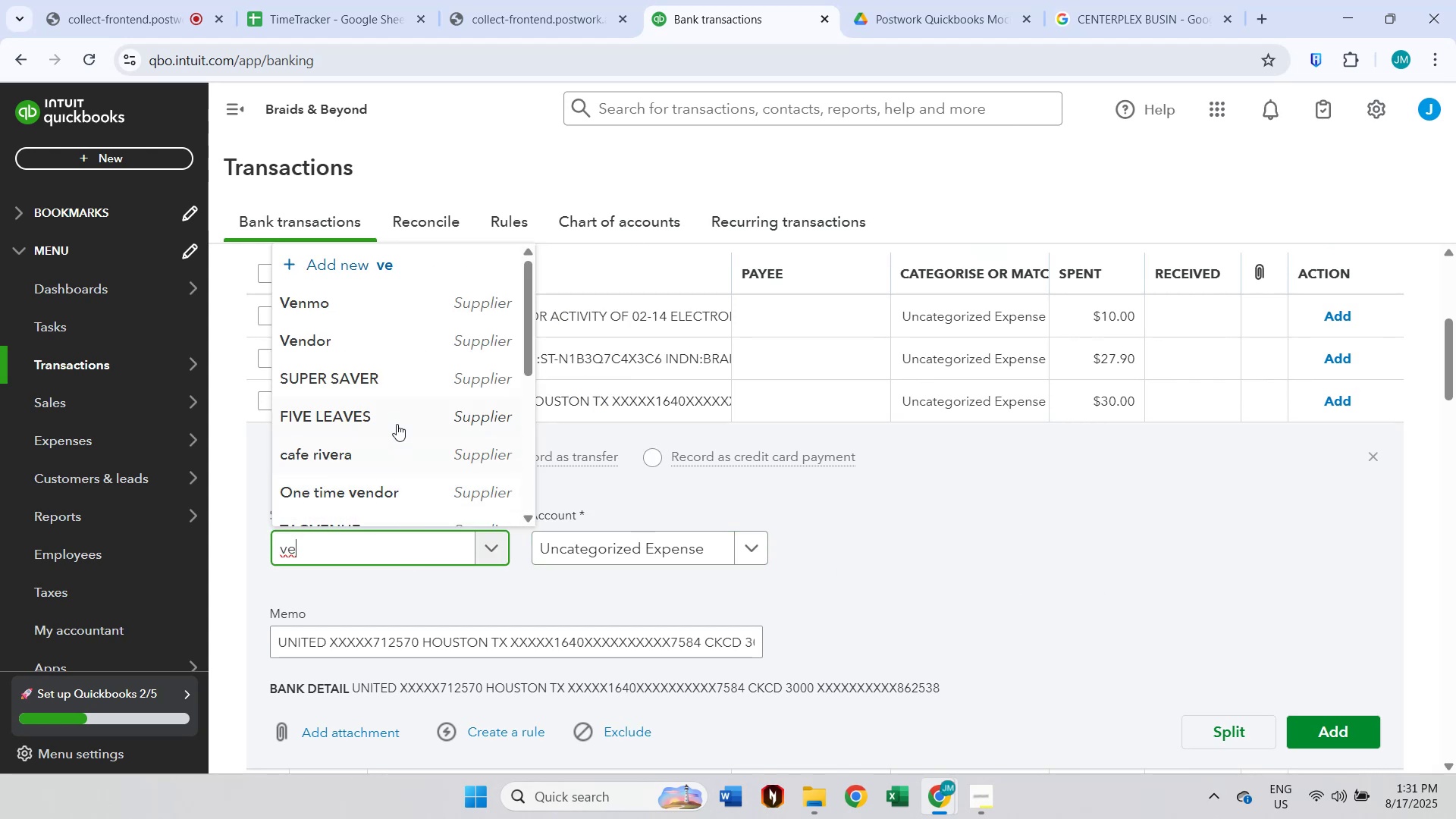 
left_click([378, 351])
 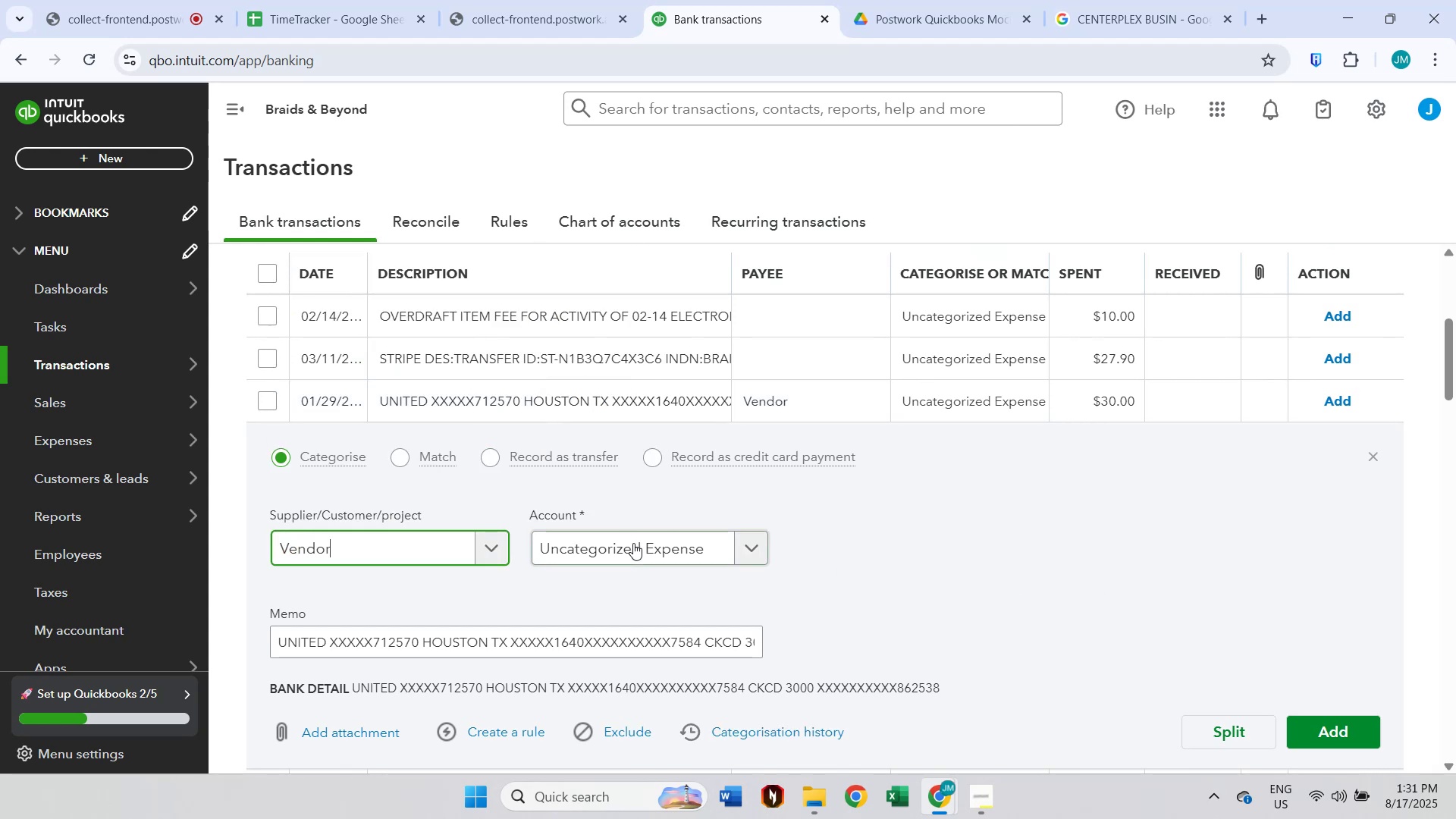 
left_click([633, 546])
 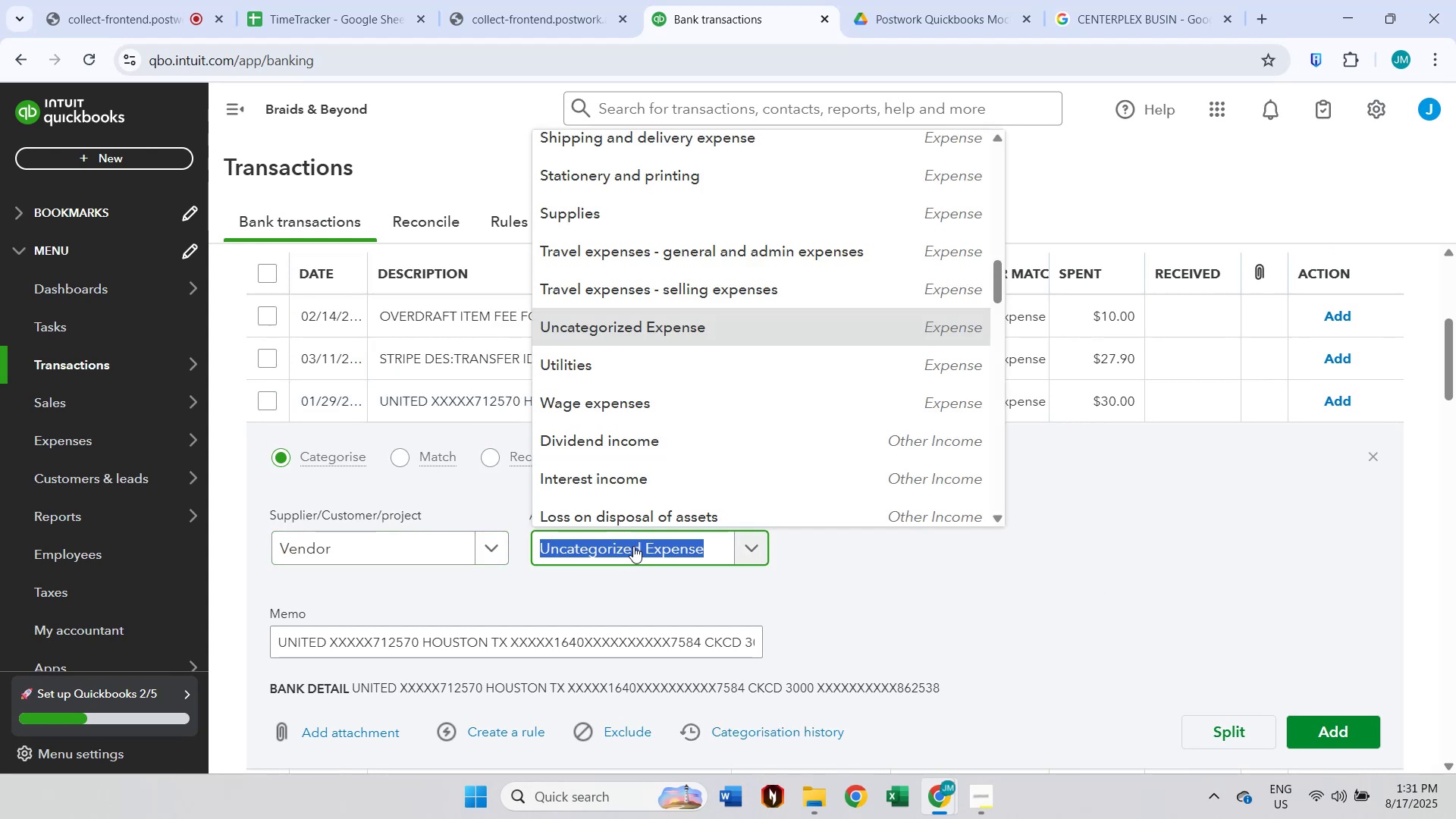 
type(other)
 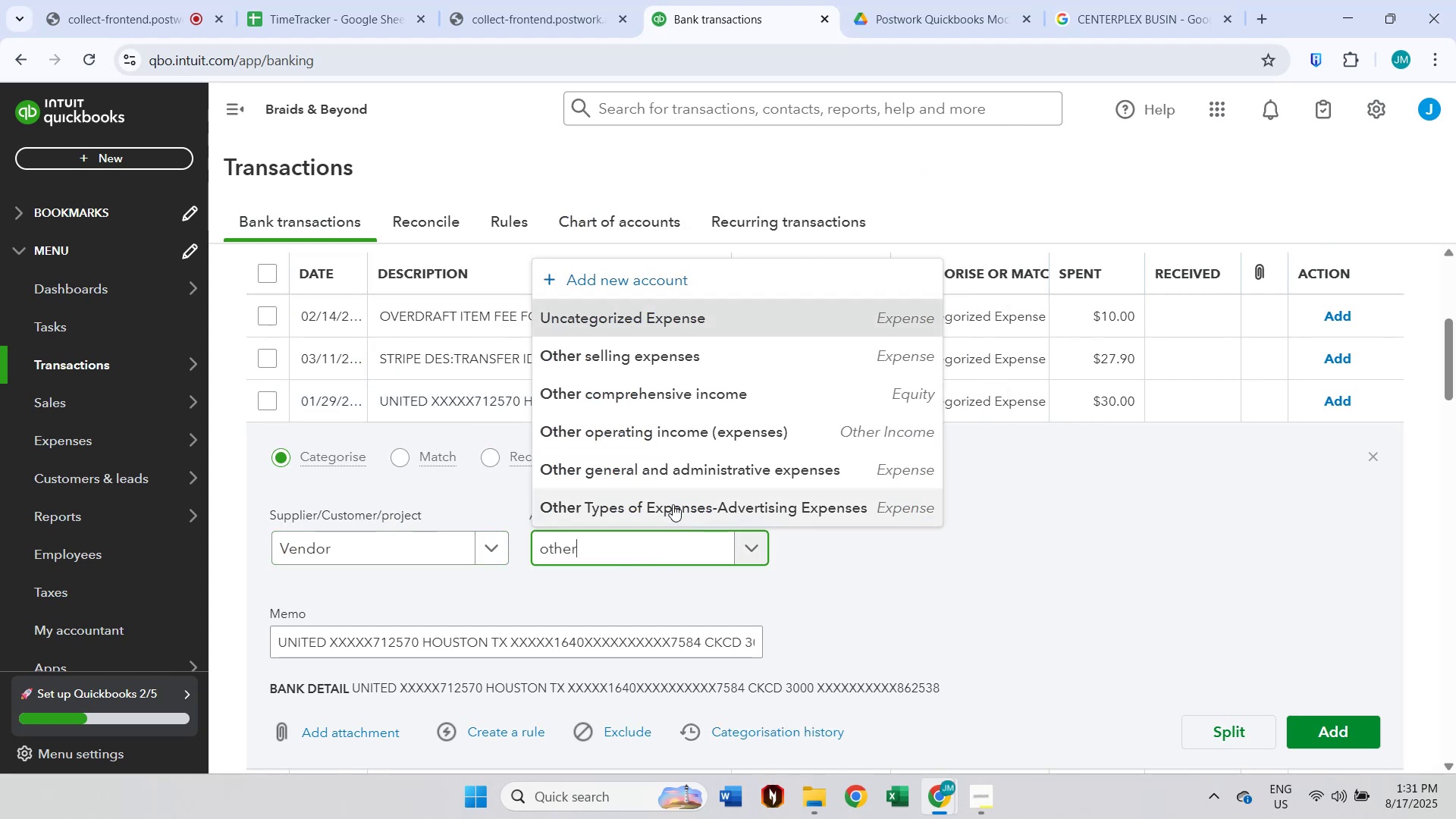 
left_click([681, 480])
 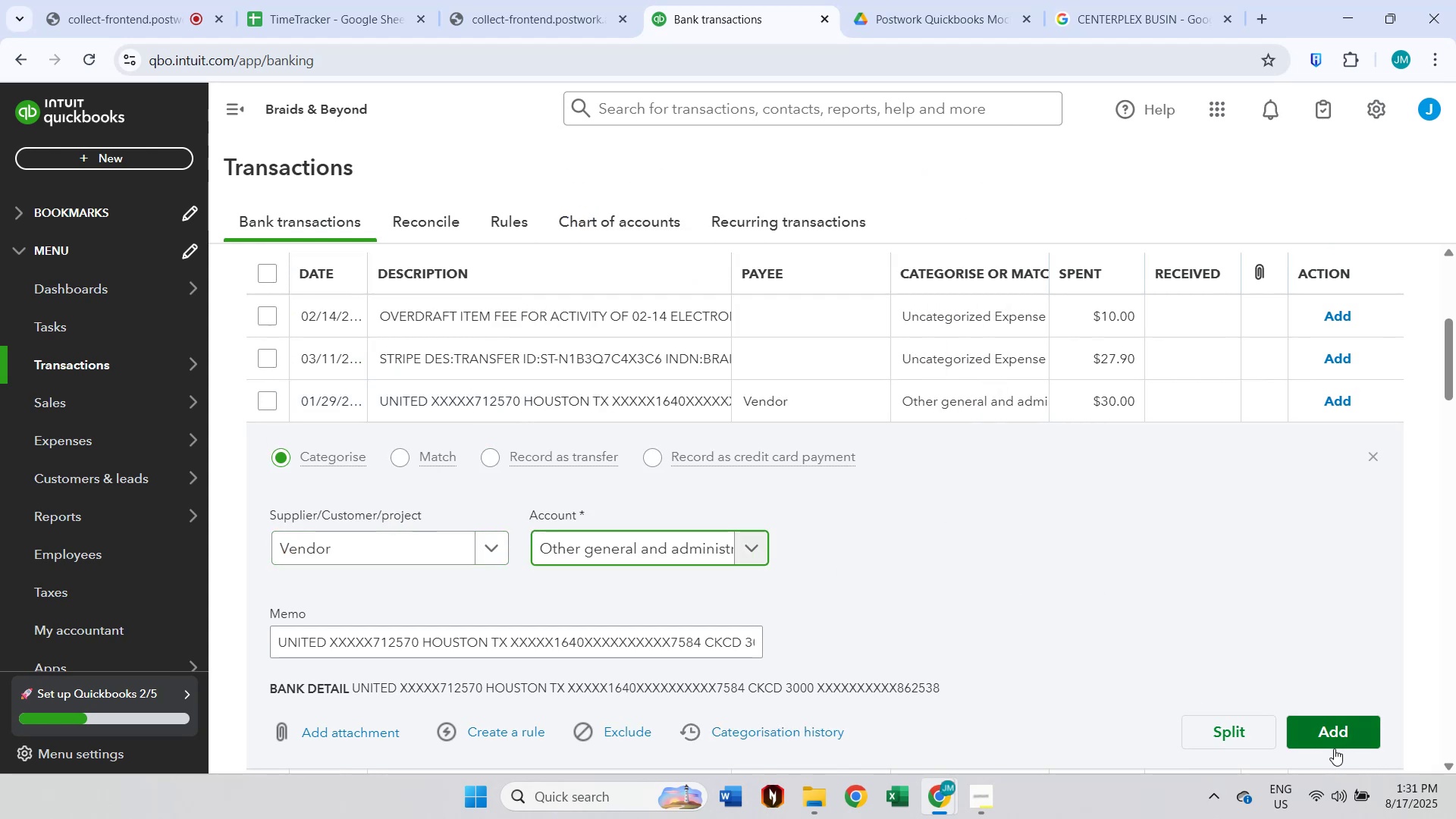 
left_click([1345, 747])
 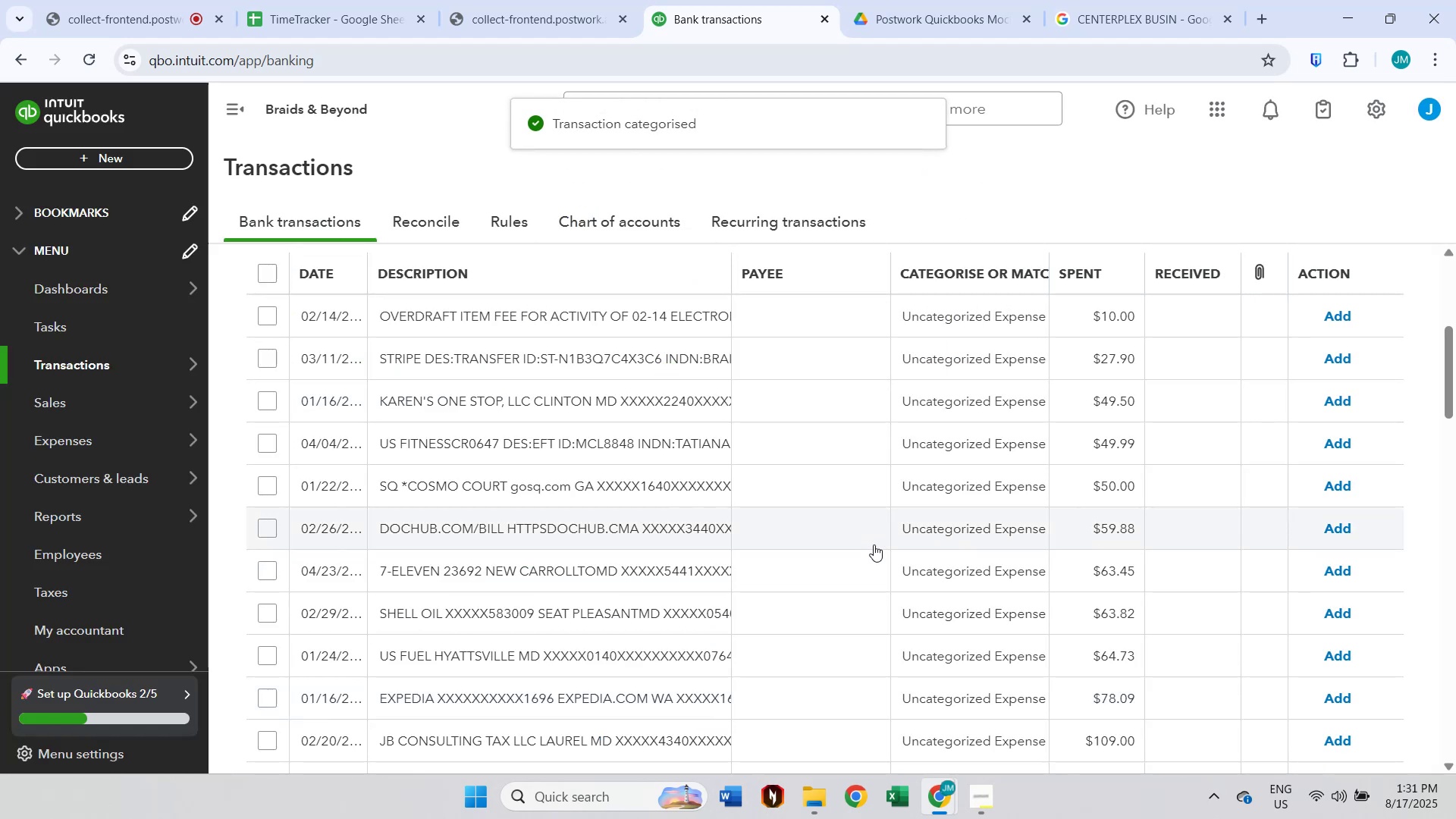 
scroll: coordinate [807, 524], scroll_direction: up, amount: 4.0
 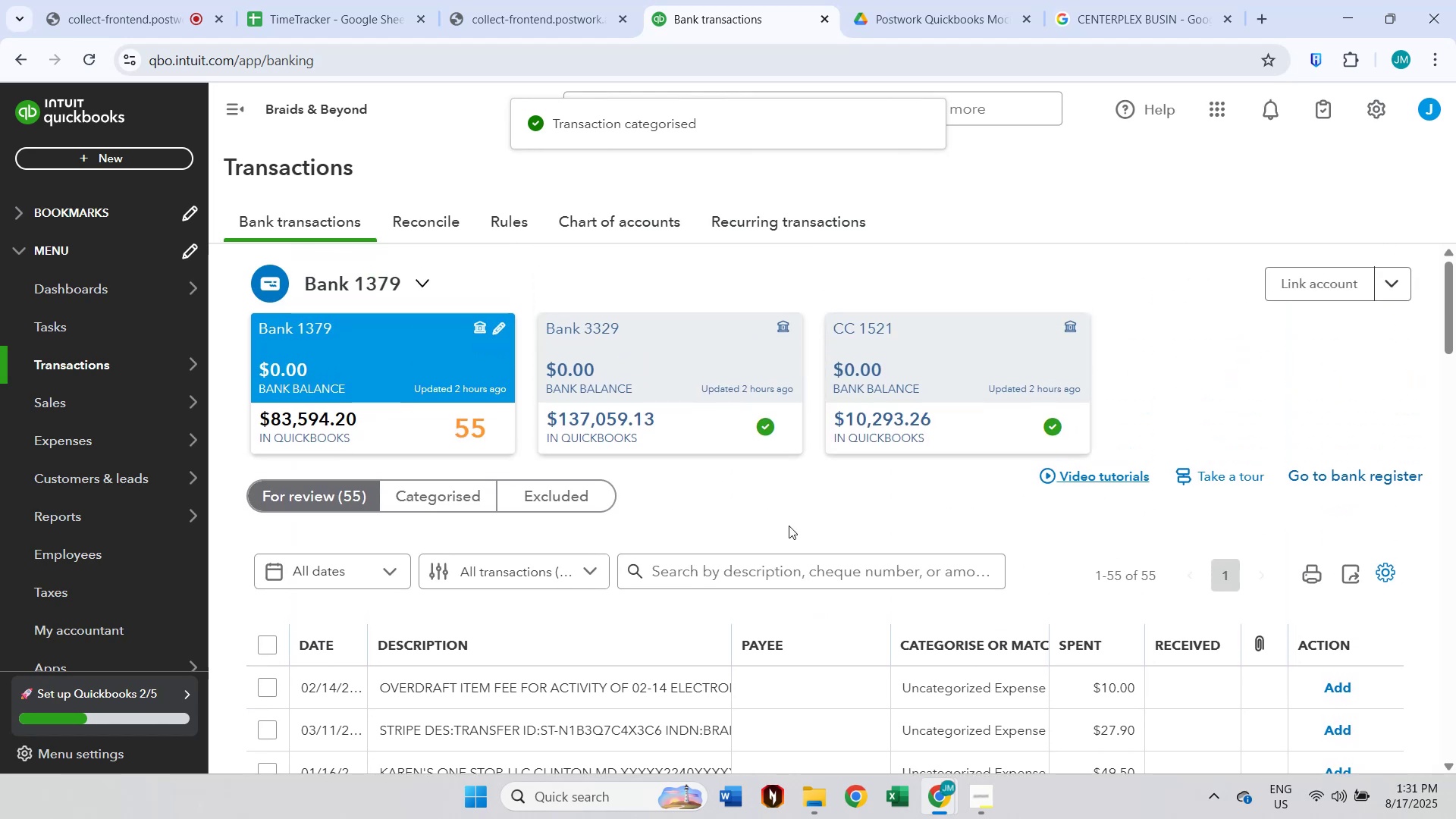 
scroll: coordinate [789, 508], scroll_direction: down, amount: 4.0
 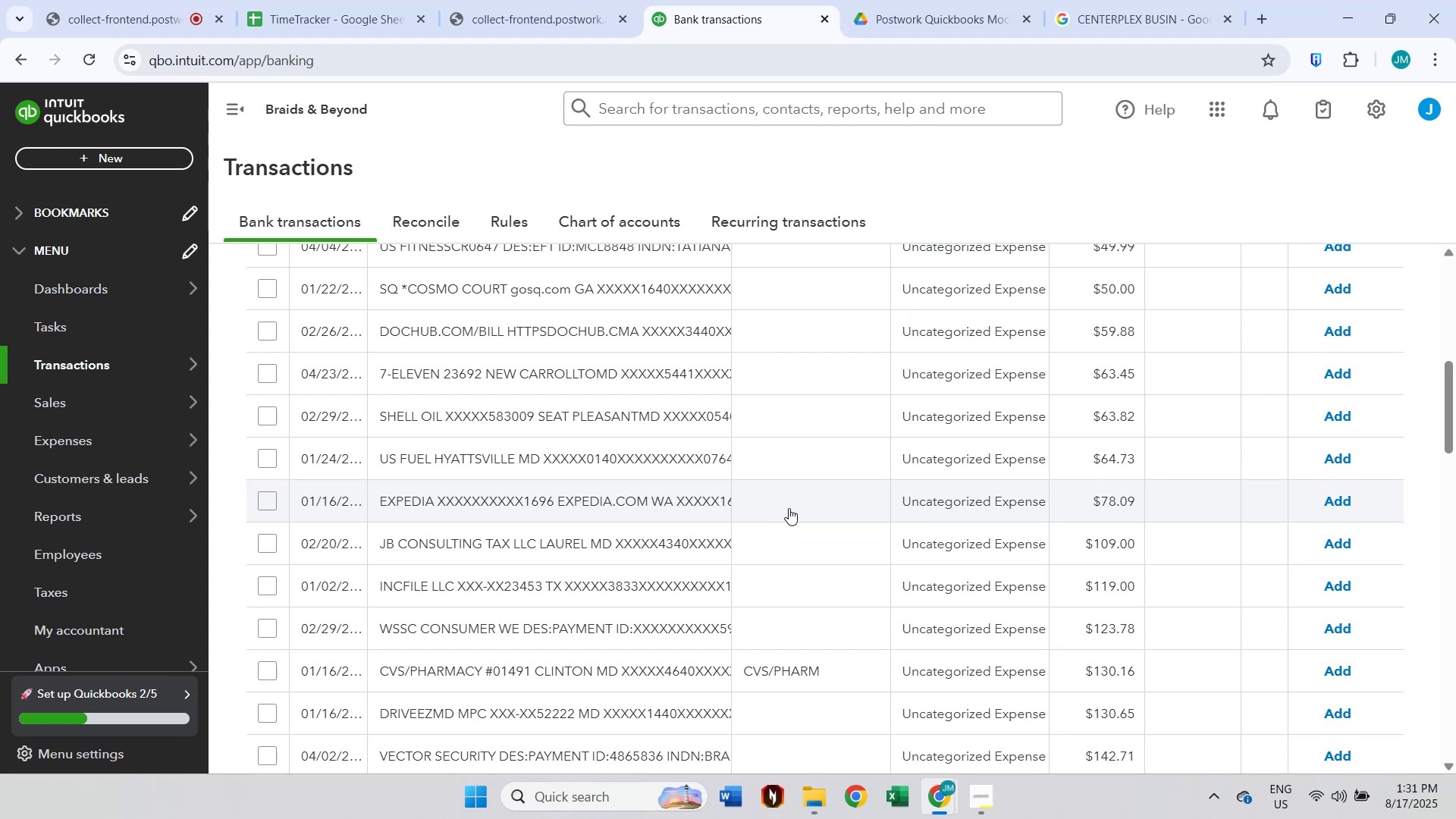 
left_click([548, 470])
 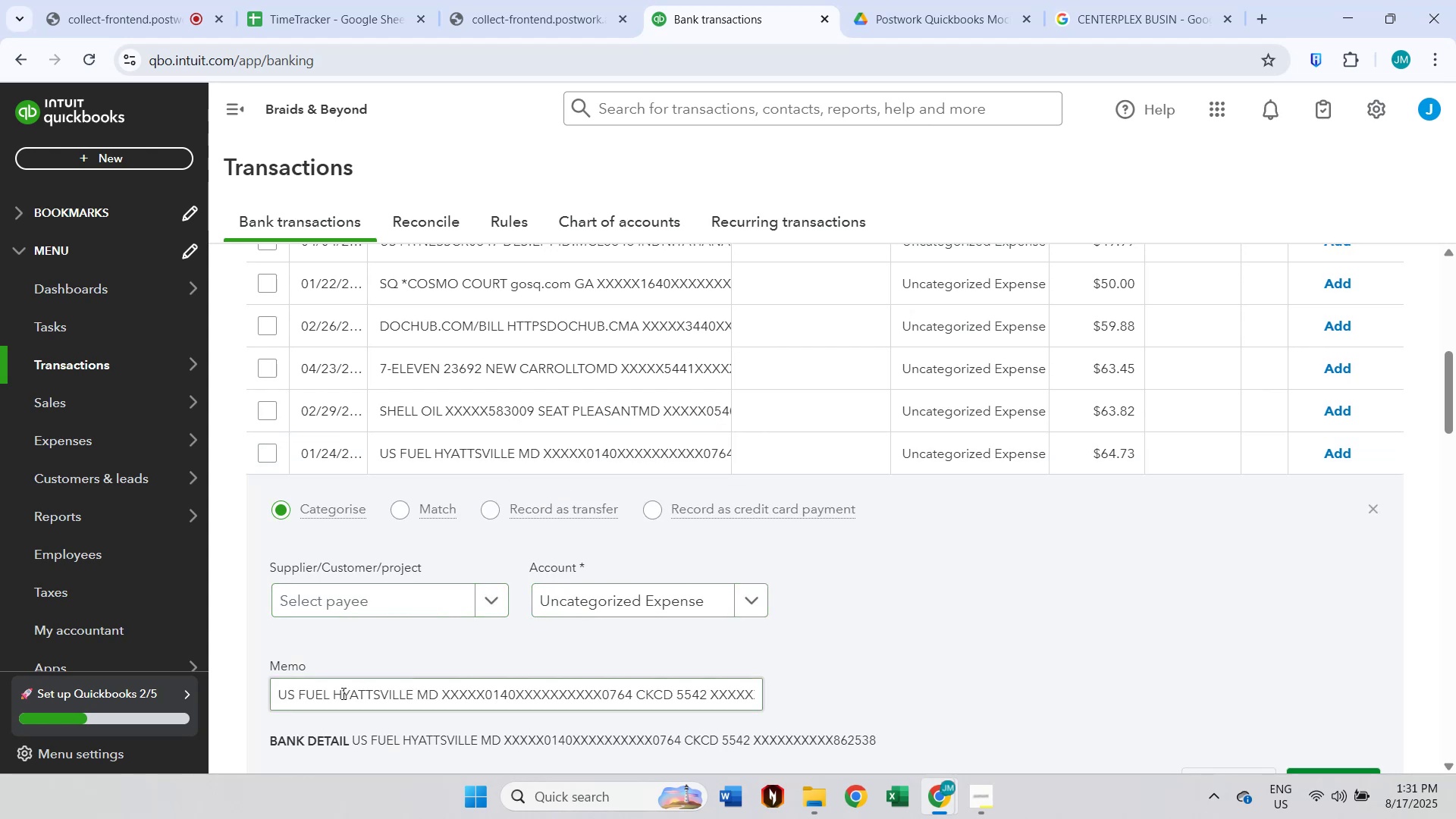 
double_click([286, 695])
 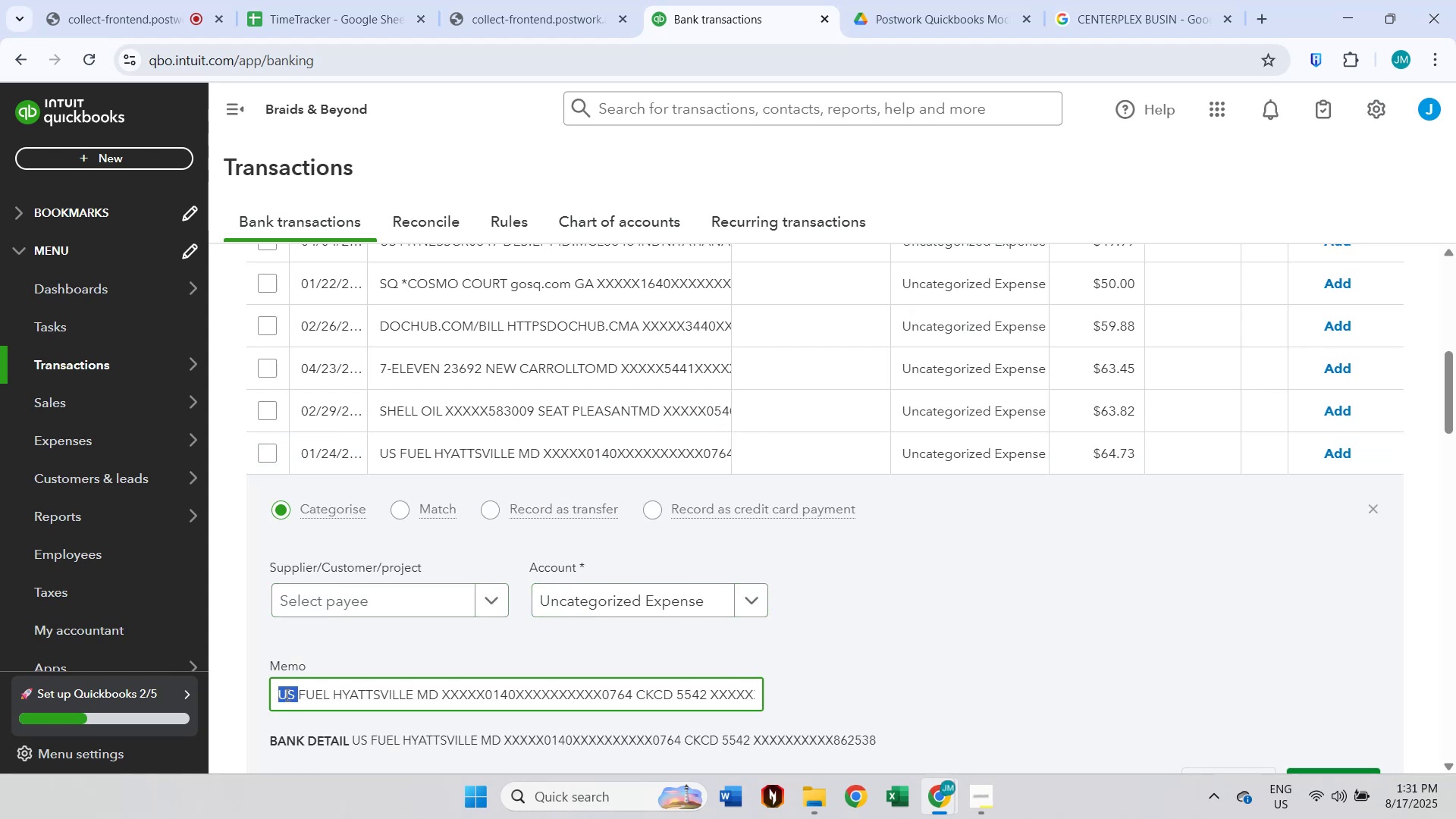 
hold_key(key=ShiftLeft, duration=0.5)
triple_click([365, 695])
 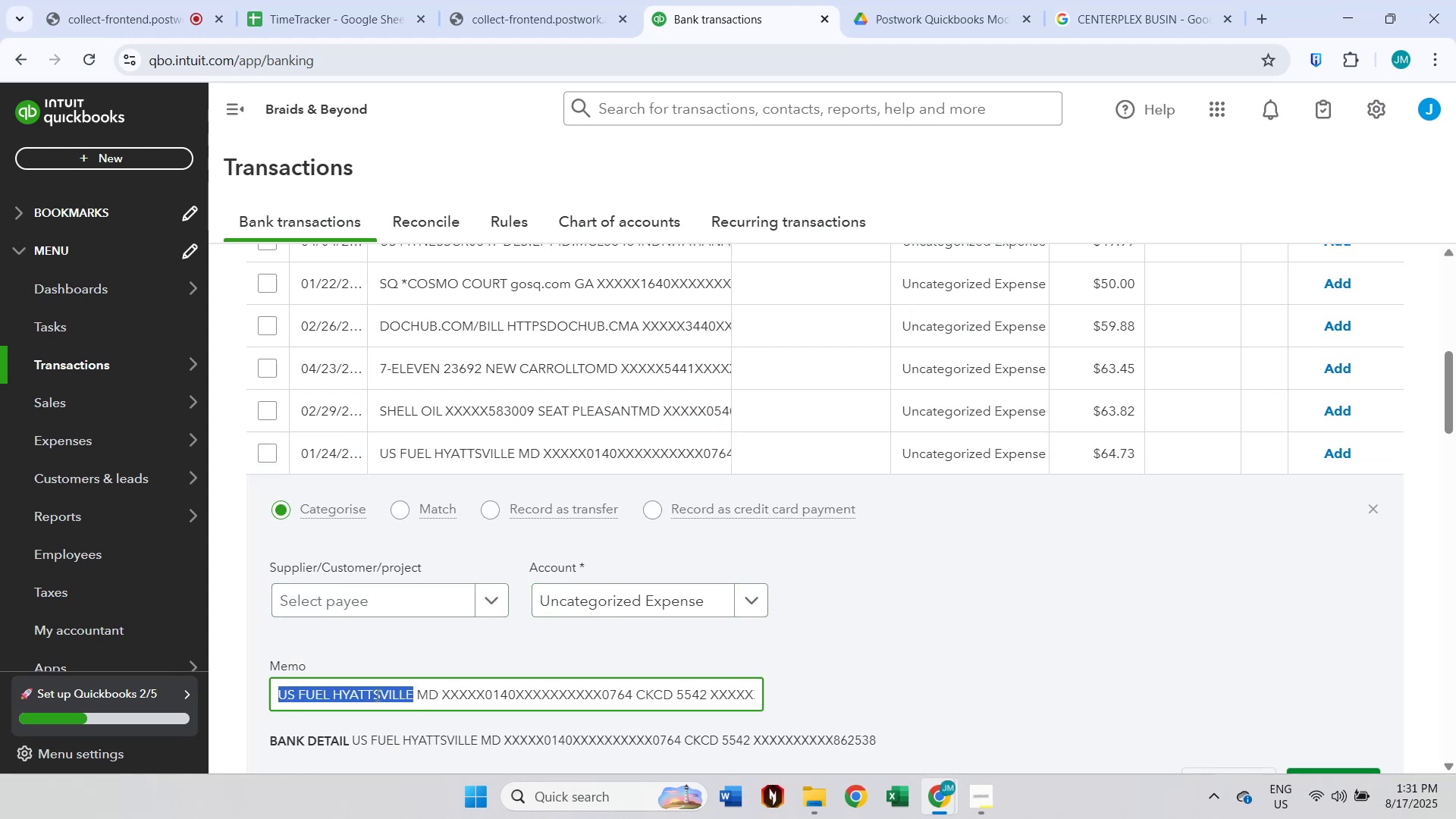 
key(Control+ControlLeft)
 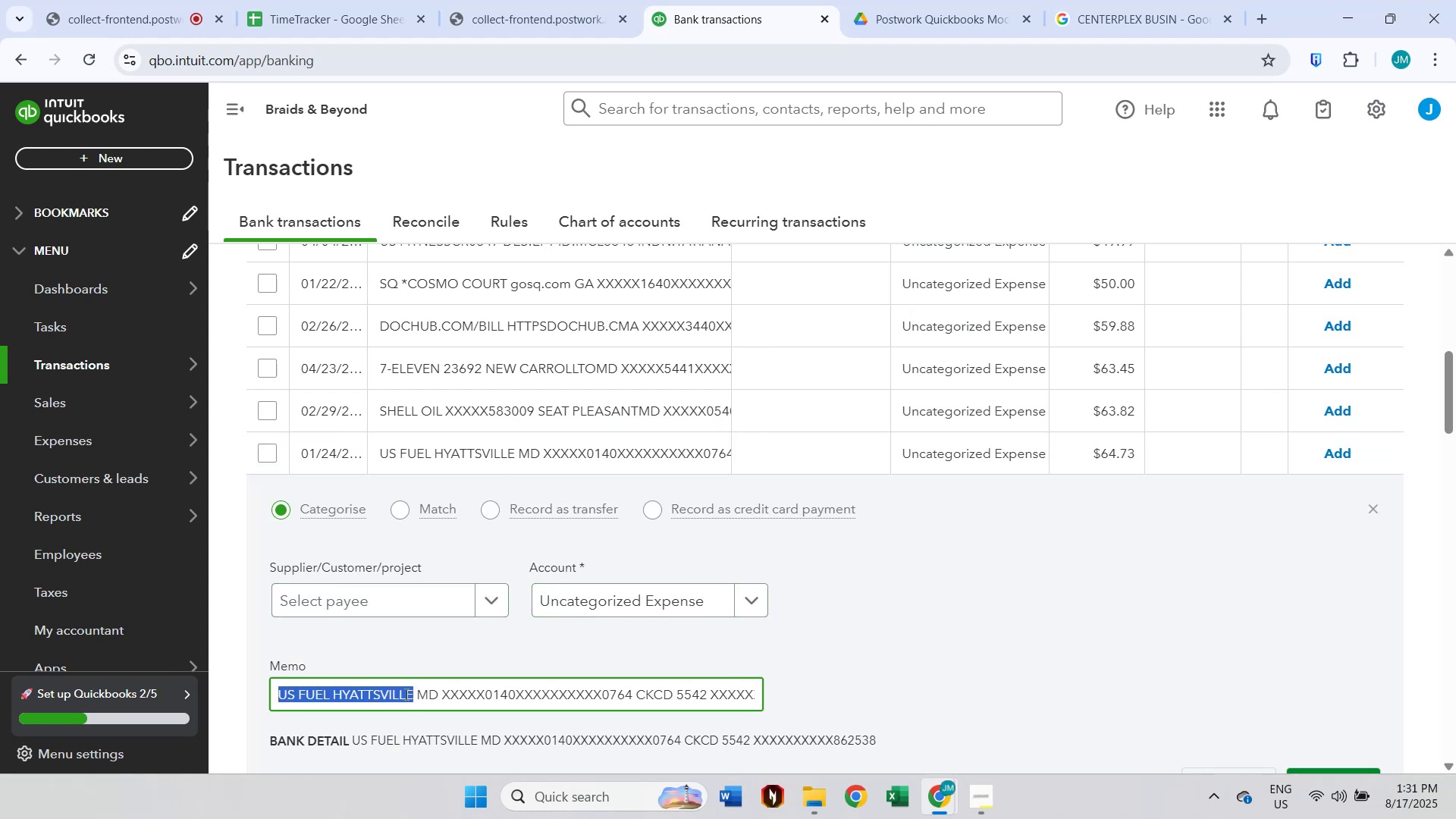 
key(Control+ControlLeft)
 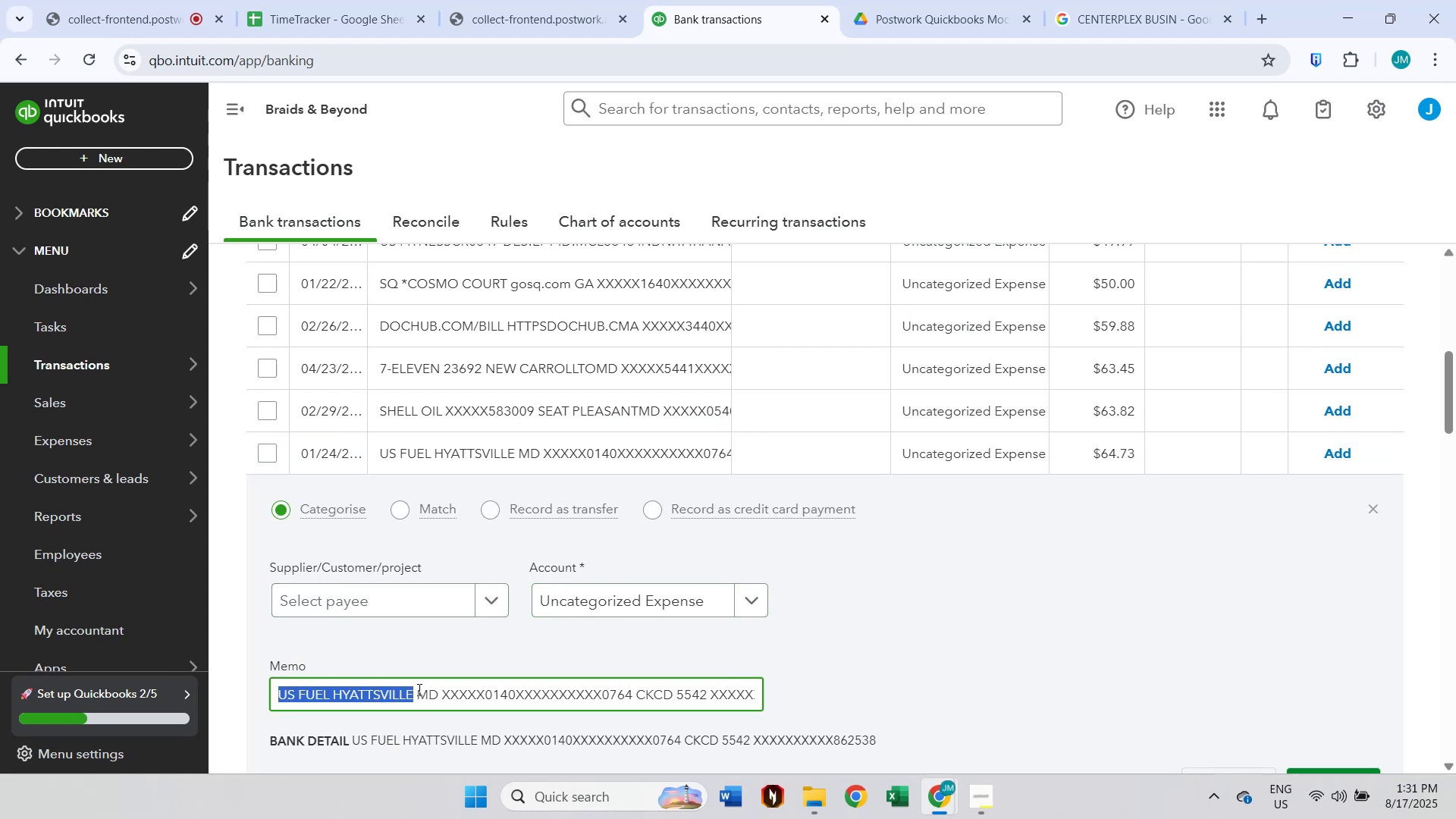 
key(Control+C)
 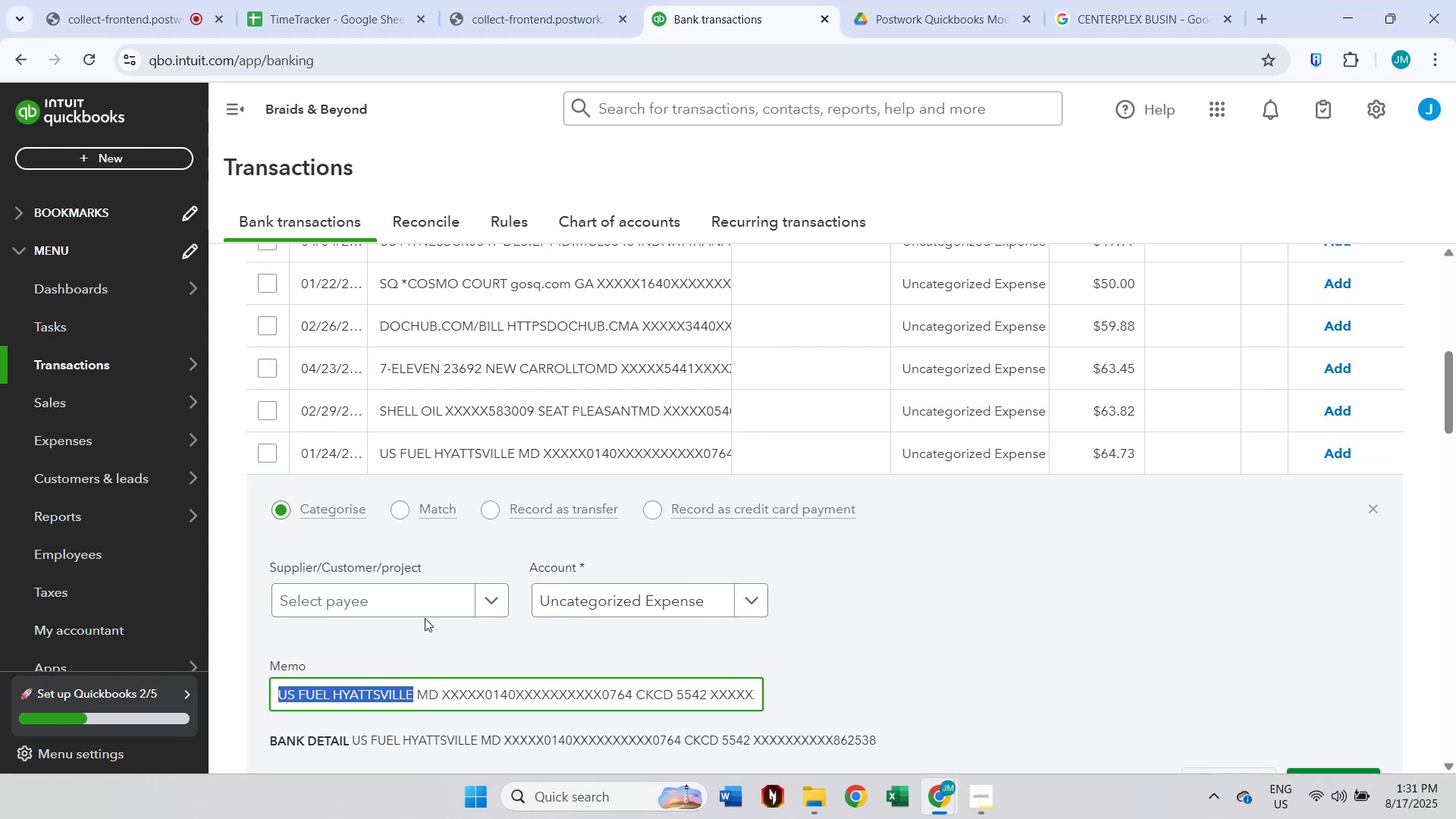 
left_click([425, 600])
 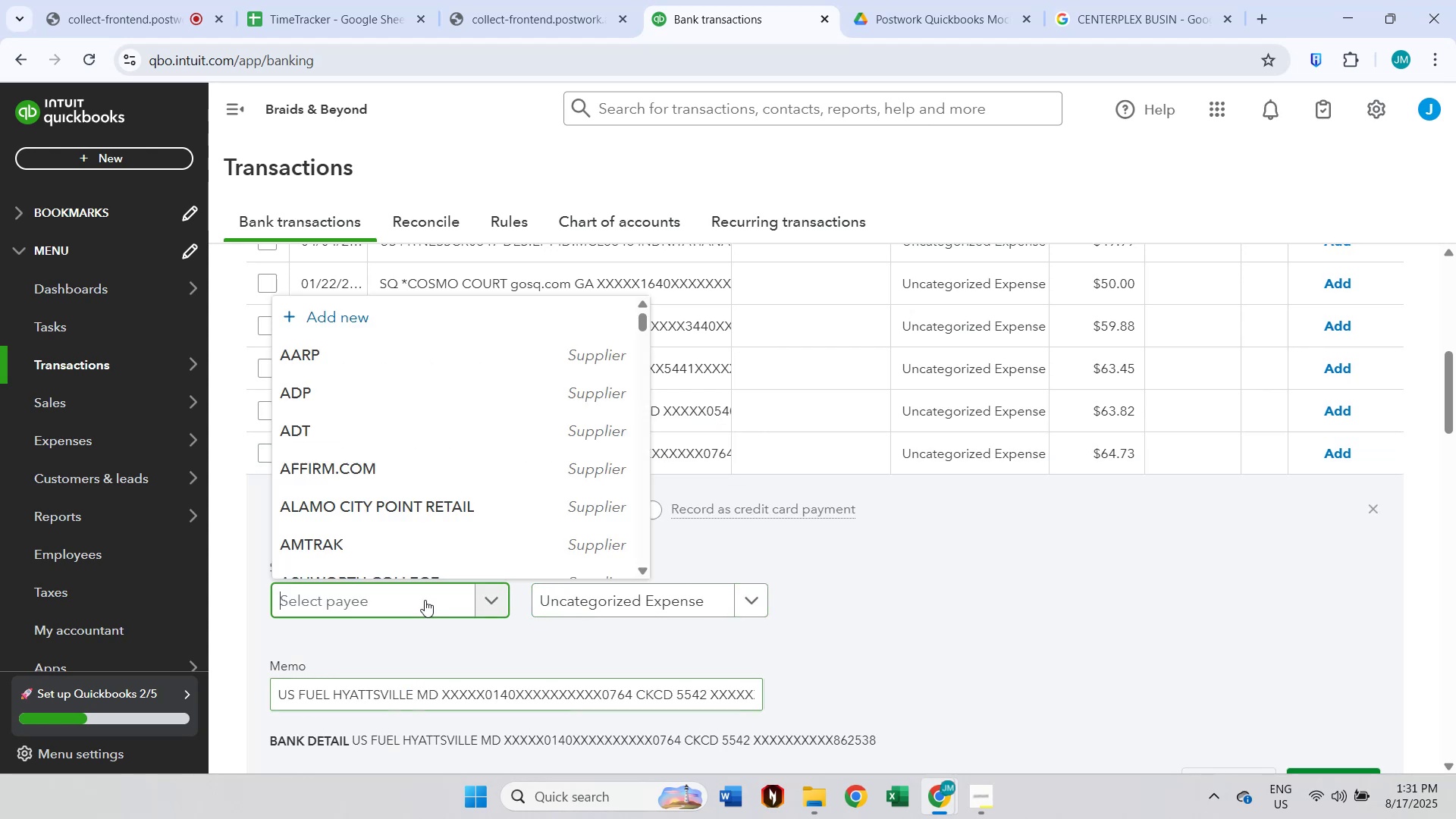 
key(Control+ControlLeft)
 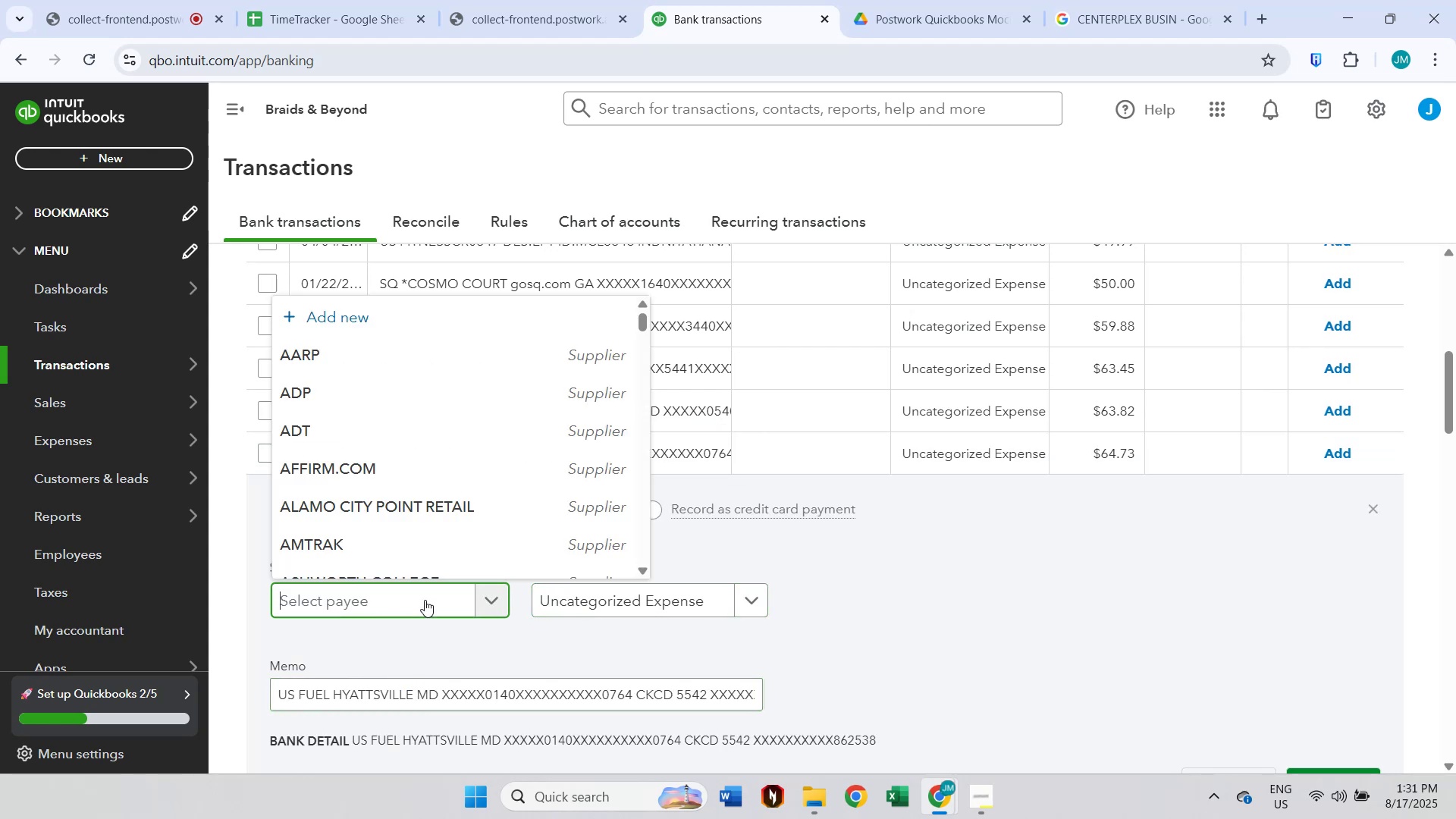 
key(Control+V)
 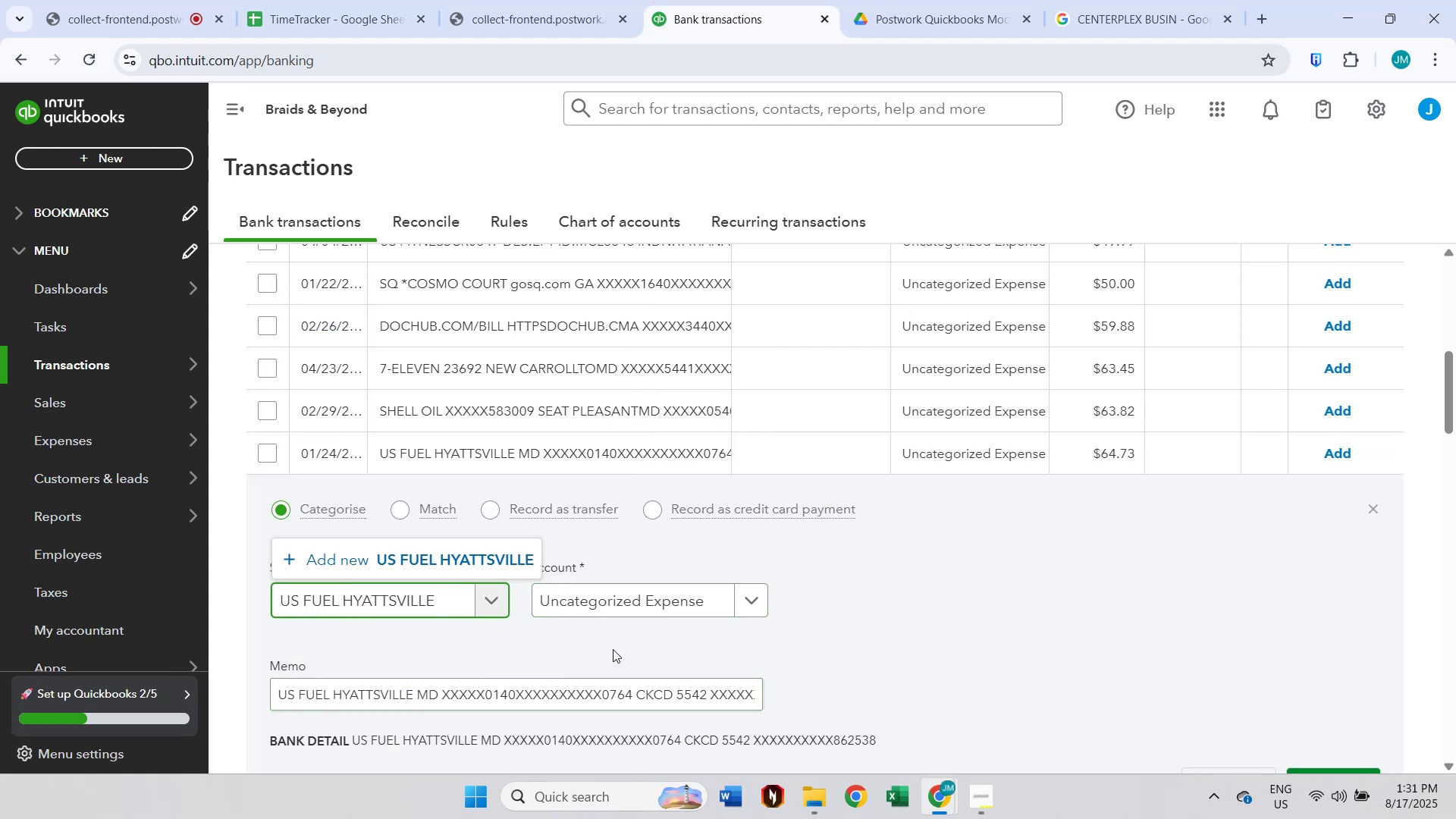 
left_click([496, 562])
 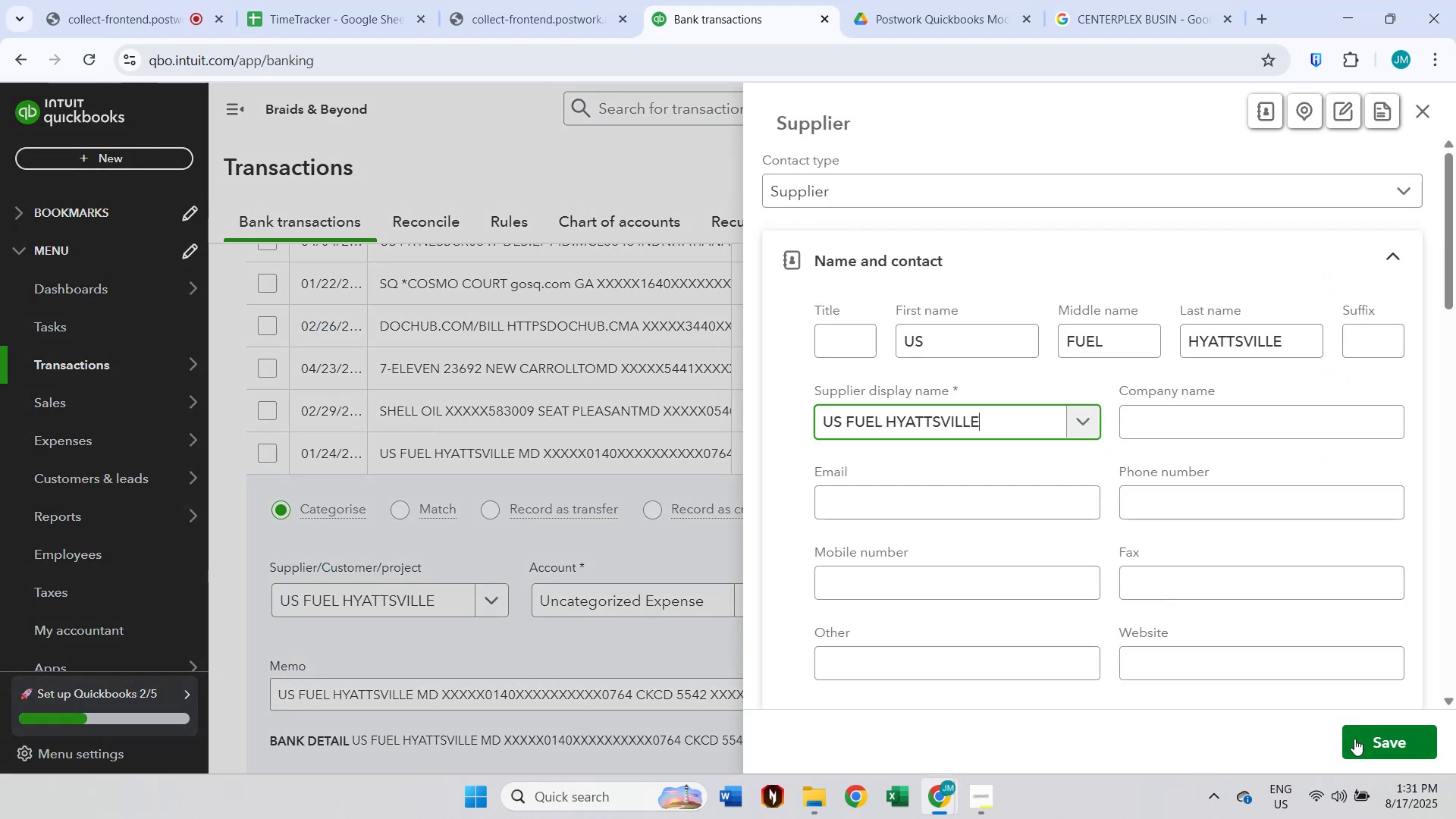 
left_click([1363, 739])
 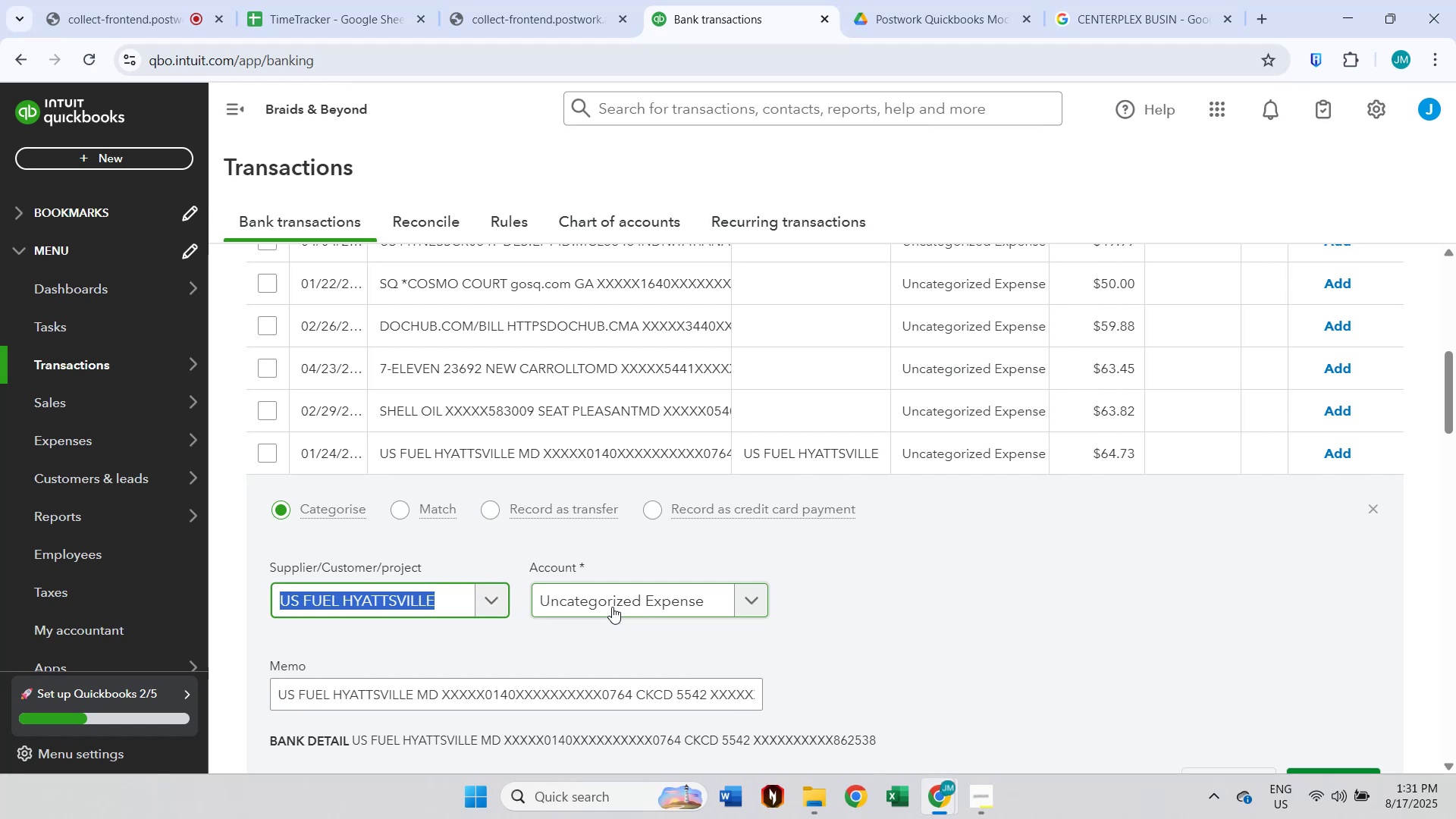 
left_click([612, 607])
 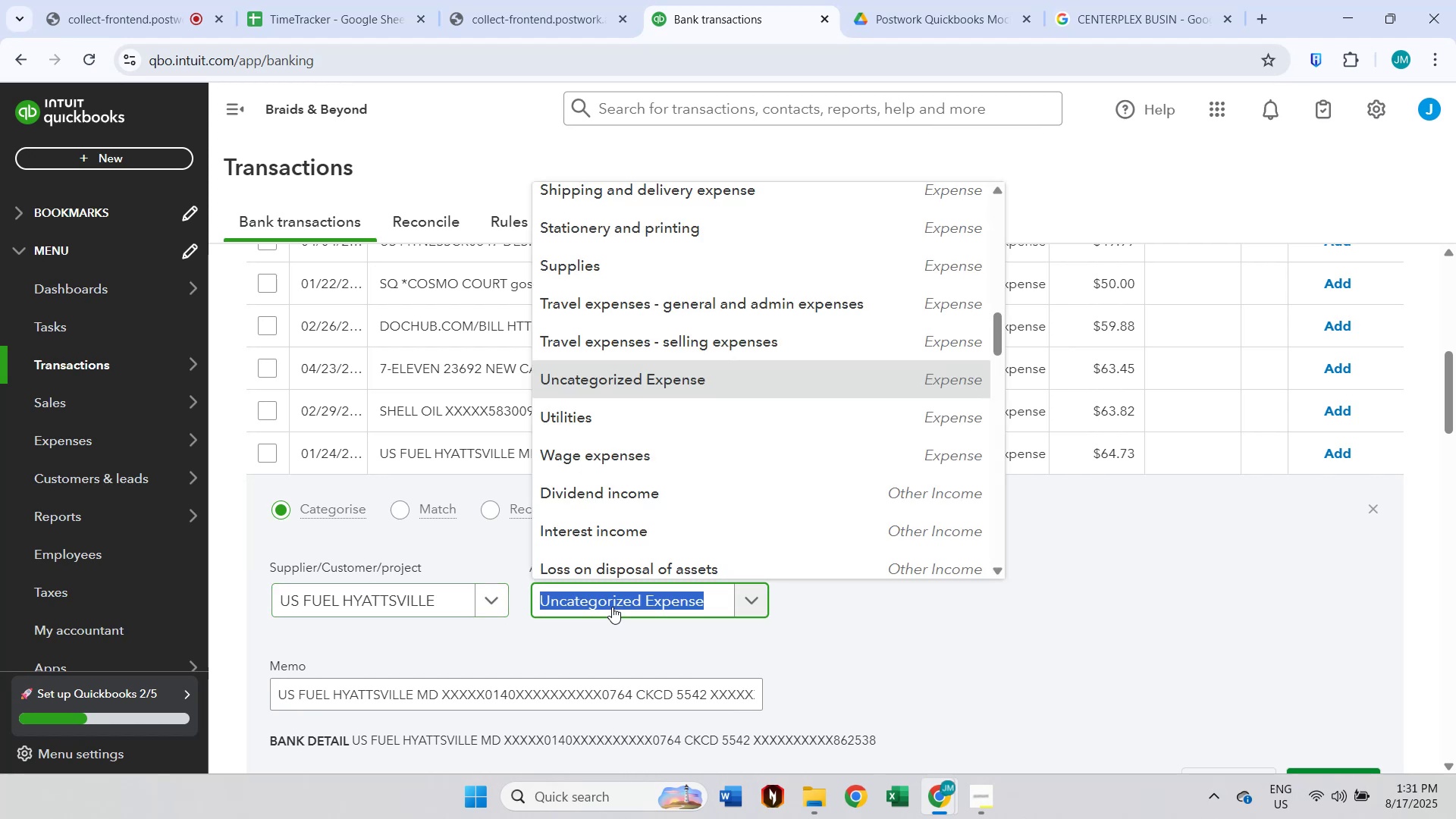 
type(ut)
 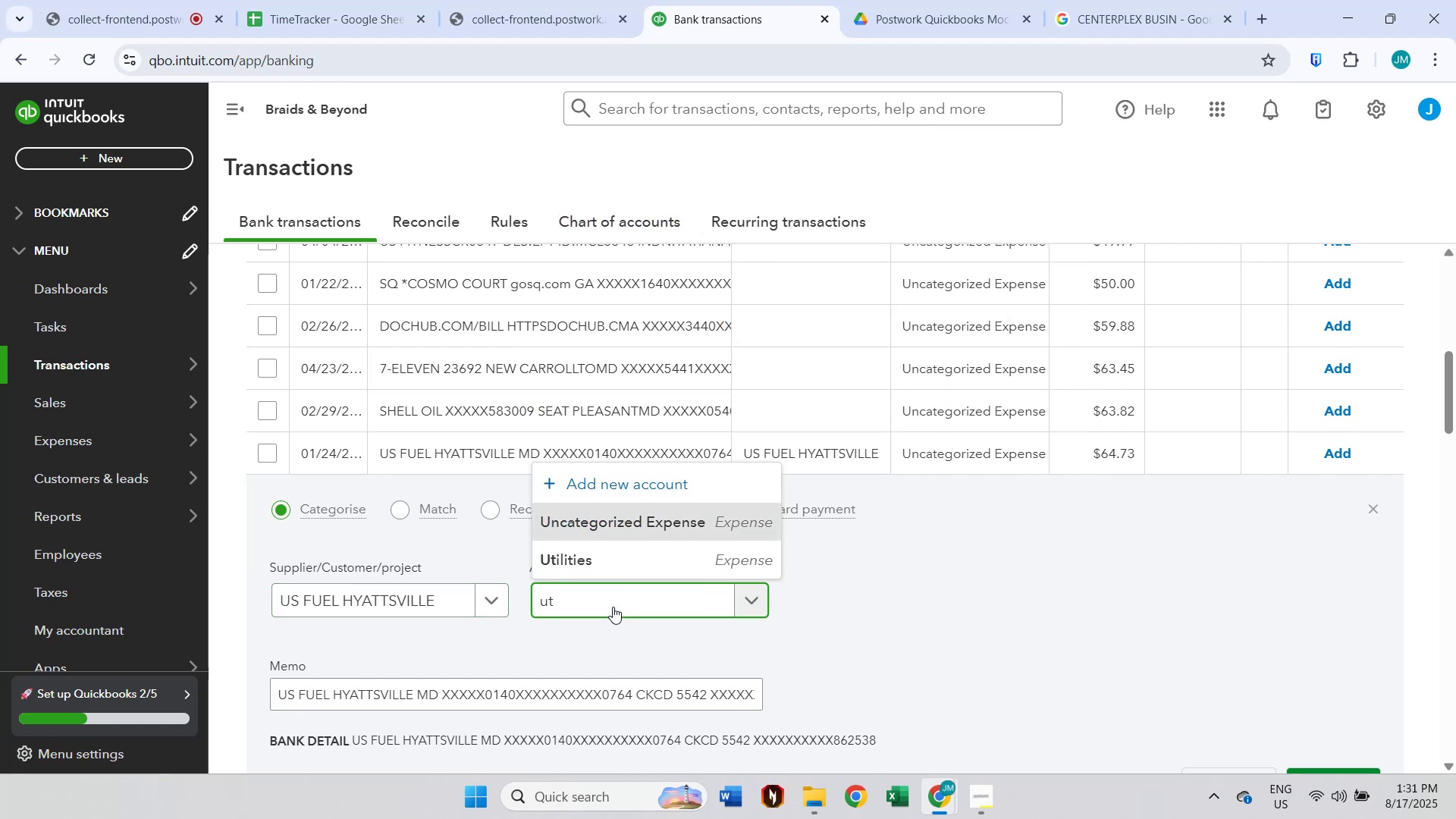 
left_click([657, 570])
 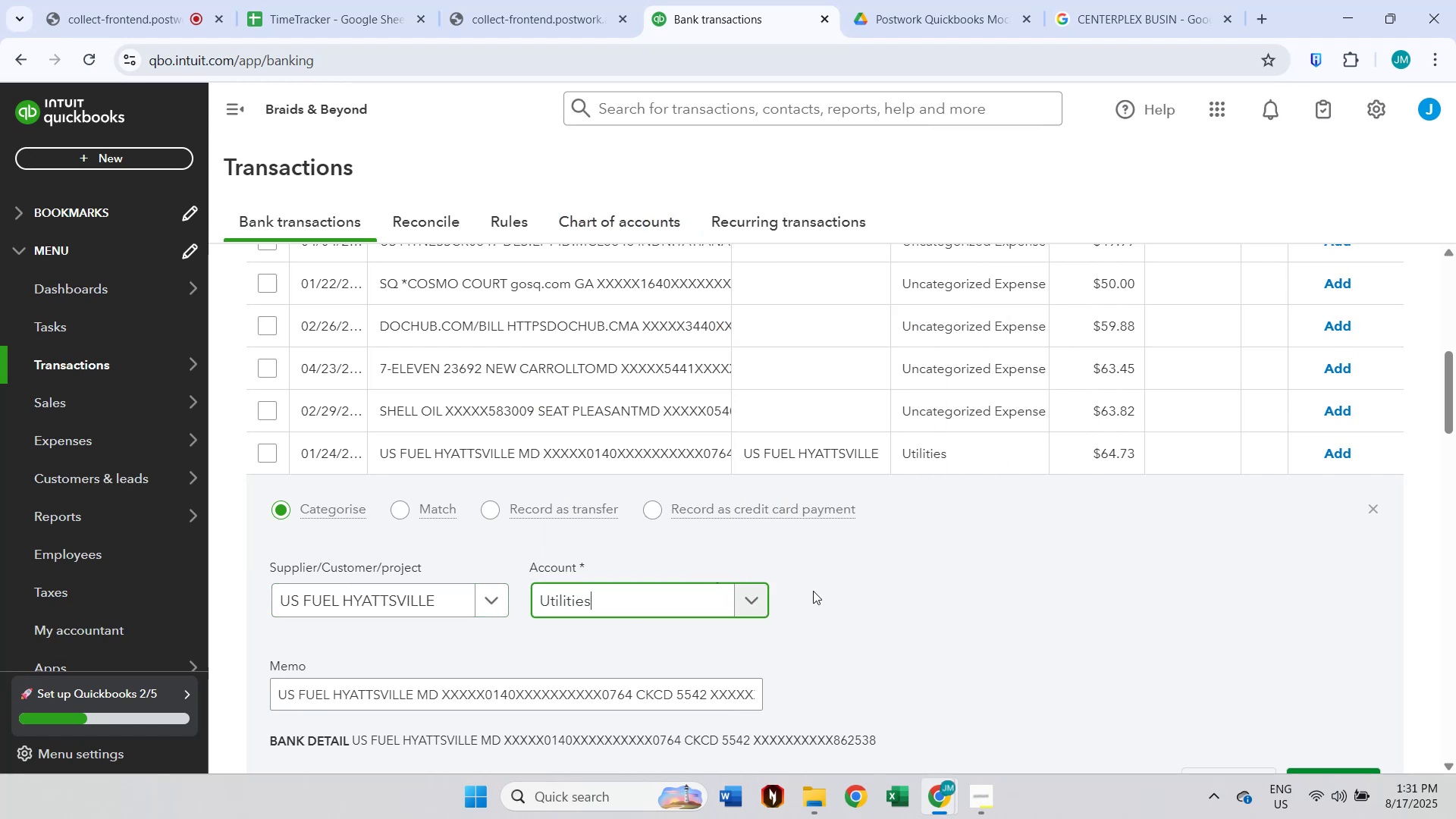 
scroll: coordinate [1299, 686], scroll_direction: down, amount: 2.0
 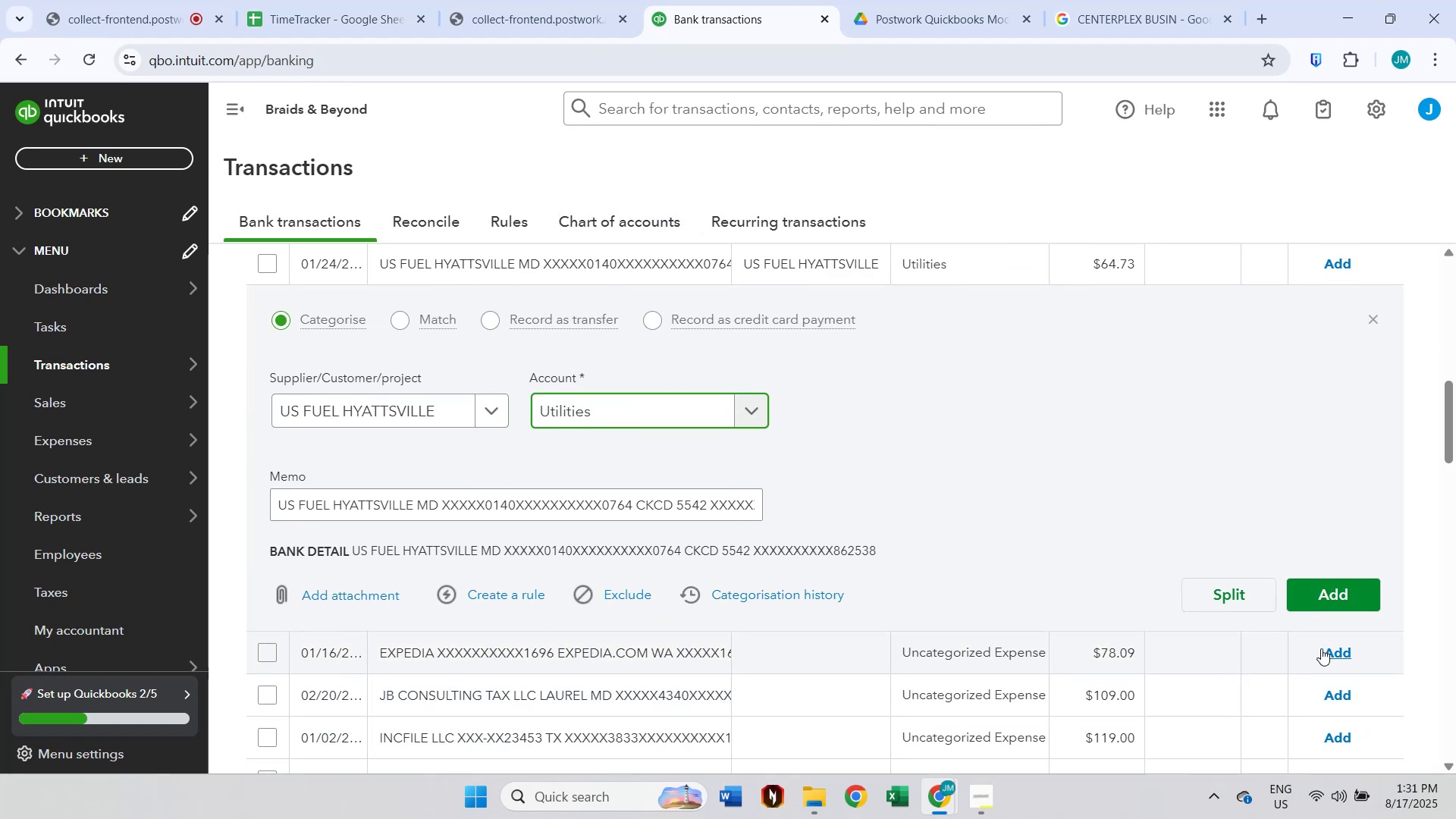 
left_click([1345, 592])
 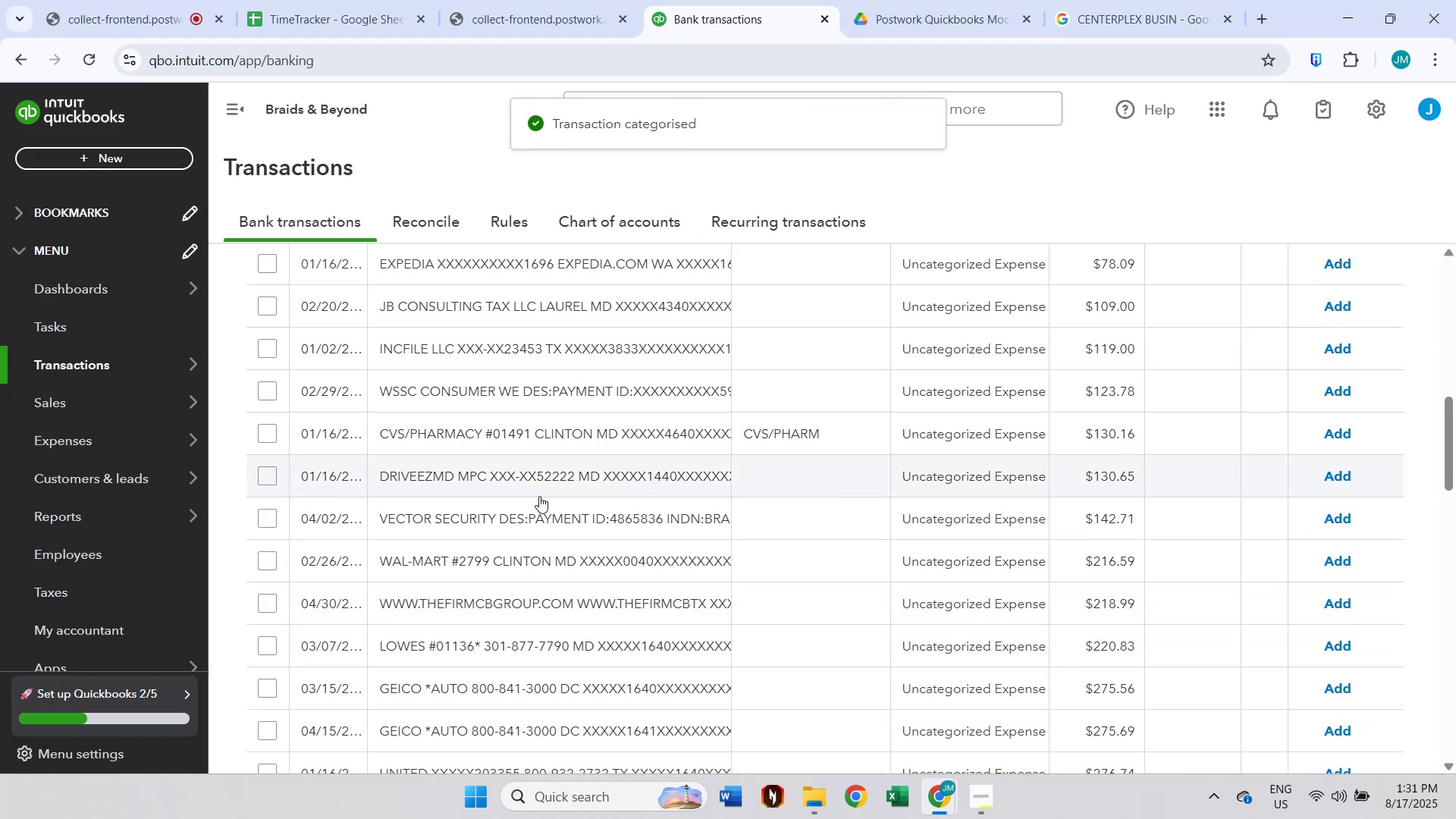 
scroll: coordinate [812, 531], scroll_direction: up, amount: 6.0
 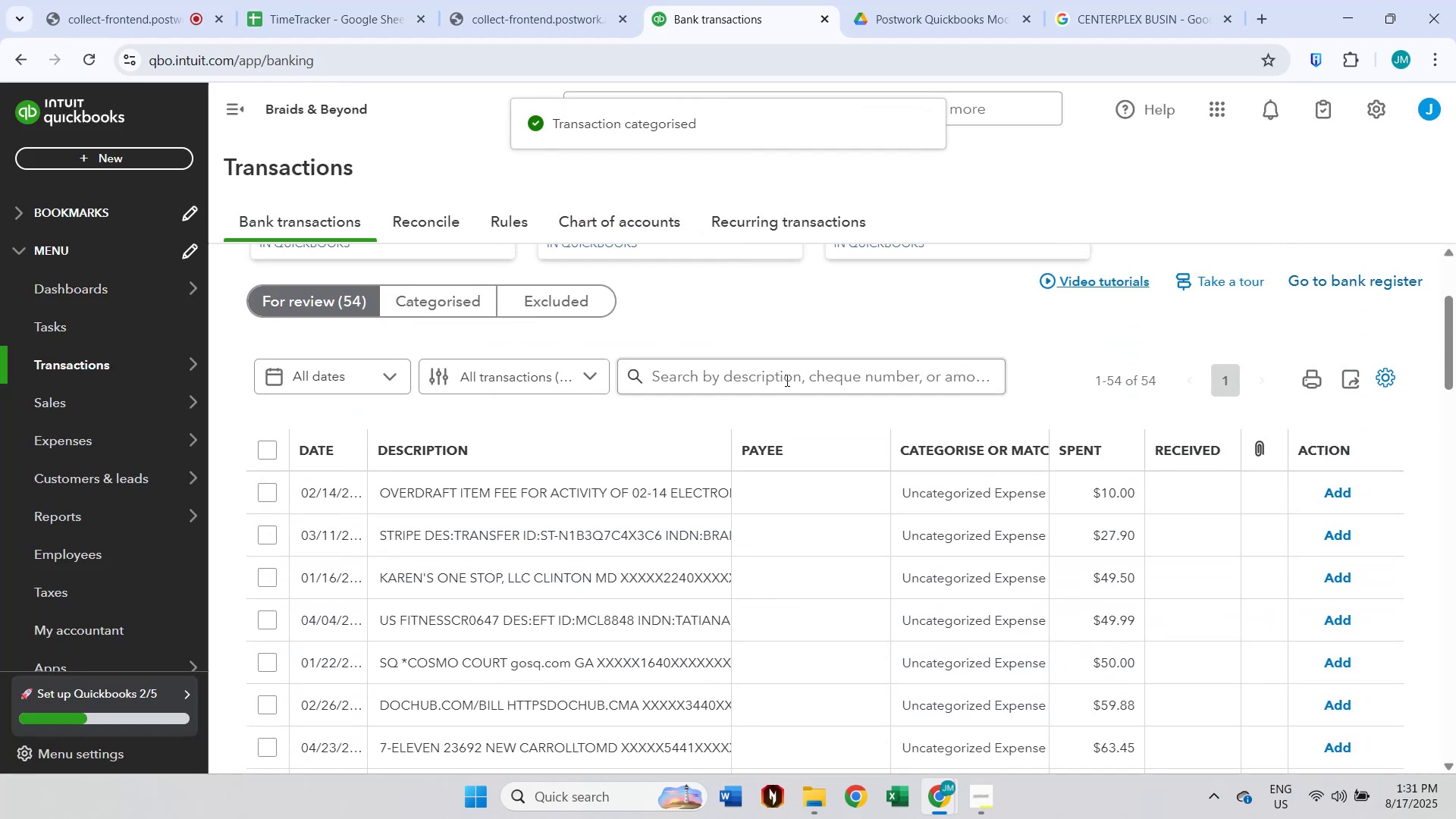 
left_click([765, 356])
 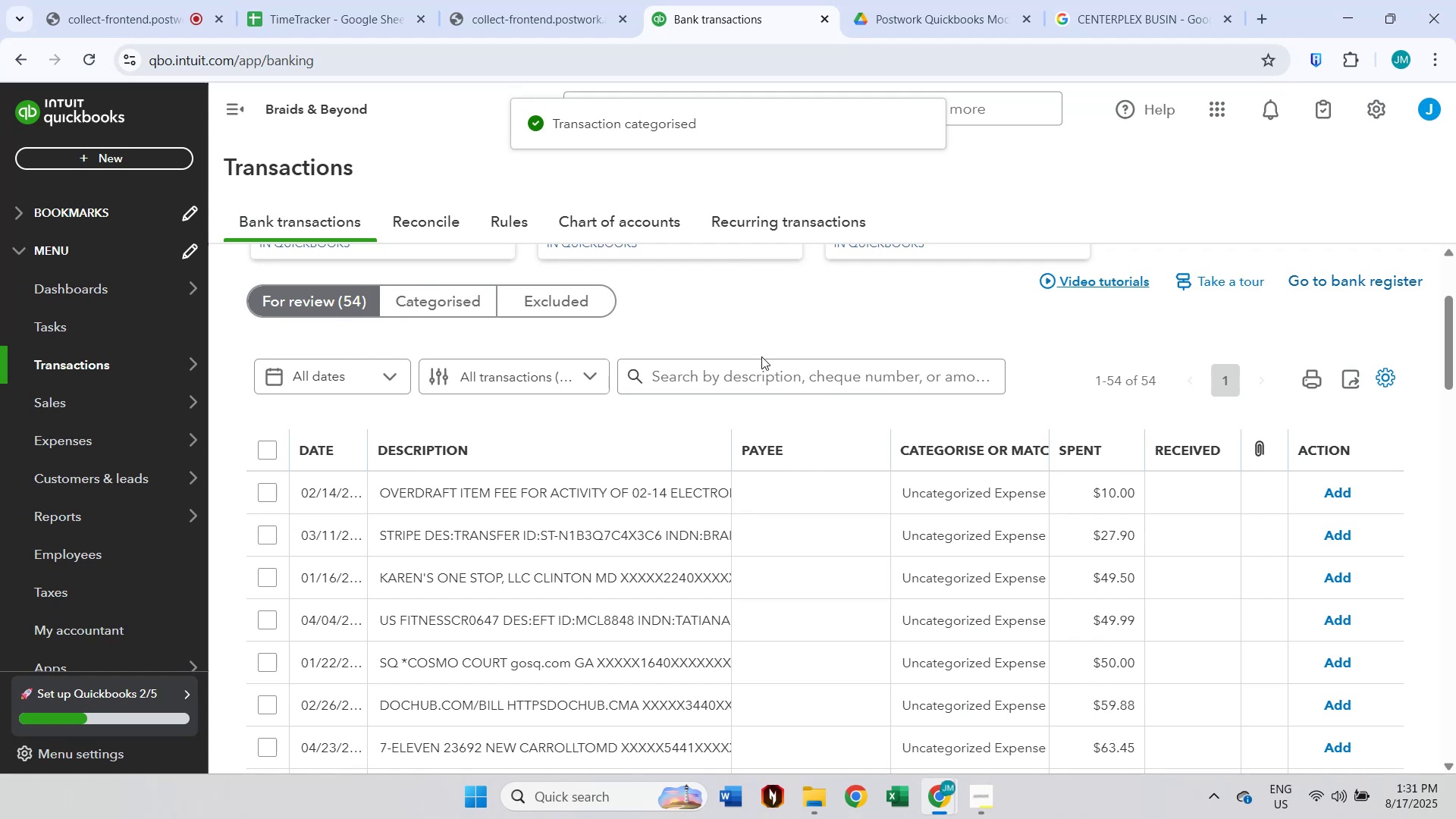 
type(ee)
 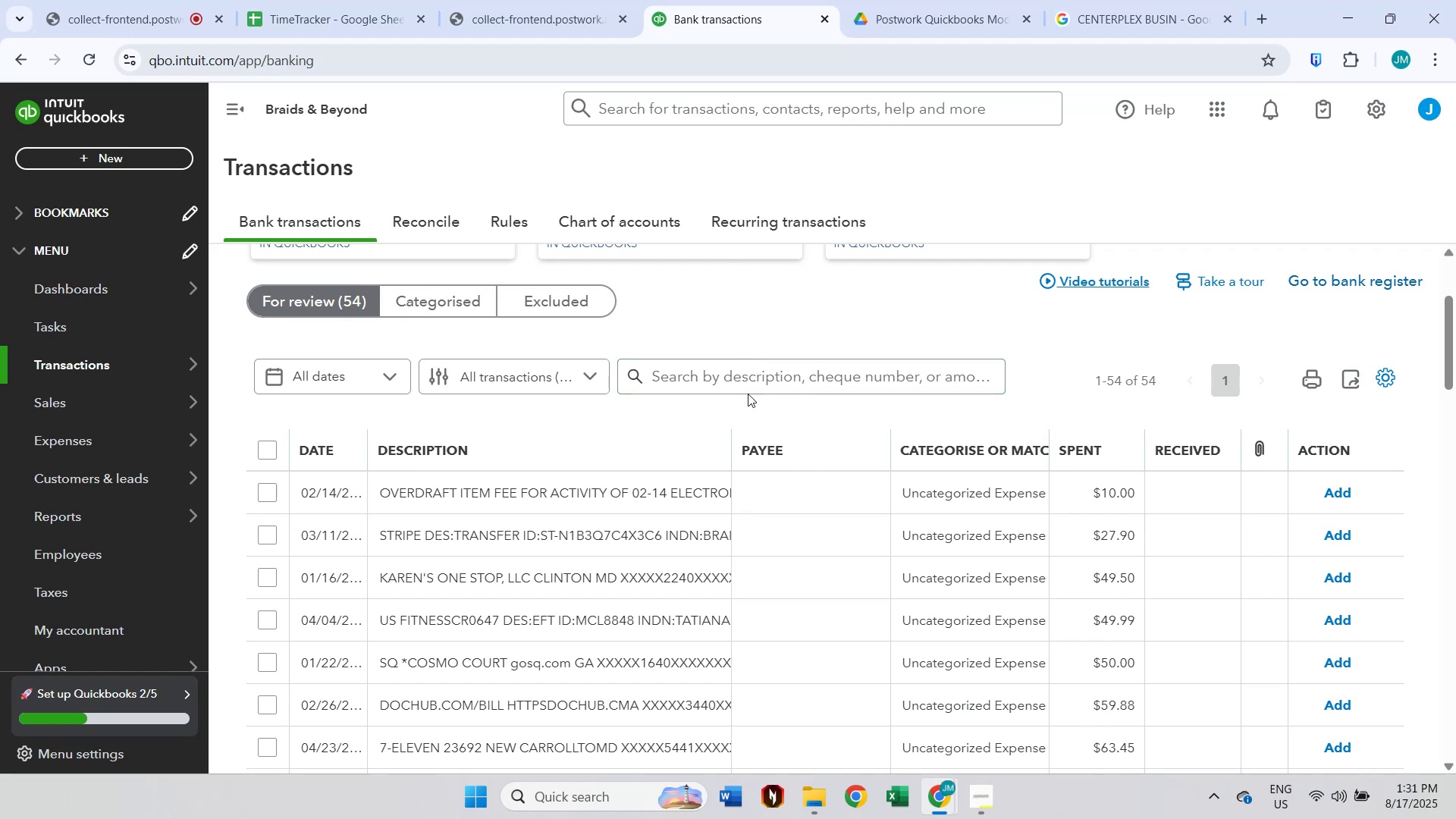 
double_click([764, 384])
 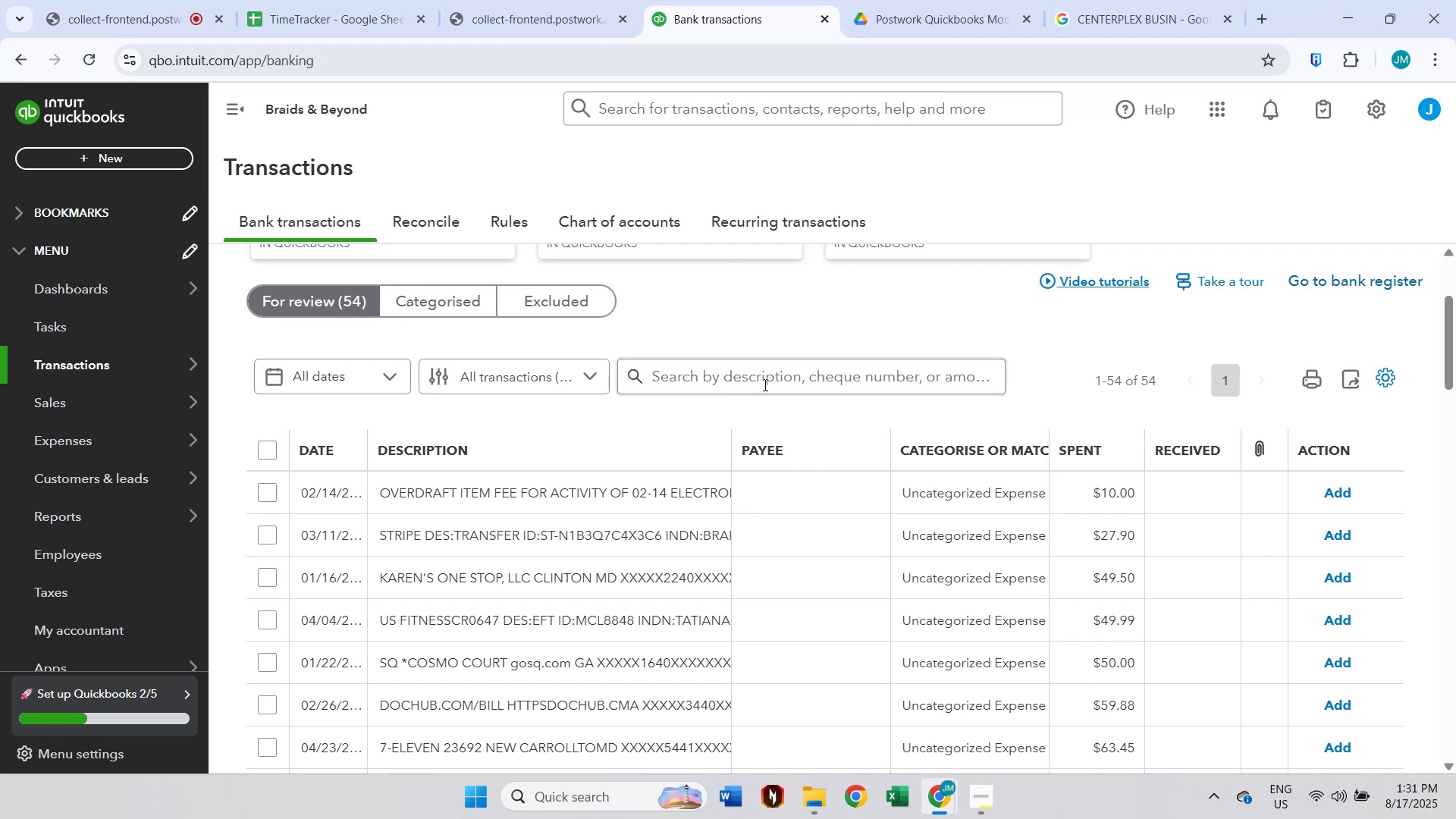 
type(exped)
 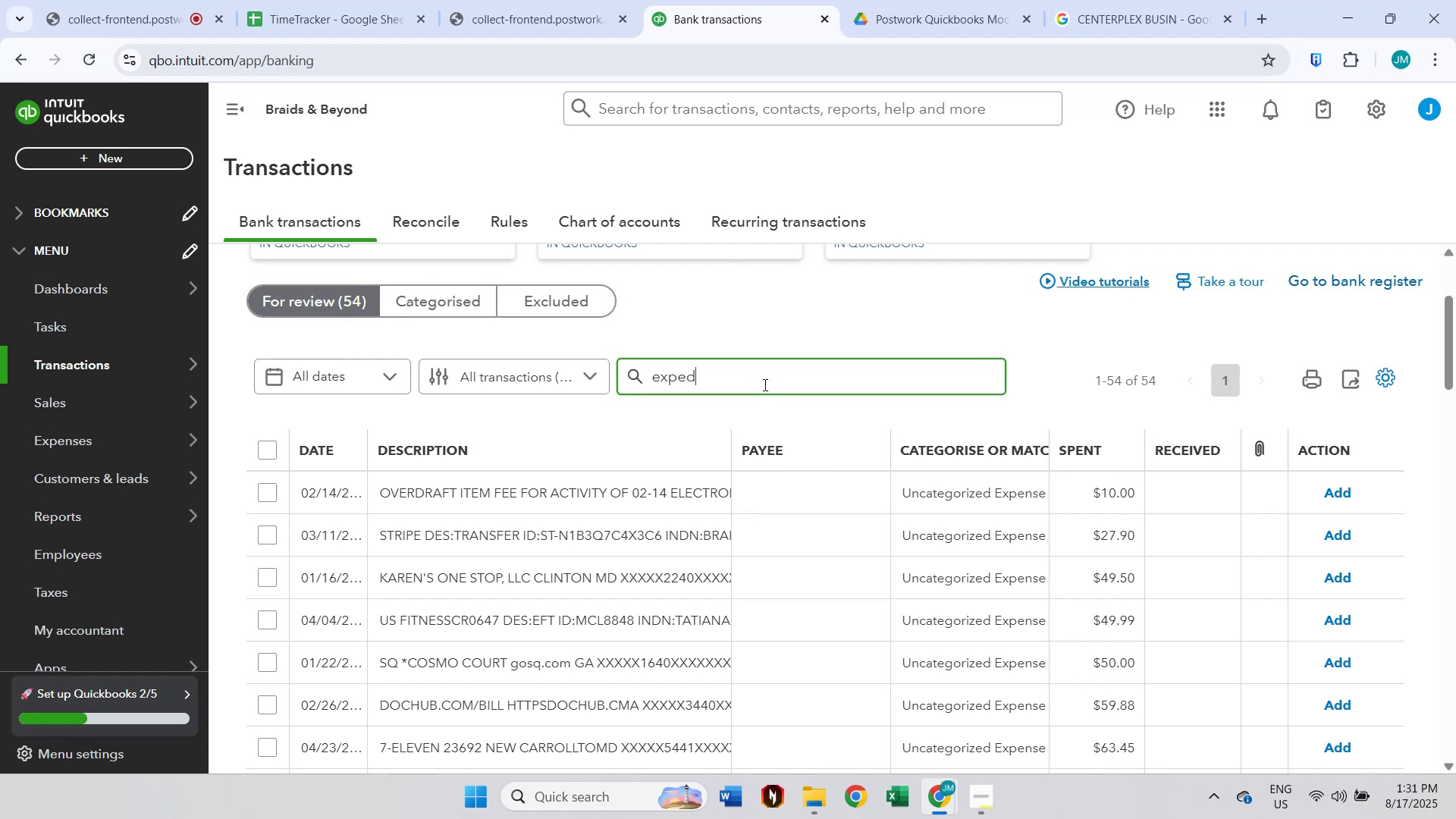 
key(Enter)
 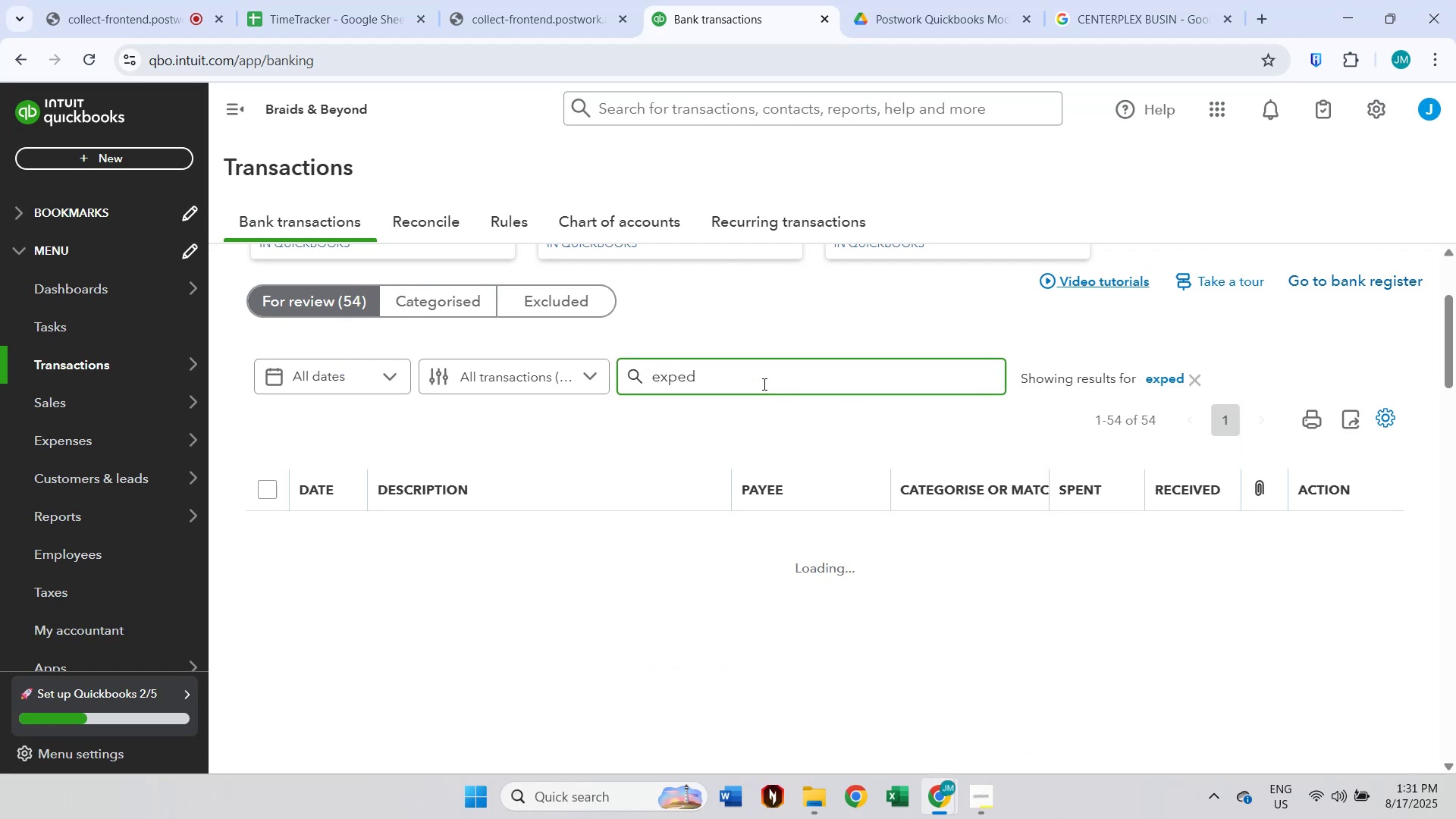 
scroll: coordinate [598, 643], scroll_direction: down, amount: 4.0
 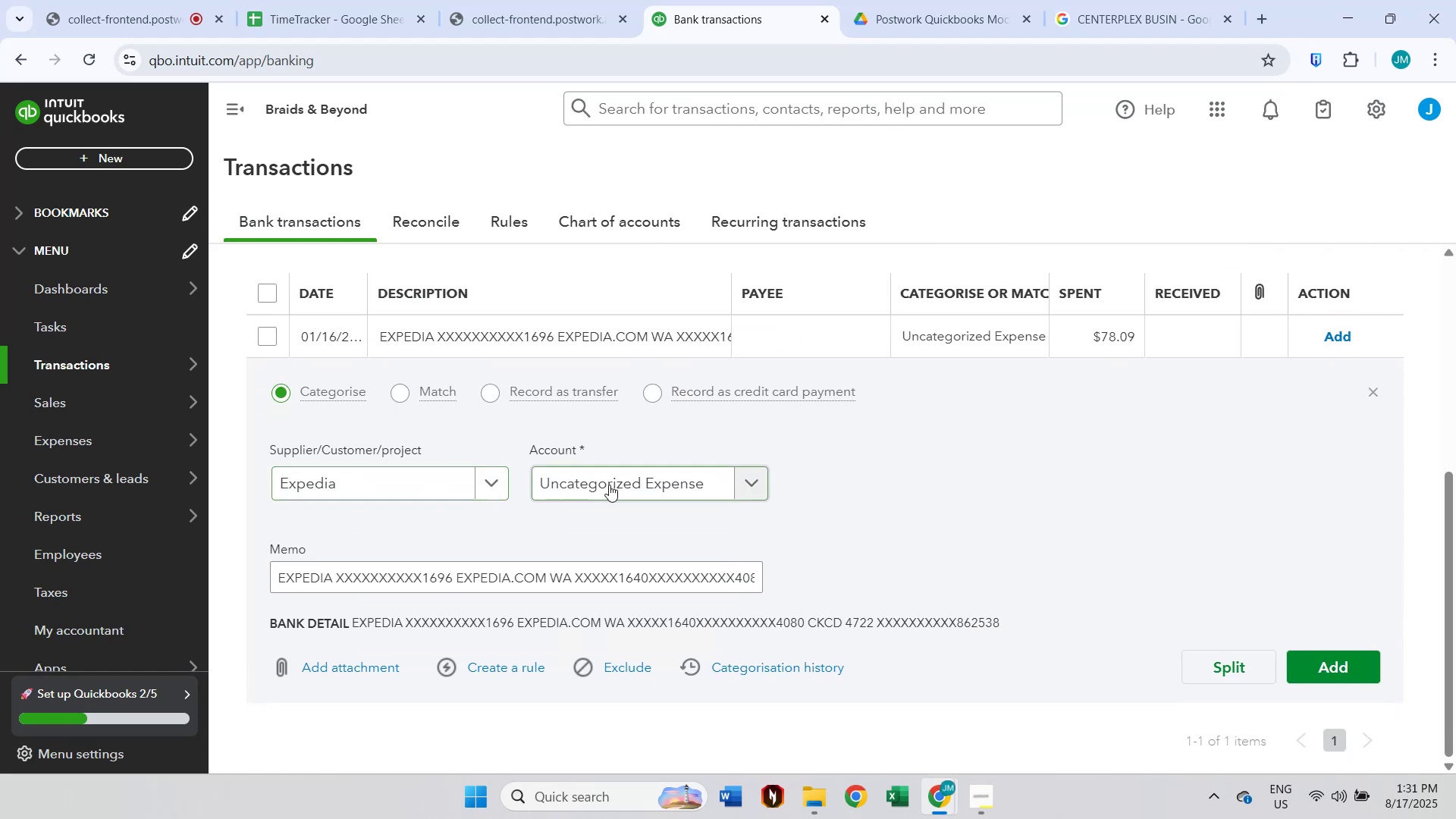 
left_click([609, 485])
 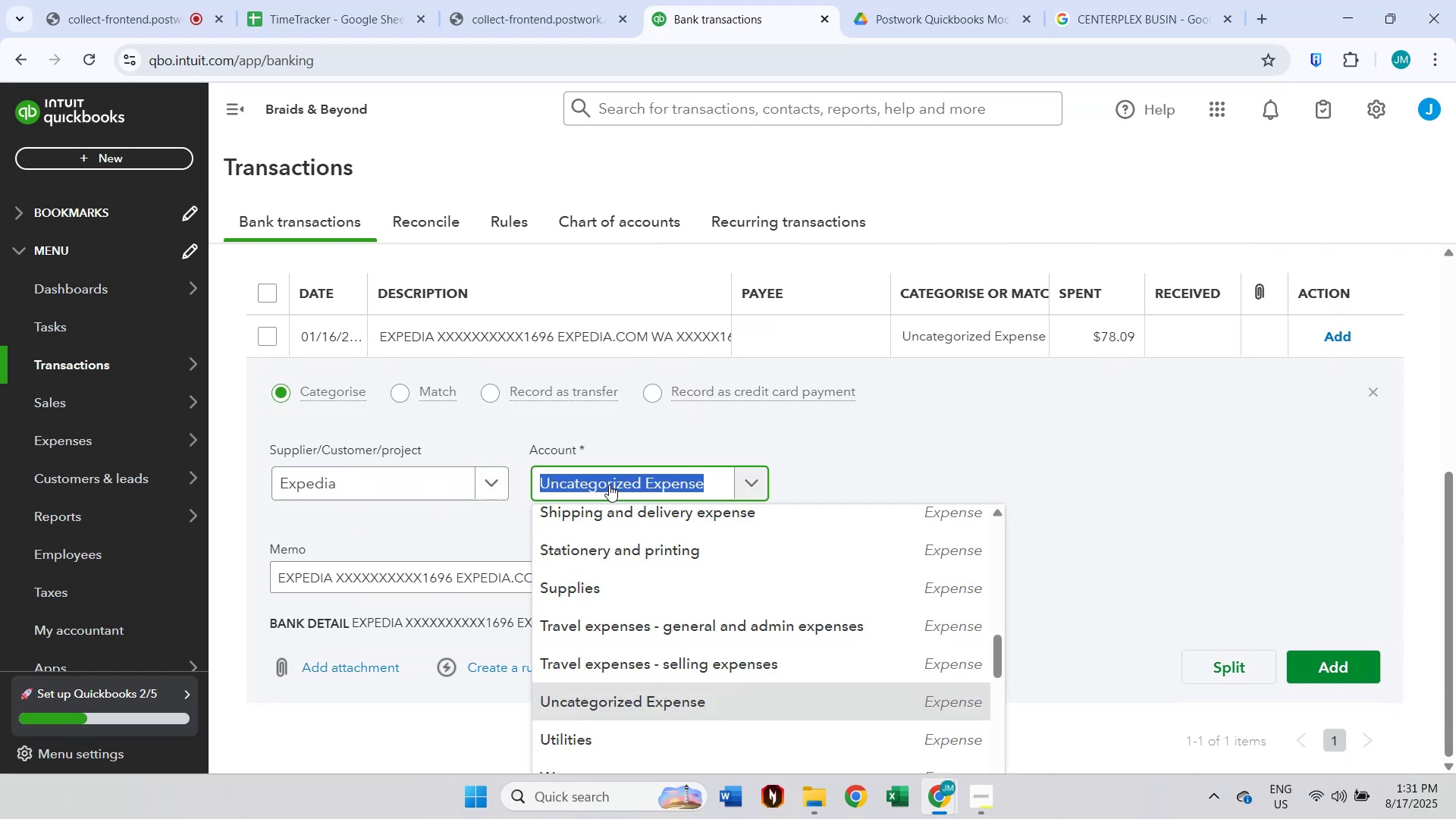 
type(dues)
 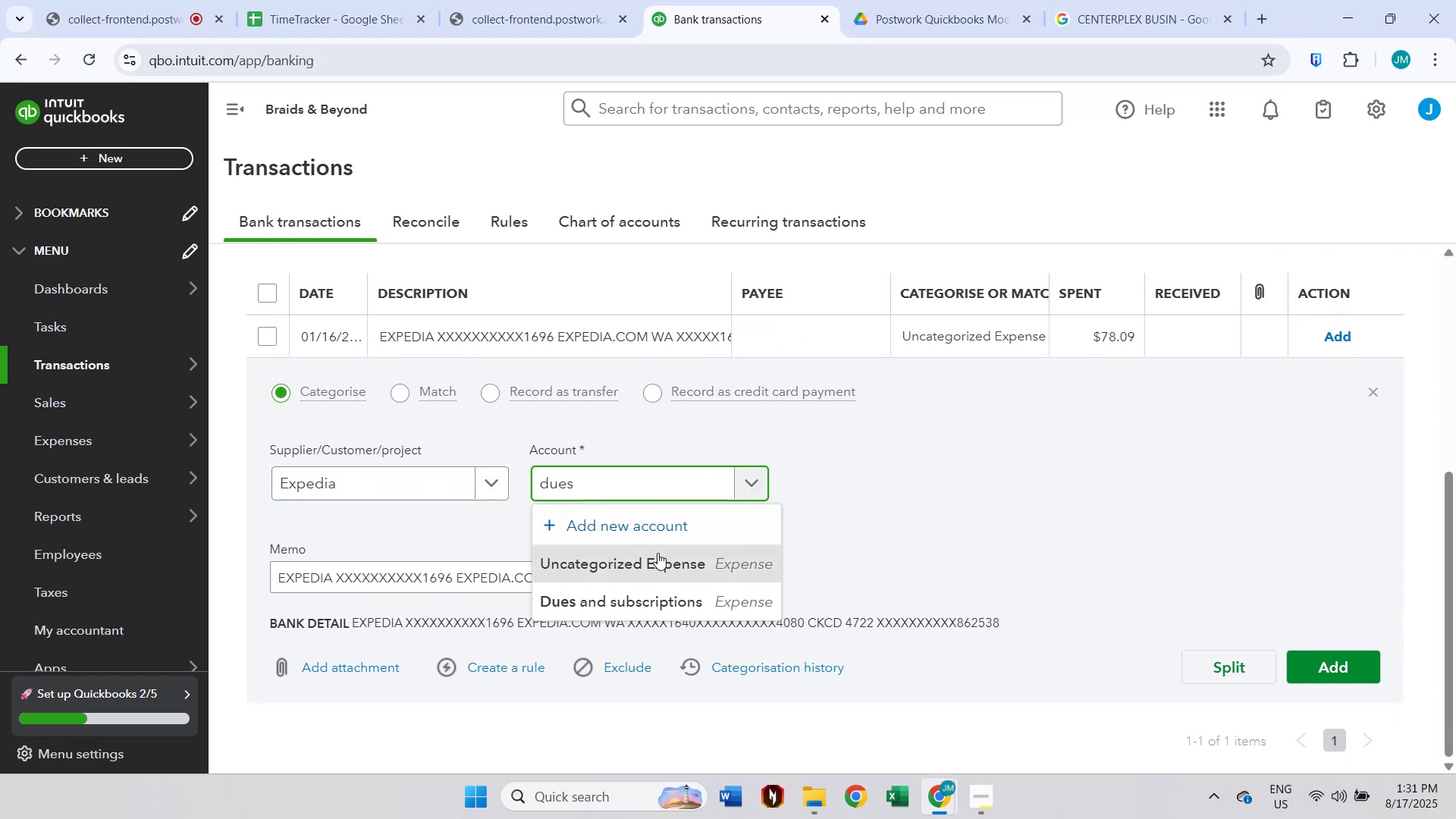 
left_click([673, 612])
 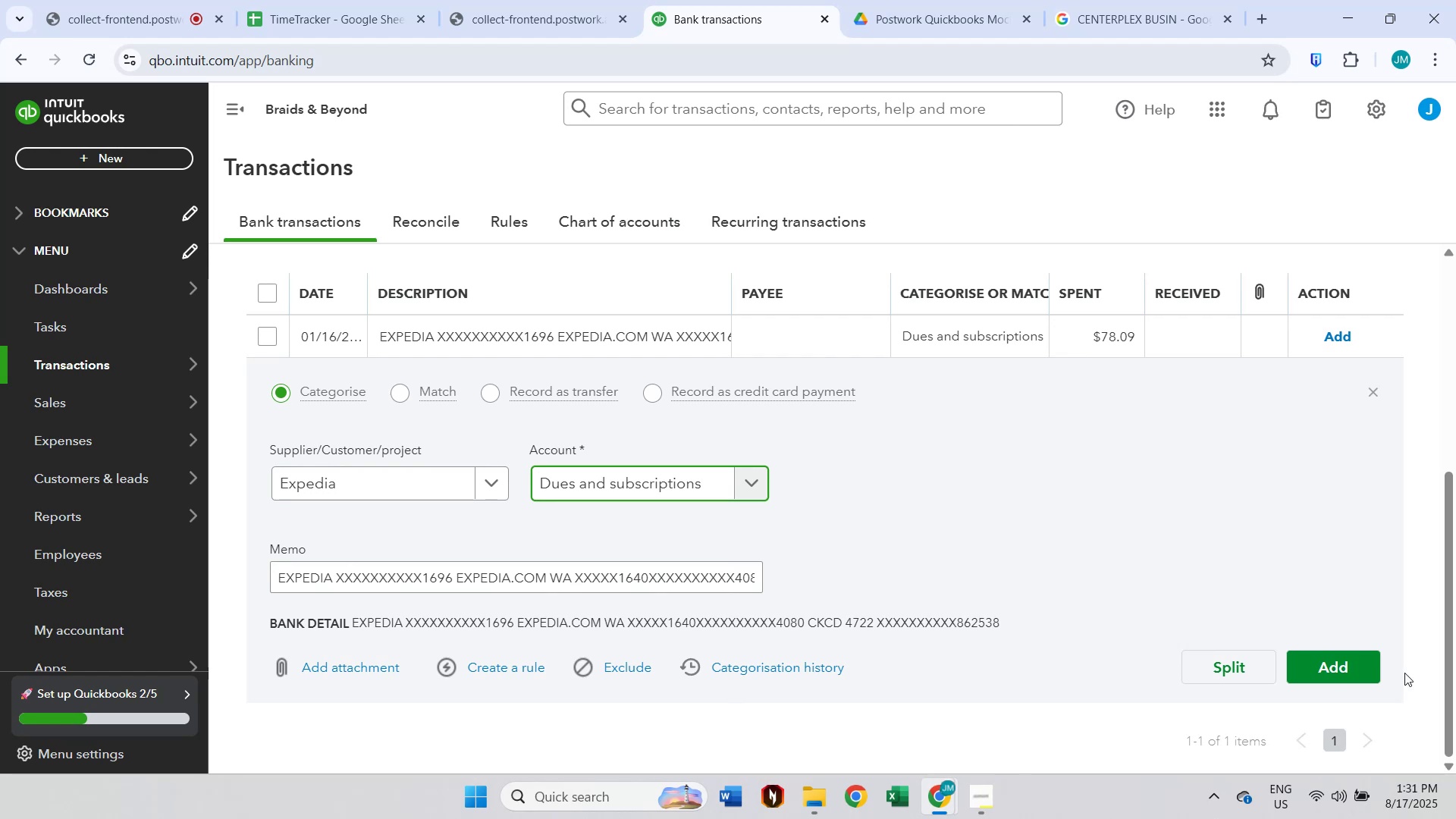 
left_click([1344, 660])
 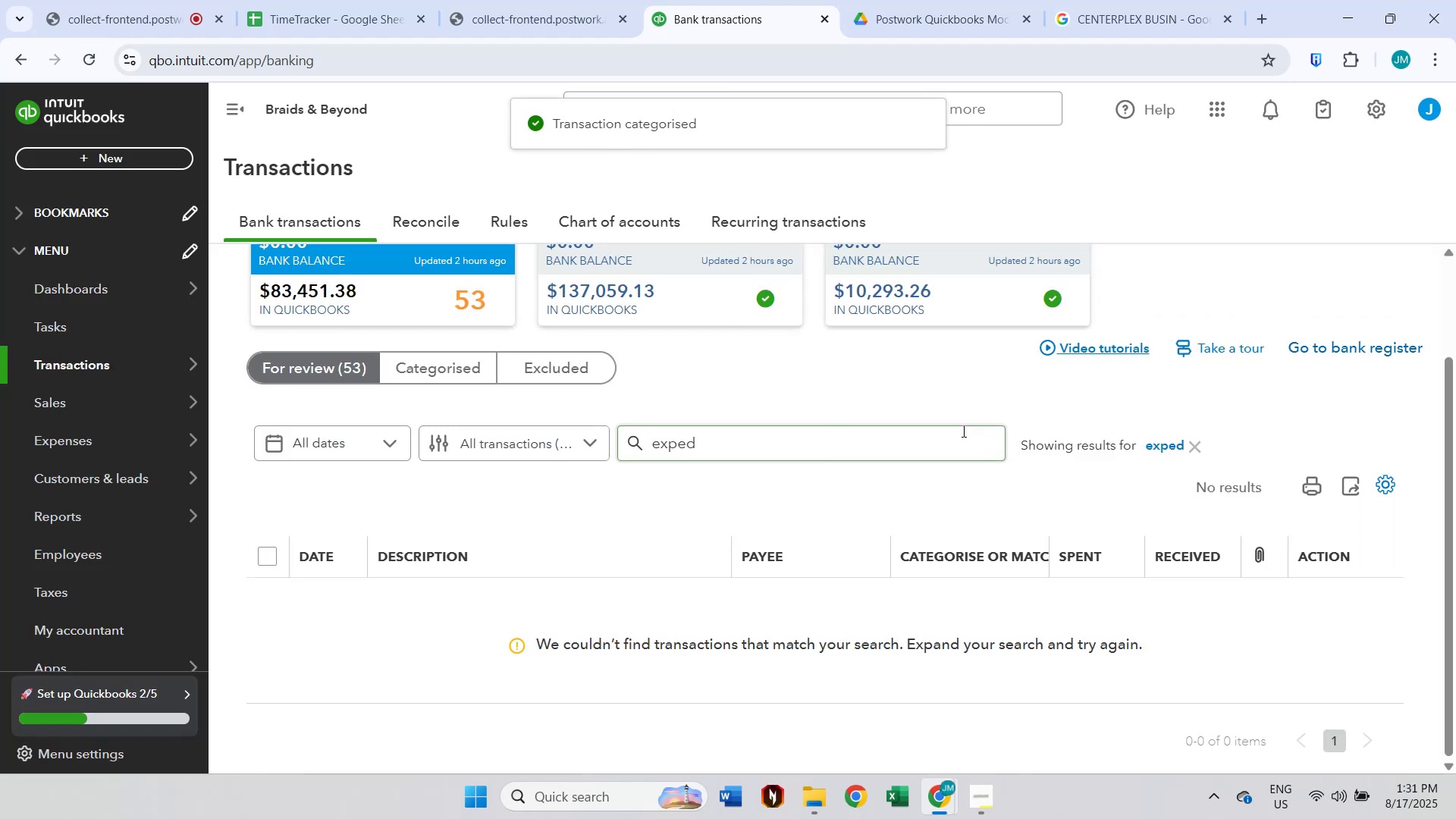 
left_click([1198, 447])
 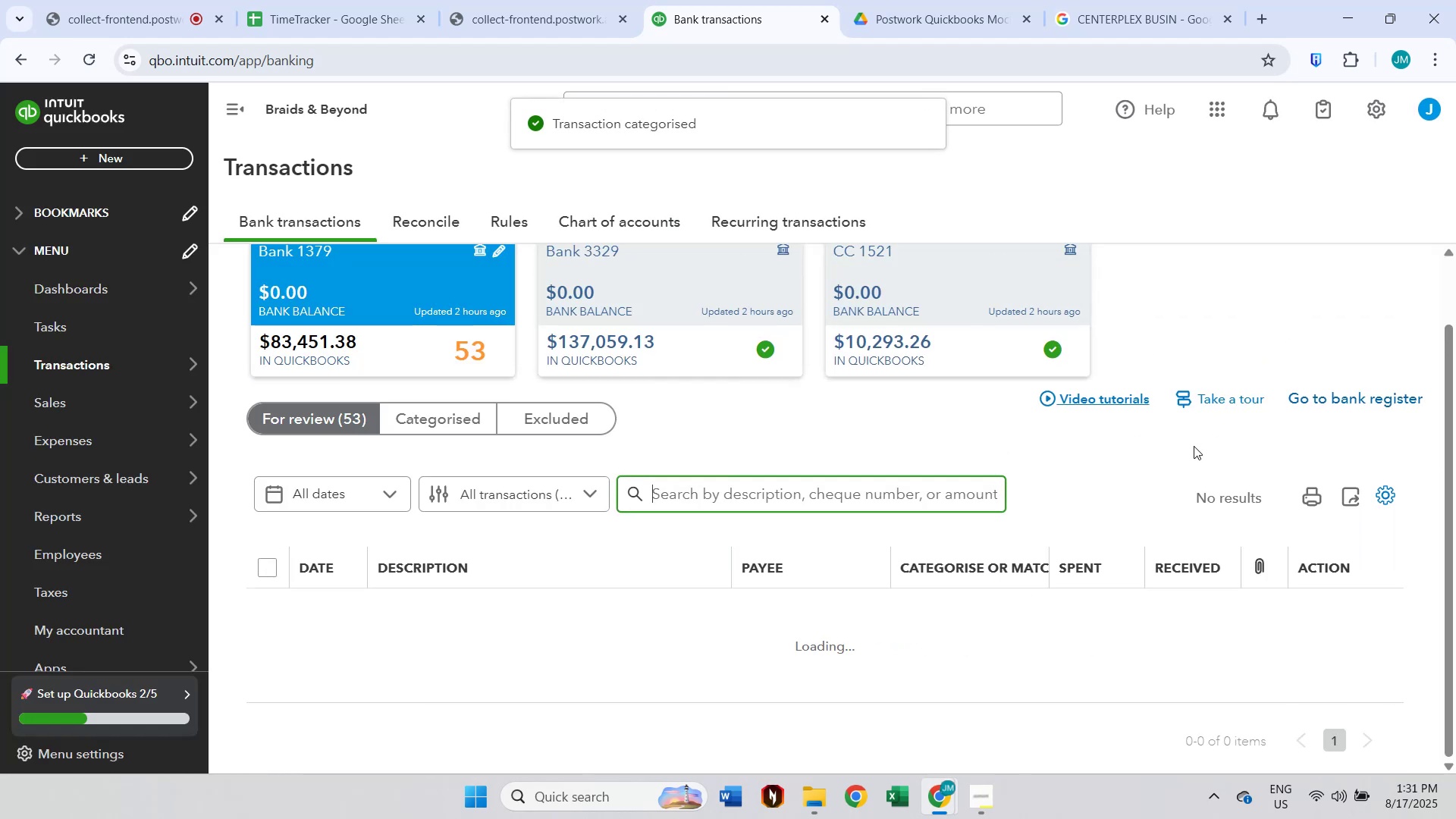 
scroll: coordinate [1179, 435], scroll_direction: down, amount: 9.0
 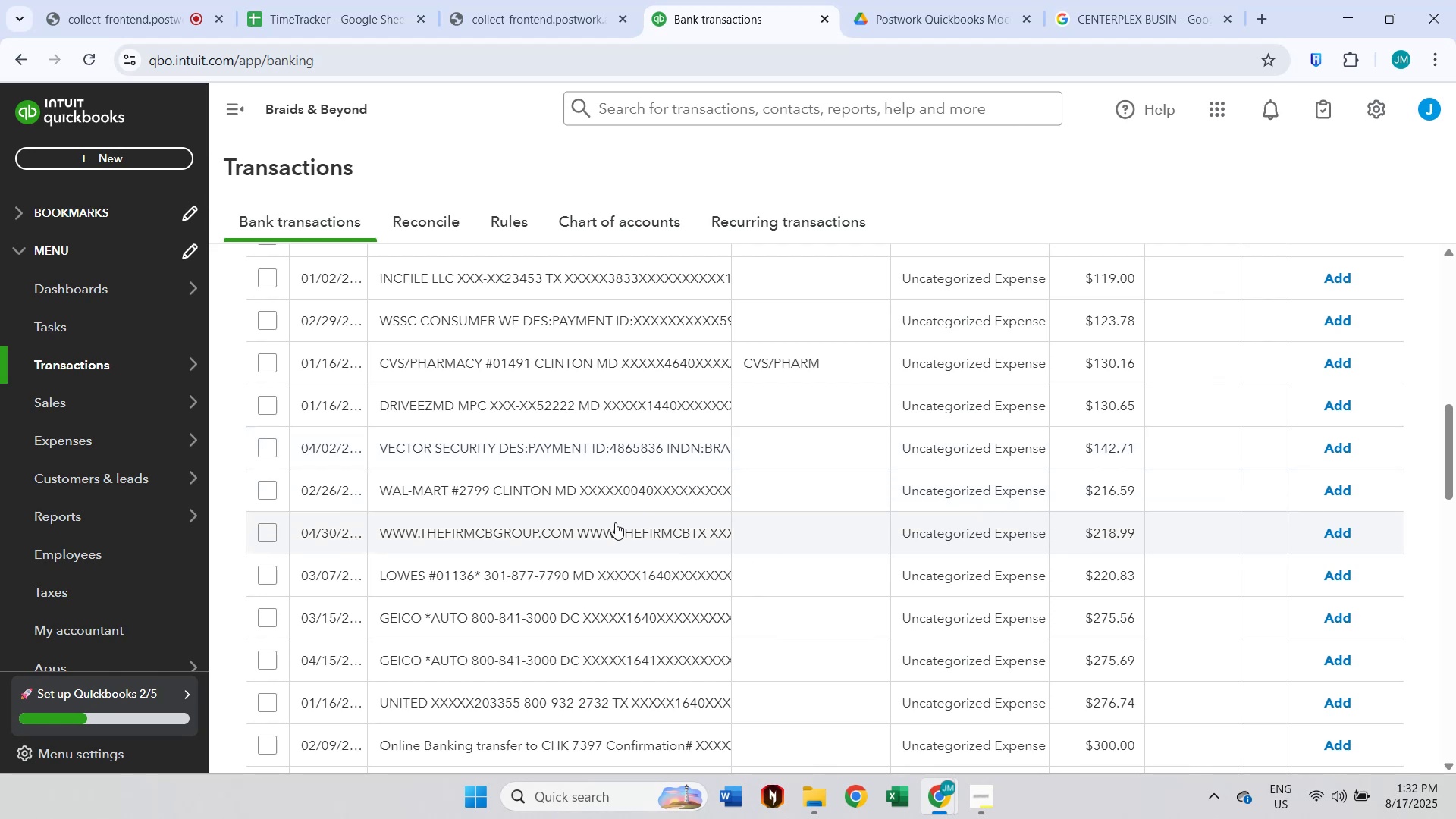 
left_click([615, 522])
 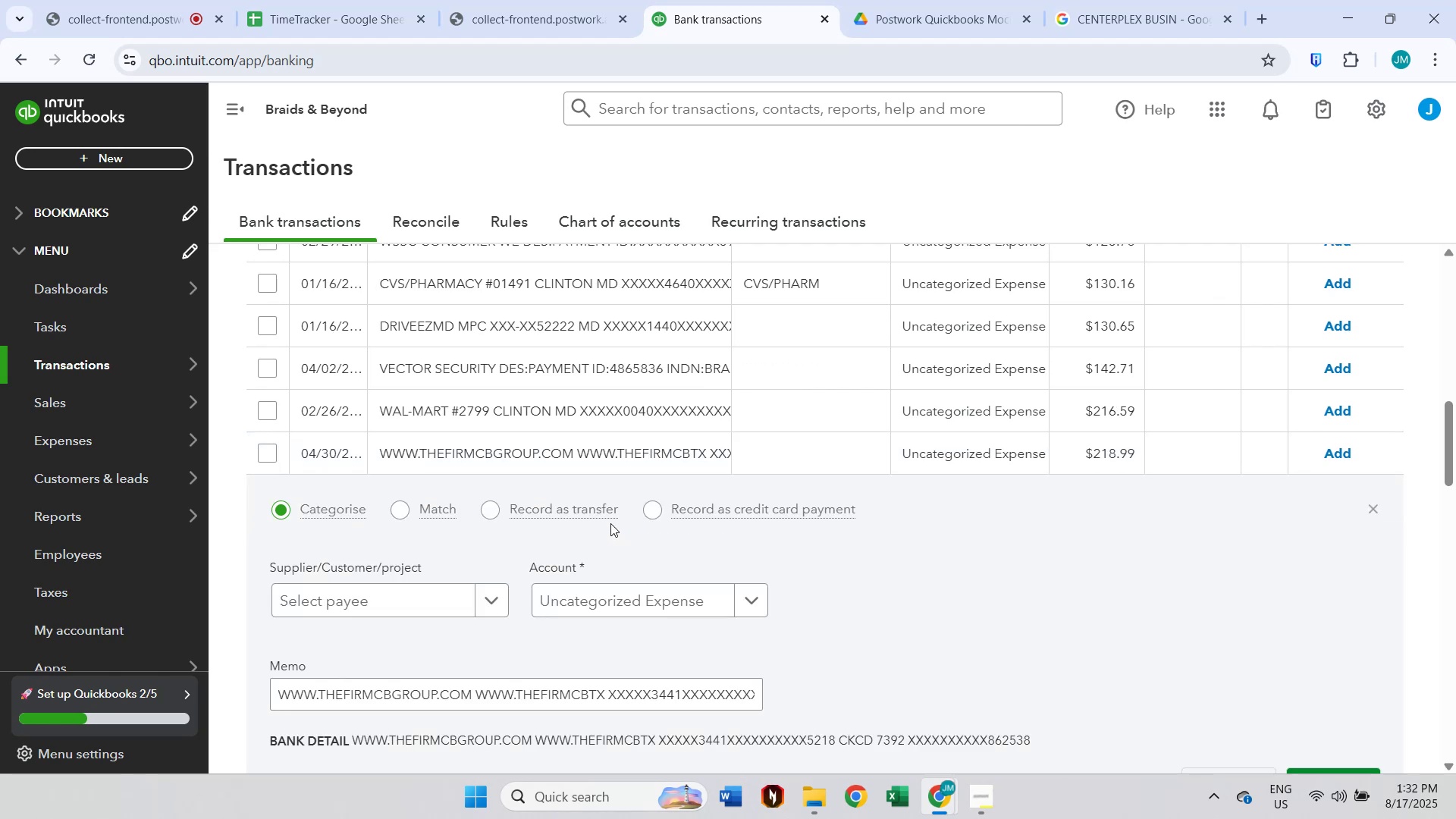 
scroll: coordinate [607, 523], scroll_direction: down, amount: 1.0
 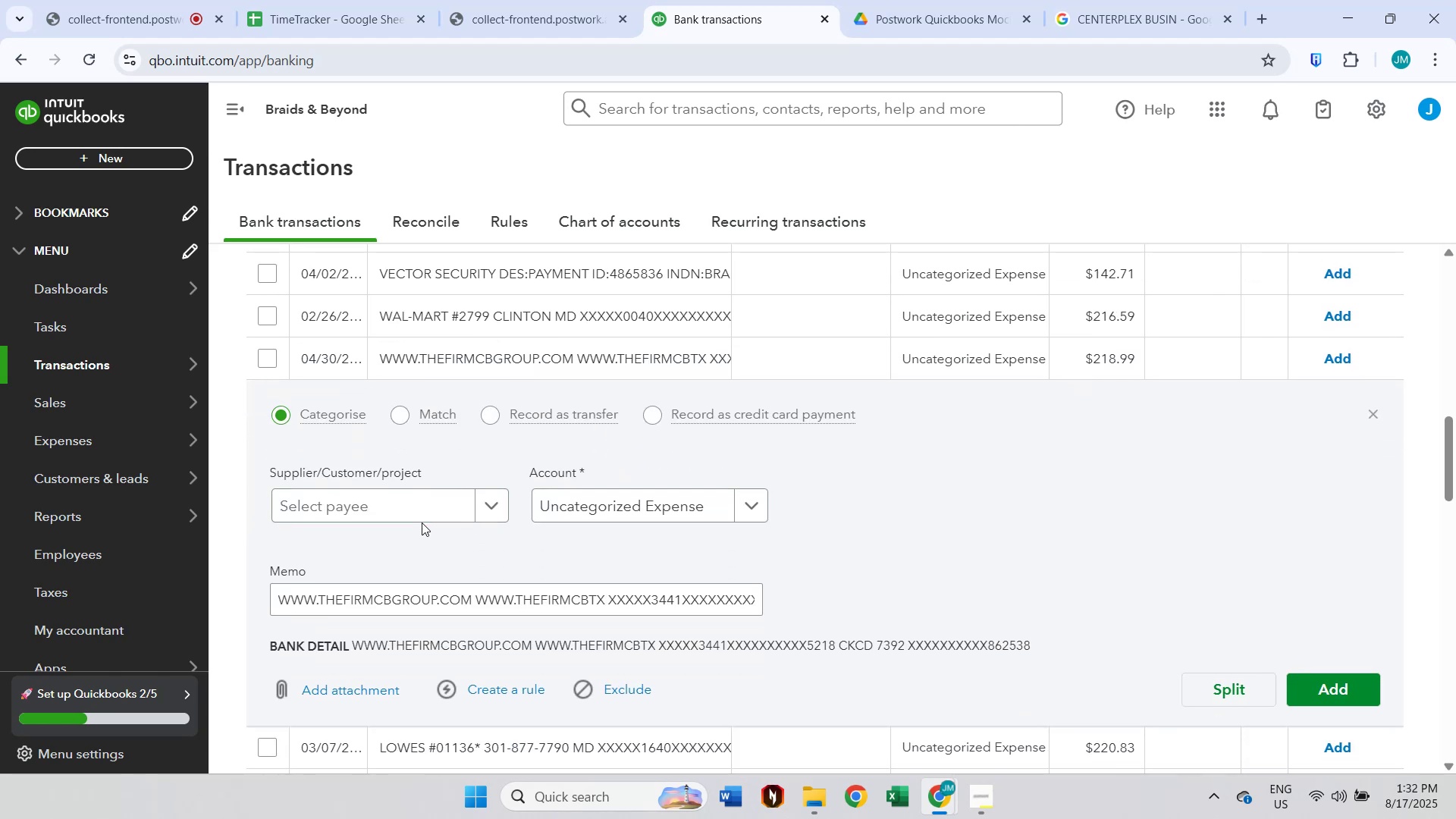 
left_click([401, 516])
 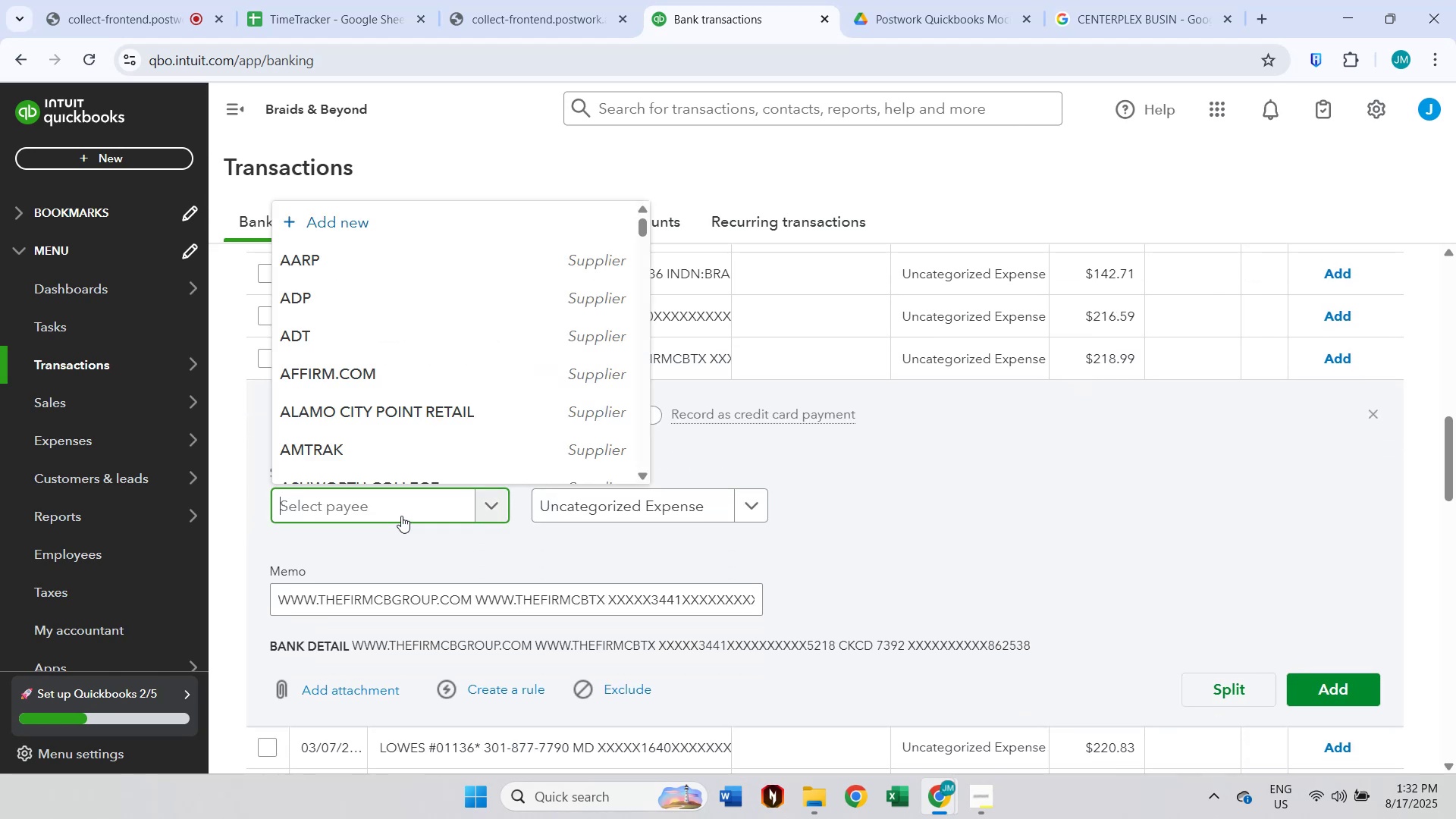 
type(the f)
 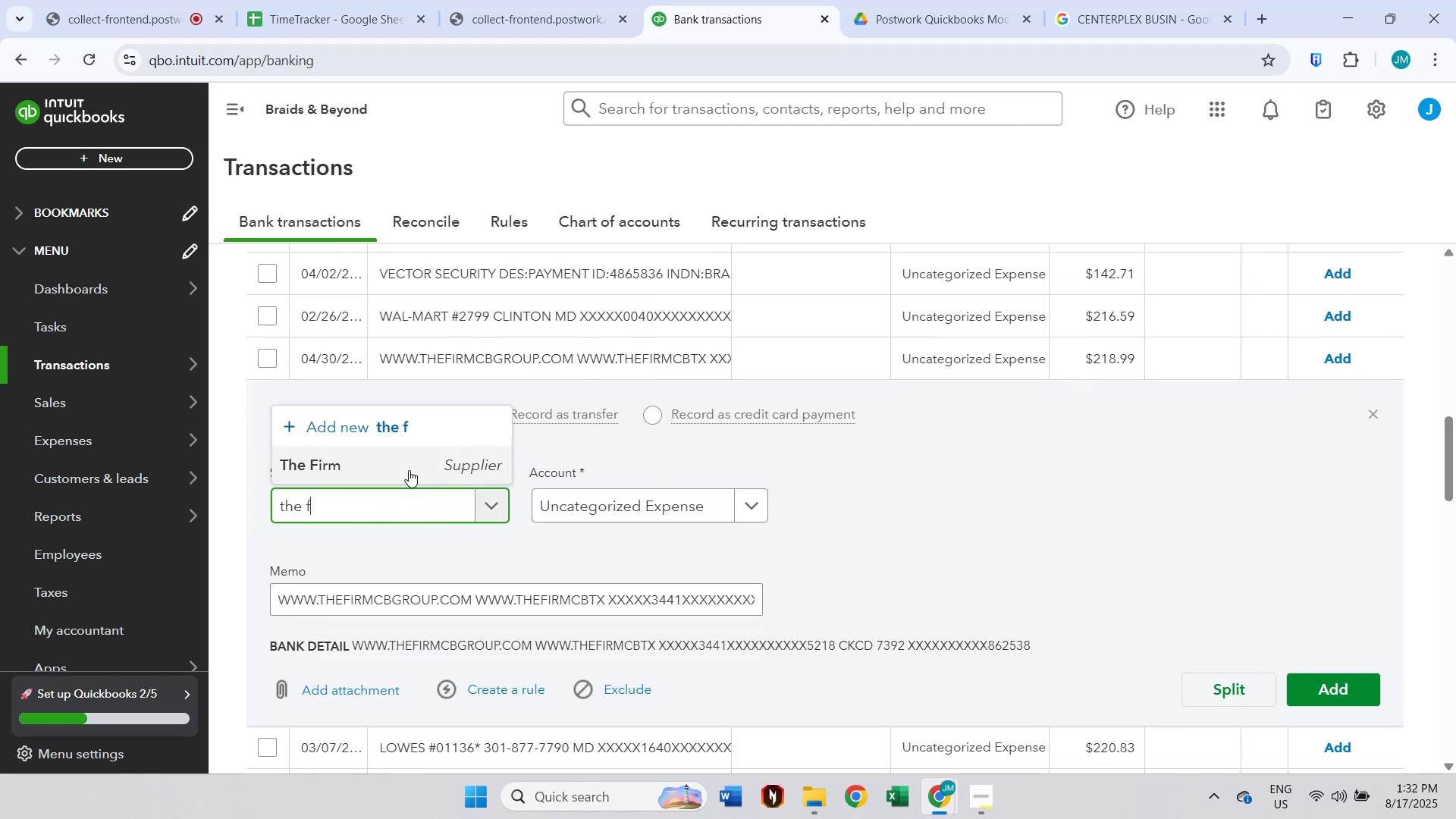 
double_click([626, 505])
 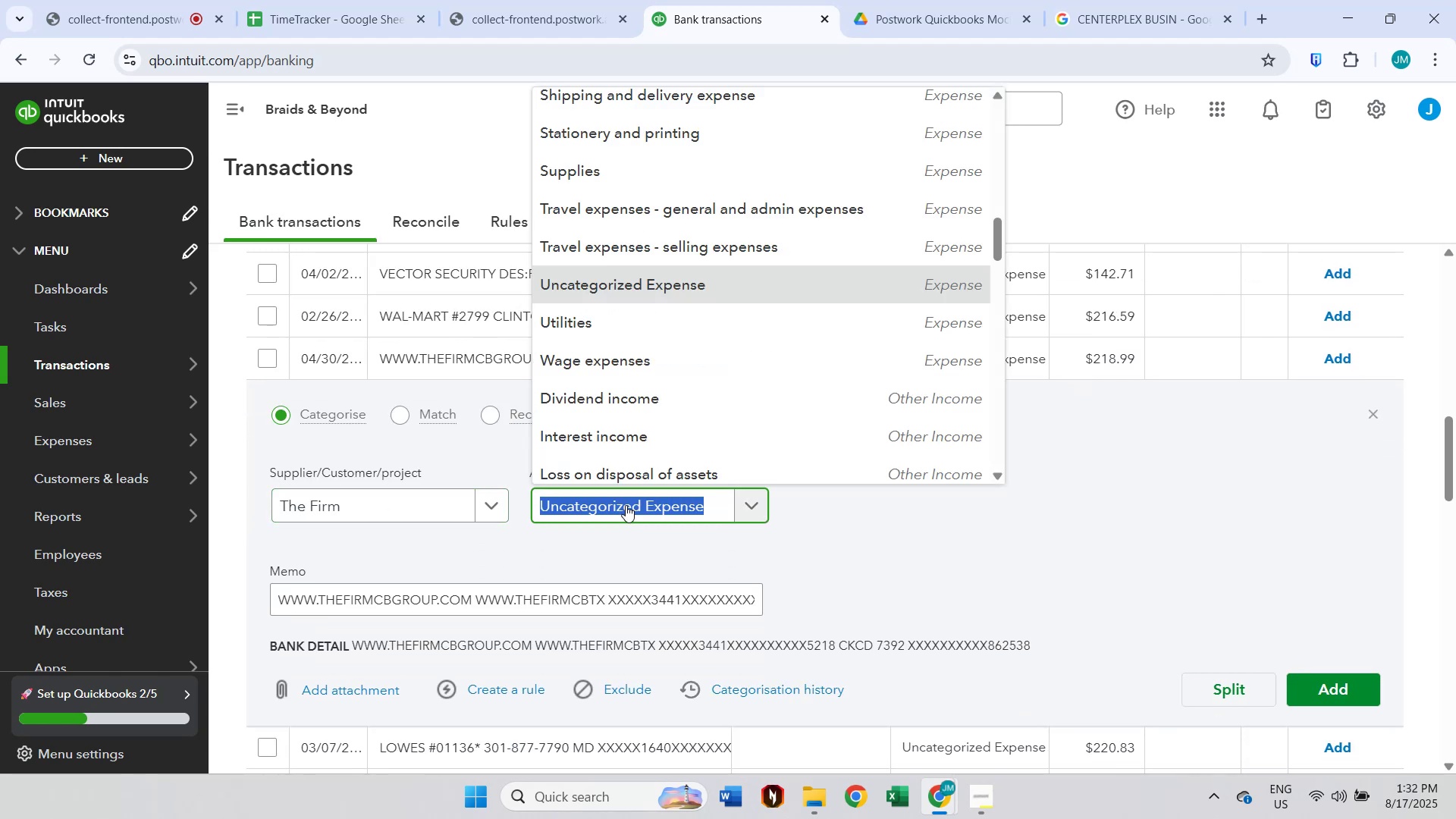 
type(lefa)
key(Backspace)
key(Backspace)
type(ga)
 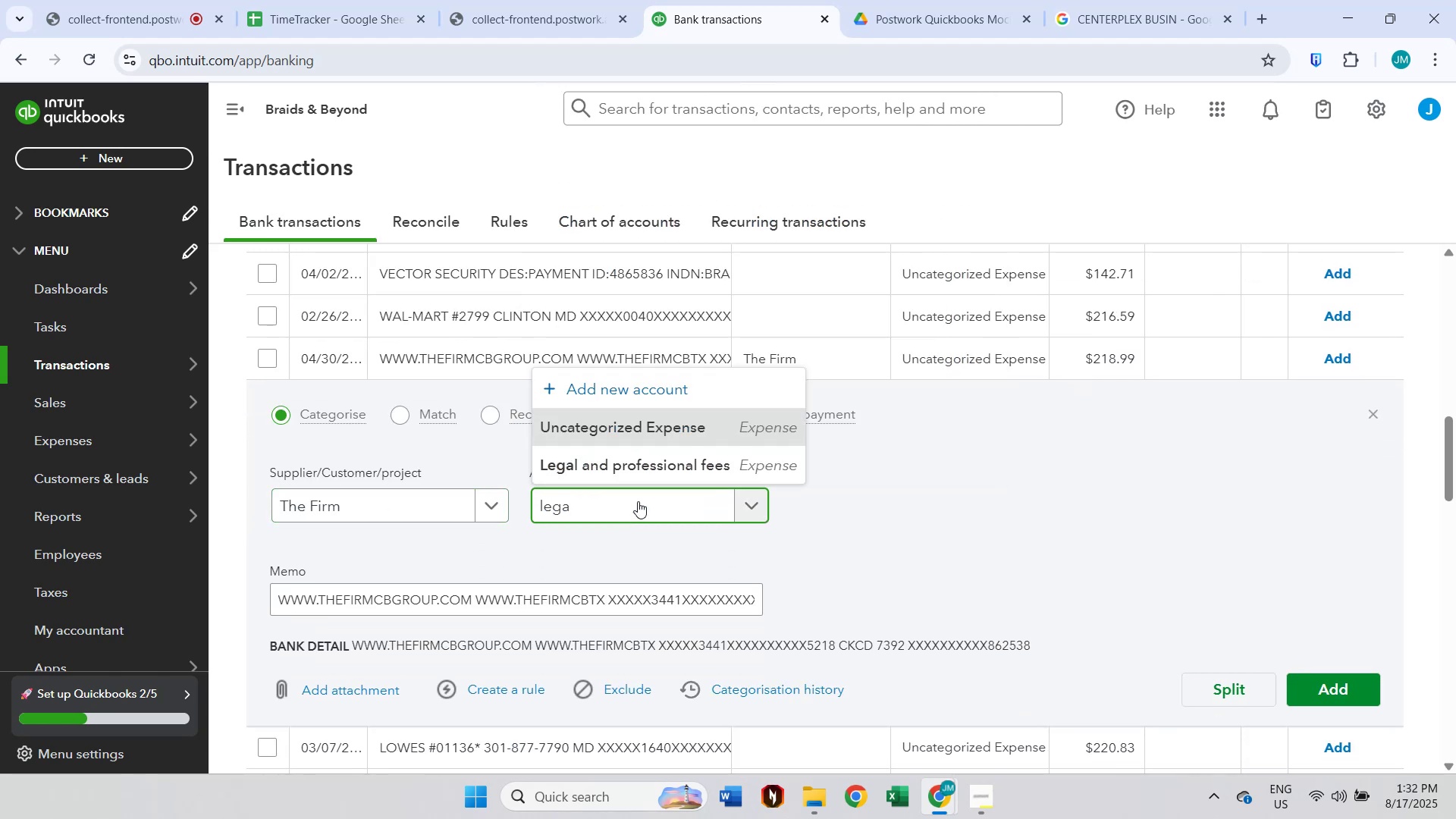 
left_click([660, 466])
 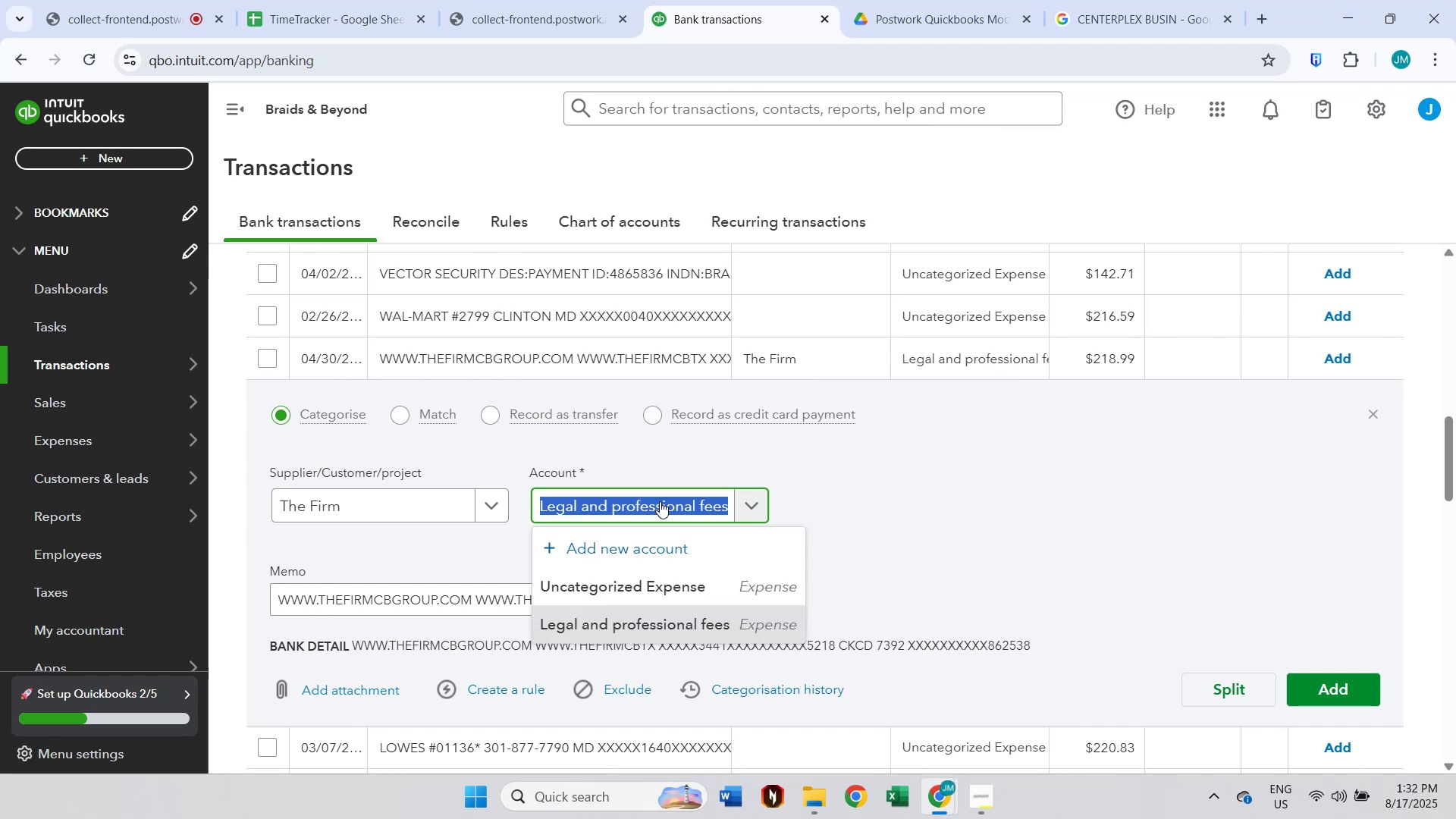 
left_click([1178, 603])
 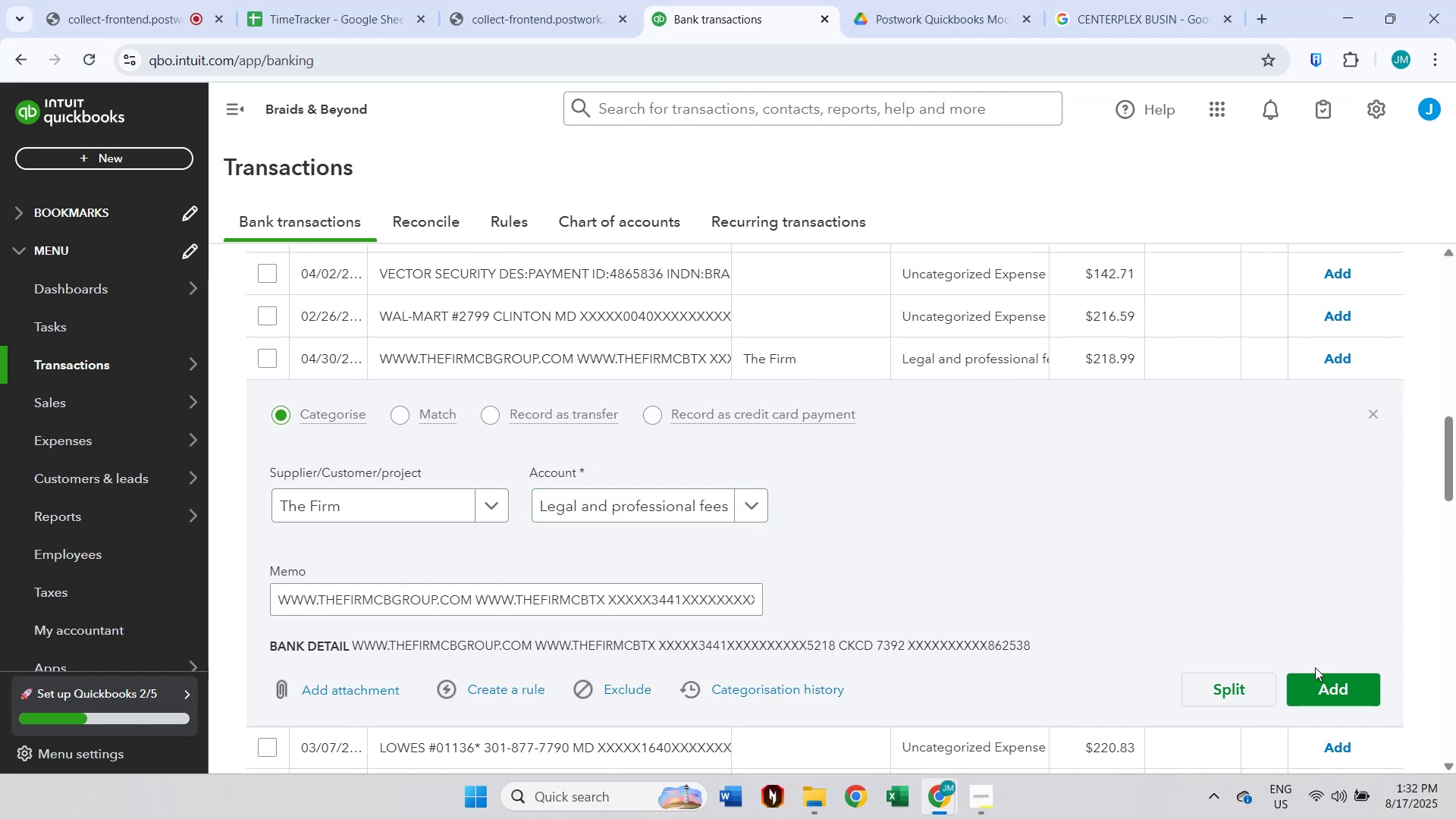 
left_click([1319, 677])
 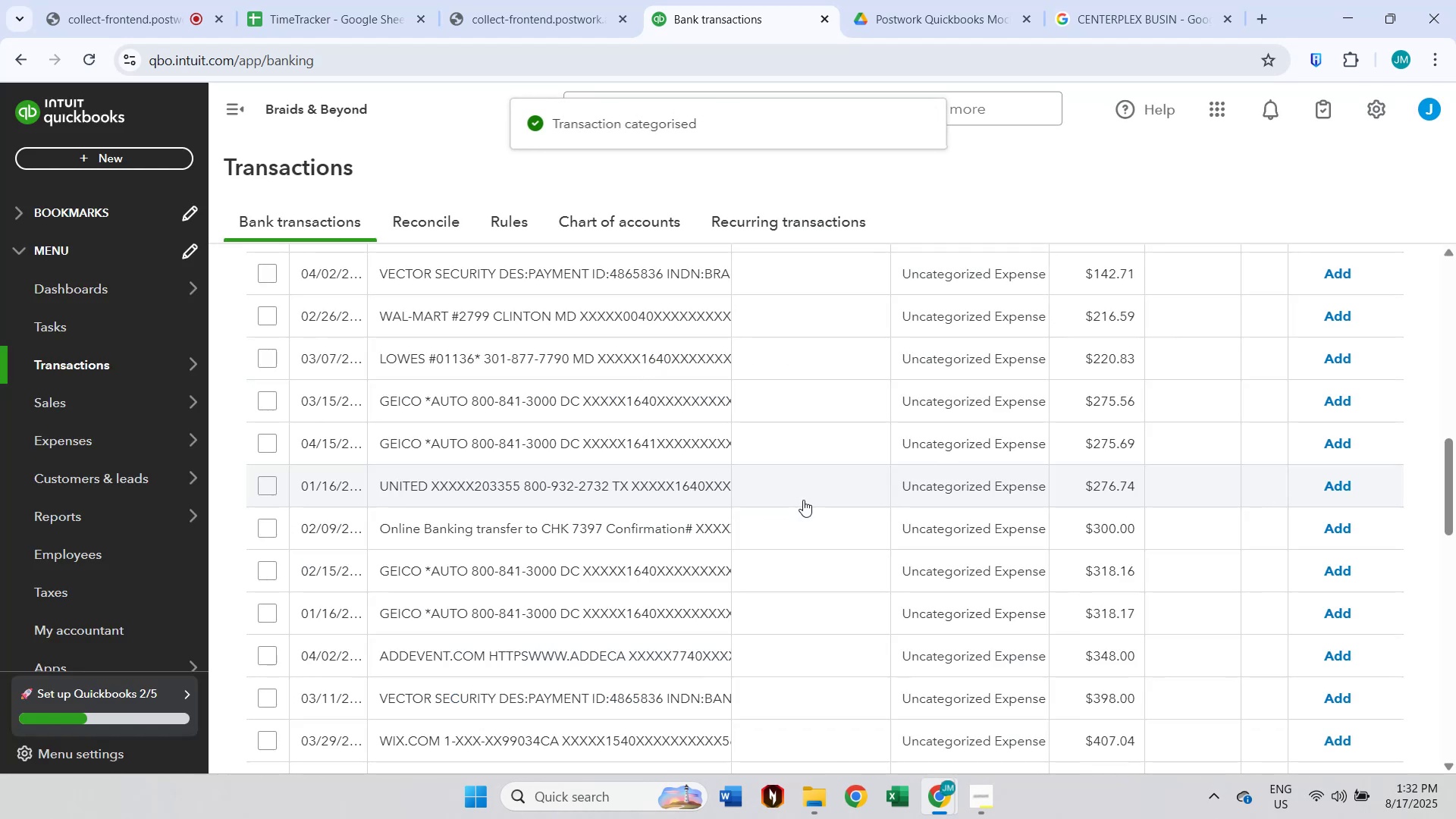 
scroll: coordinate [745, 513], scroll_direction: down, amount: 1.0
 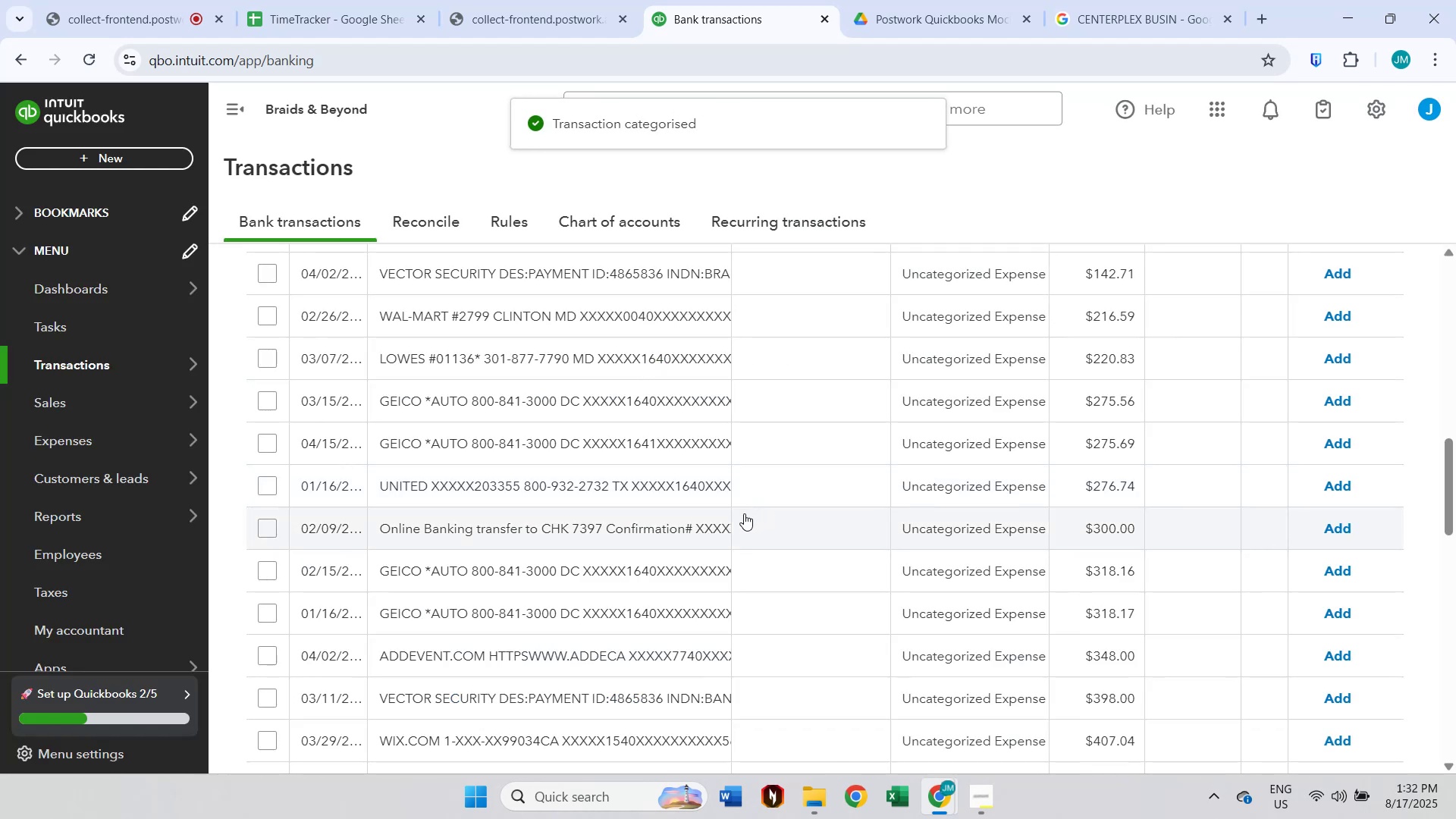 
mouse_move([726, 511])
 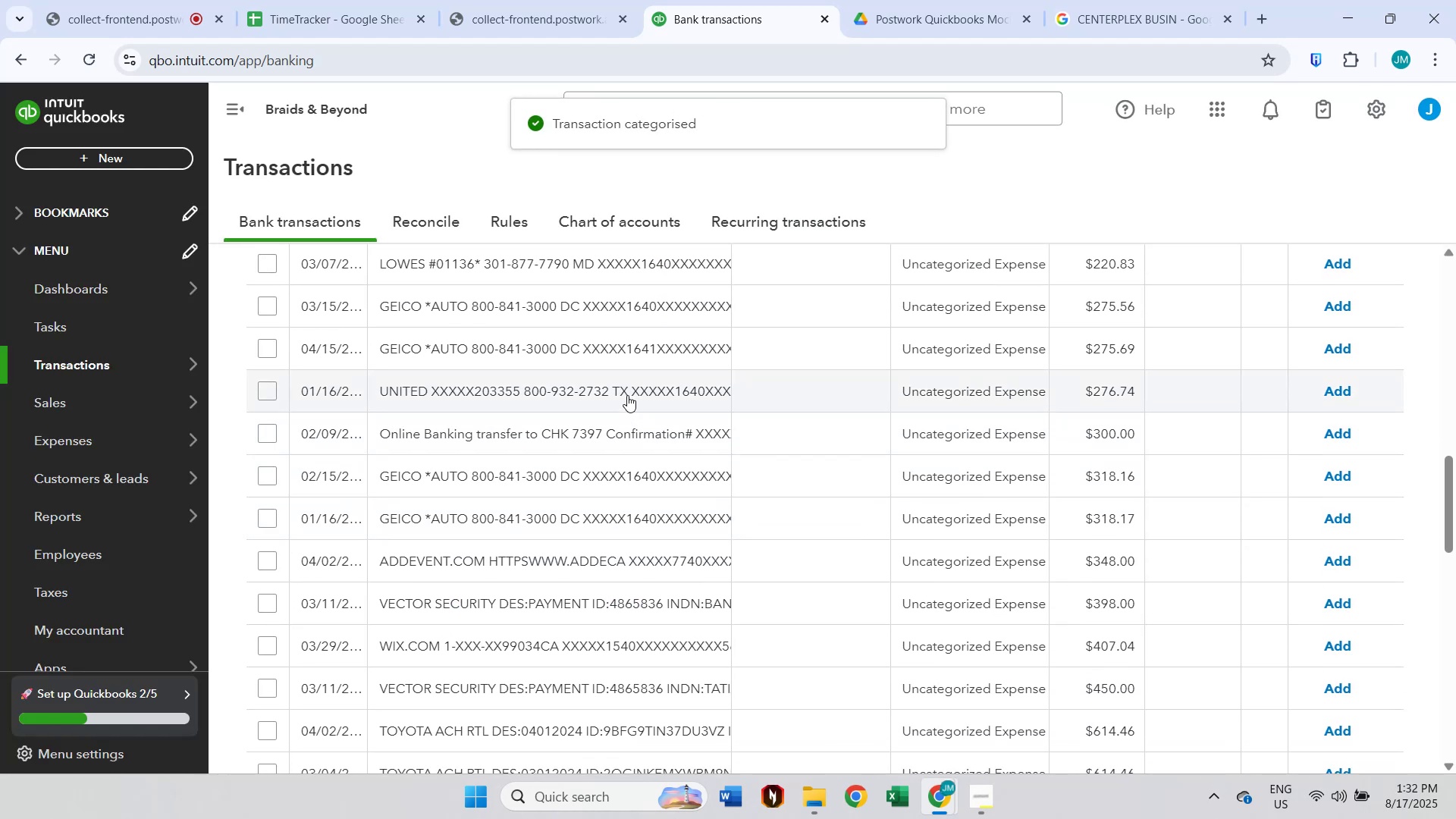 
left_click([627, 395])
 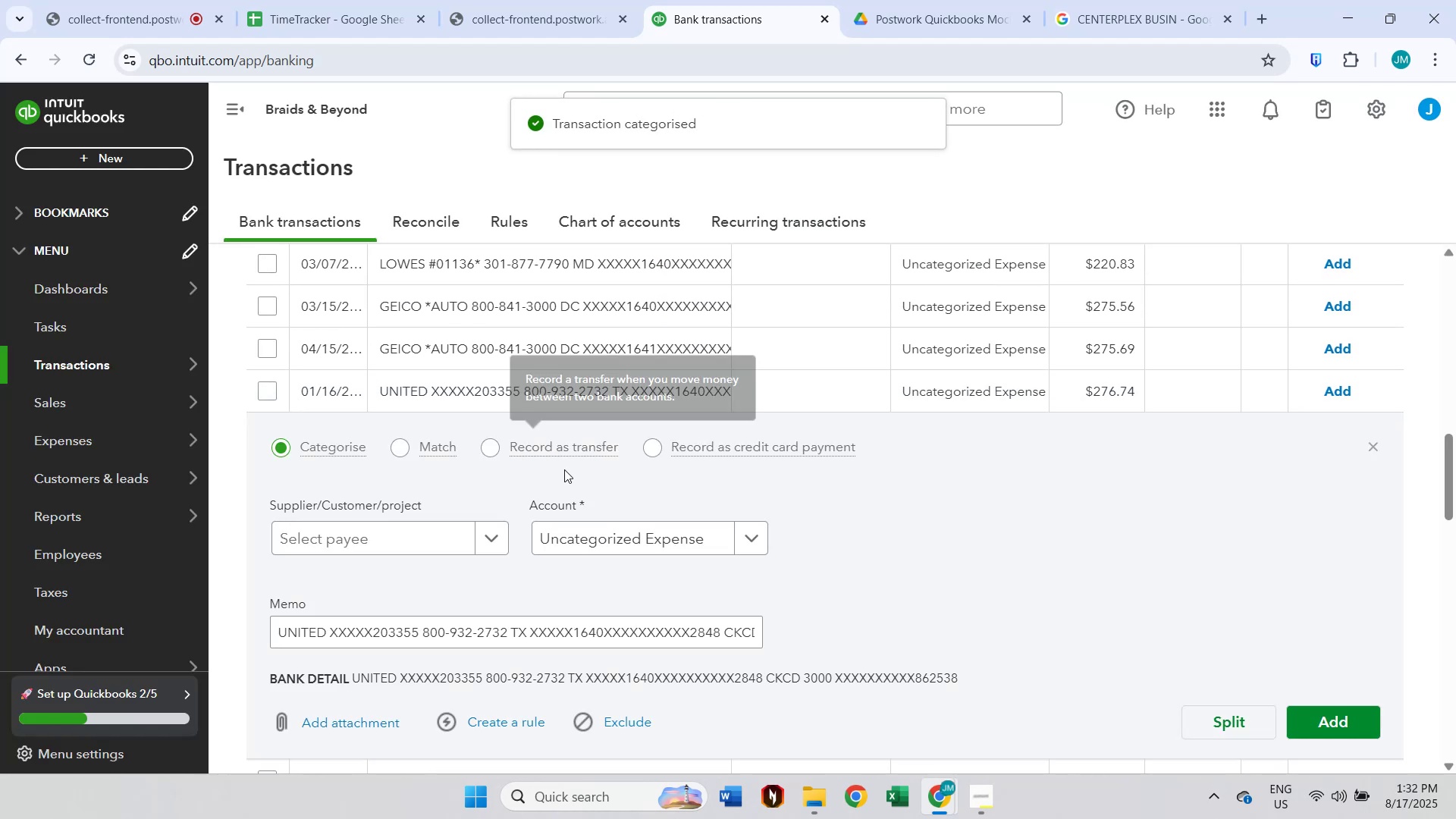 
left_click([424, 543])
 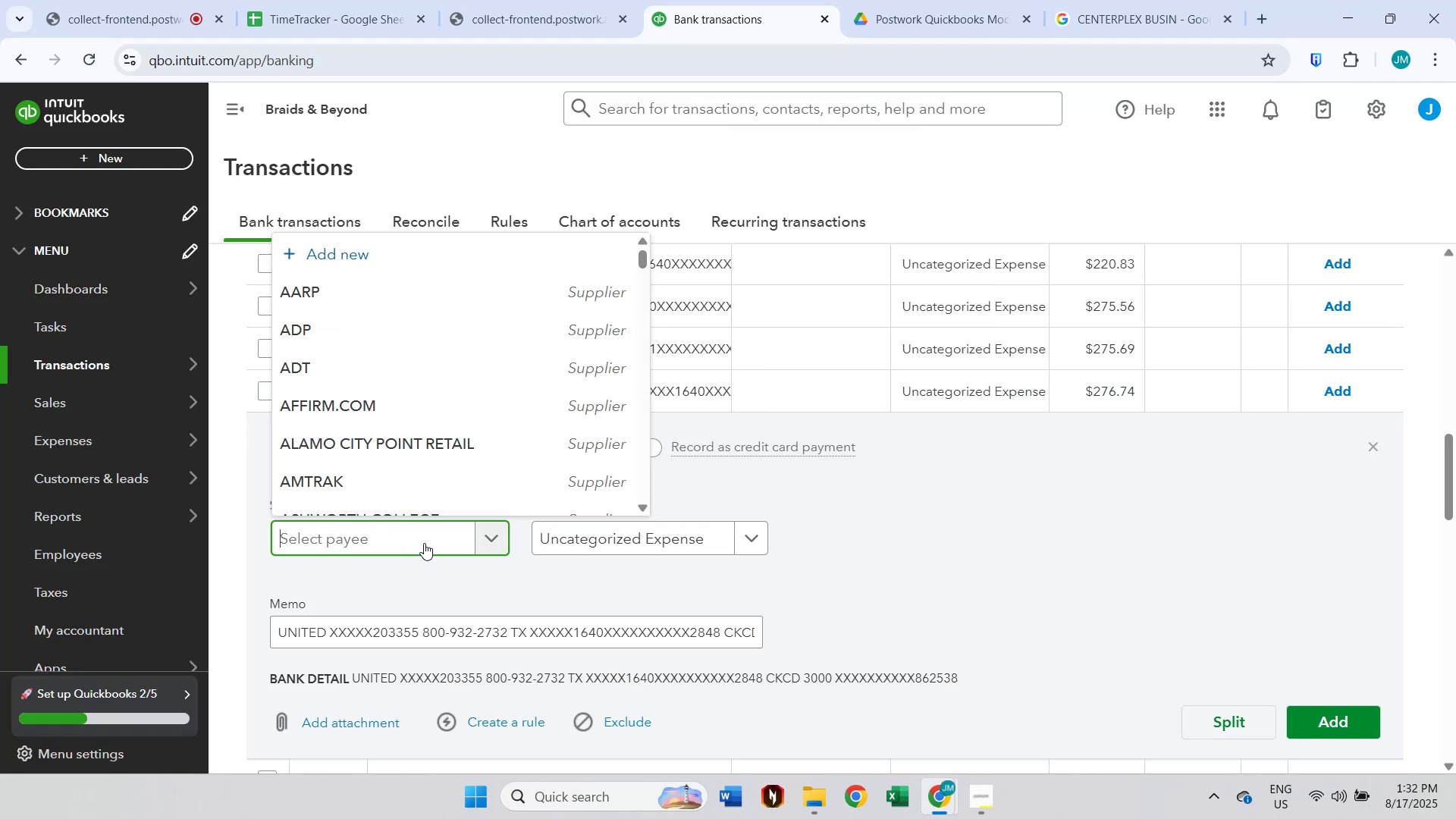 
type(ve)
 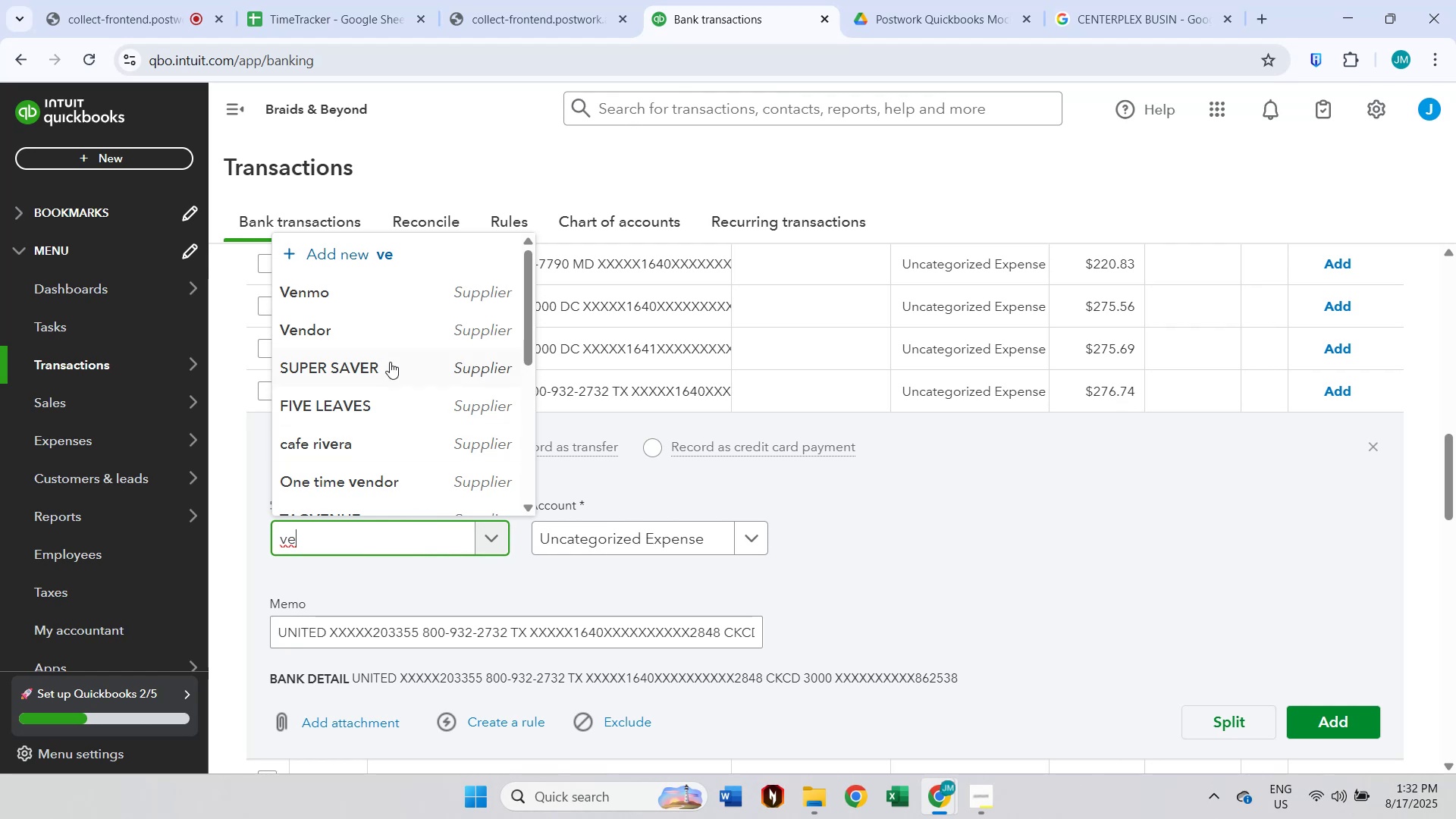 
left_click([391, 327])
 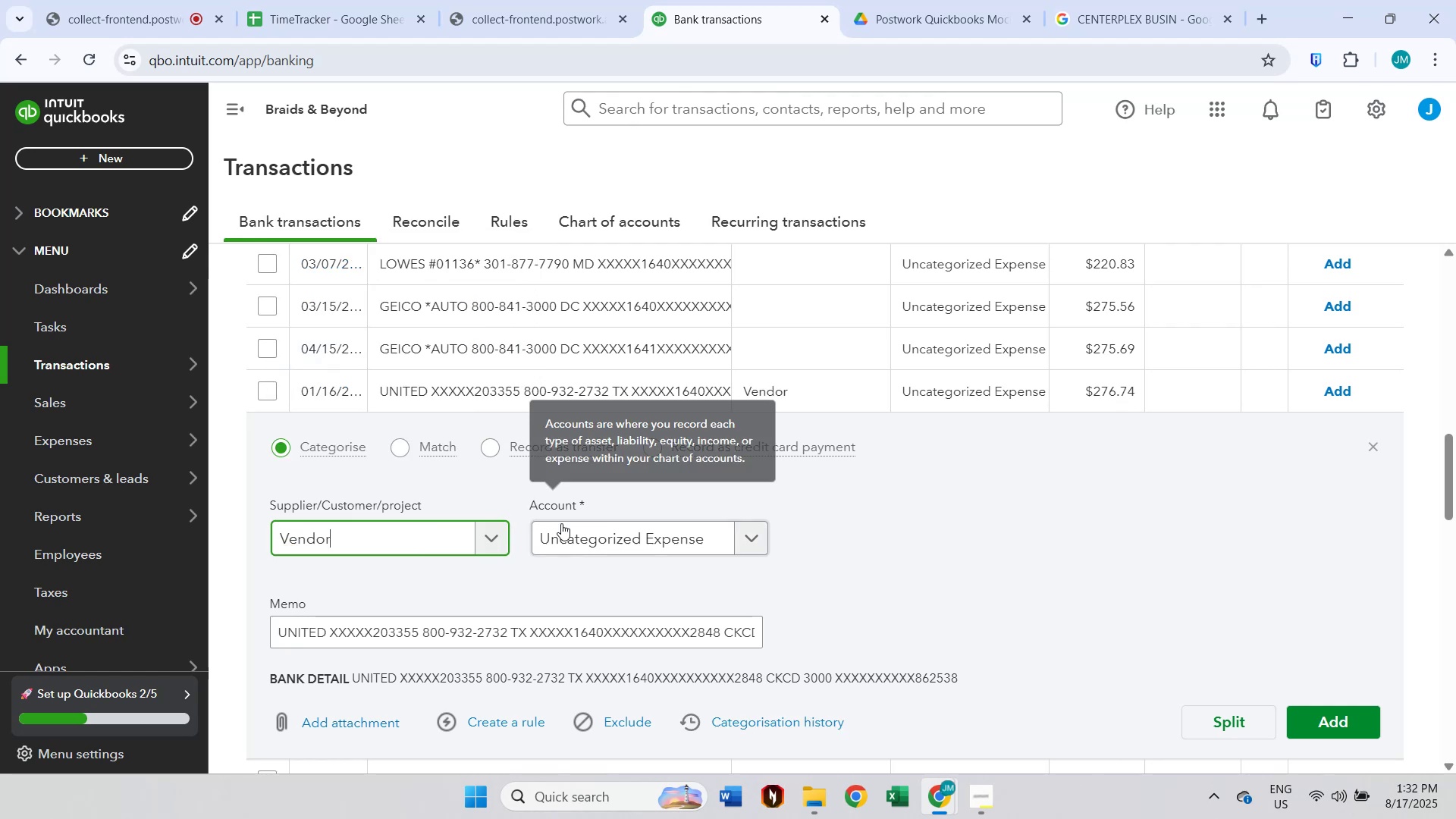 
left_click([567, 551])
 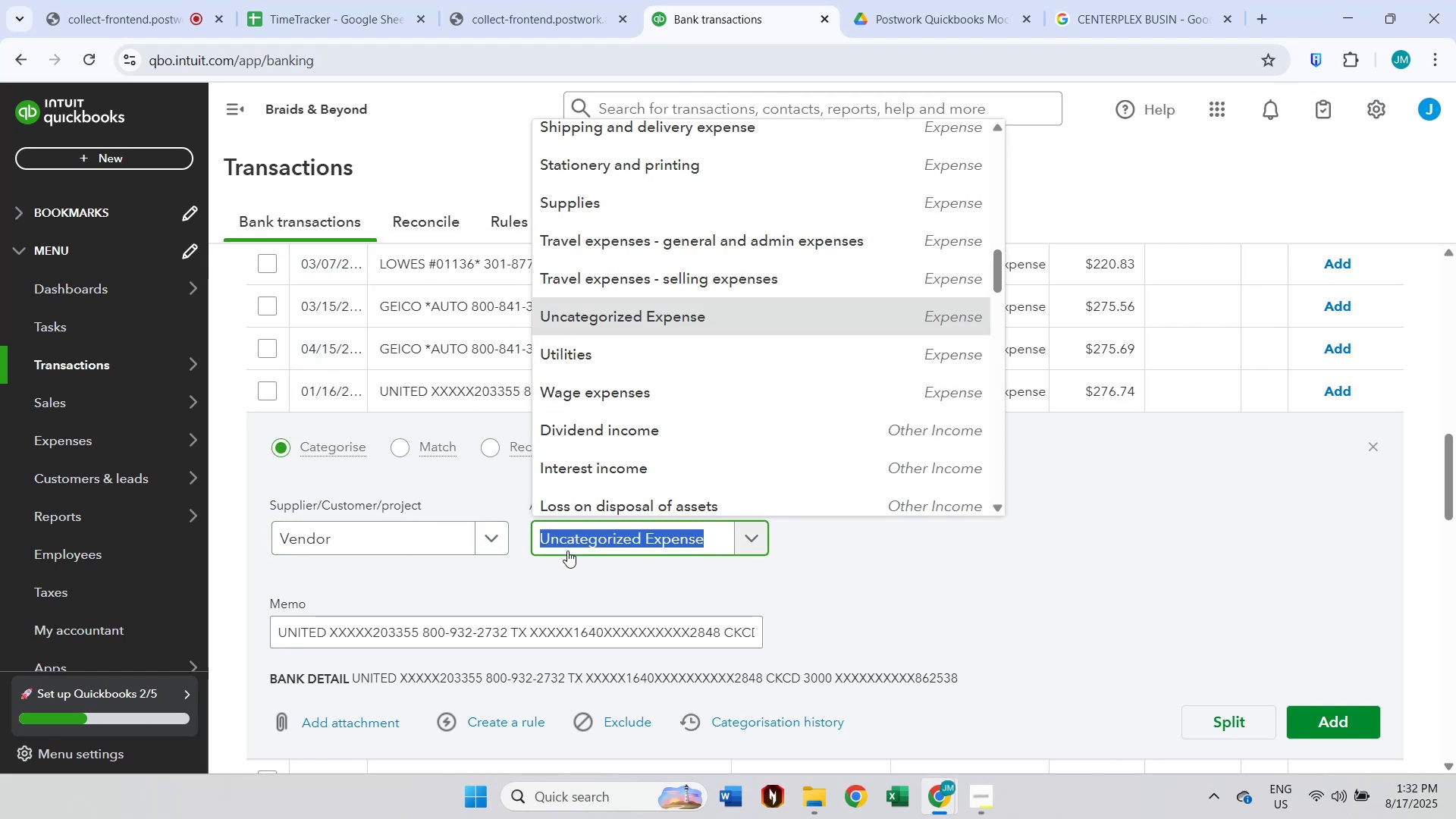 
type(other)
 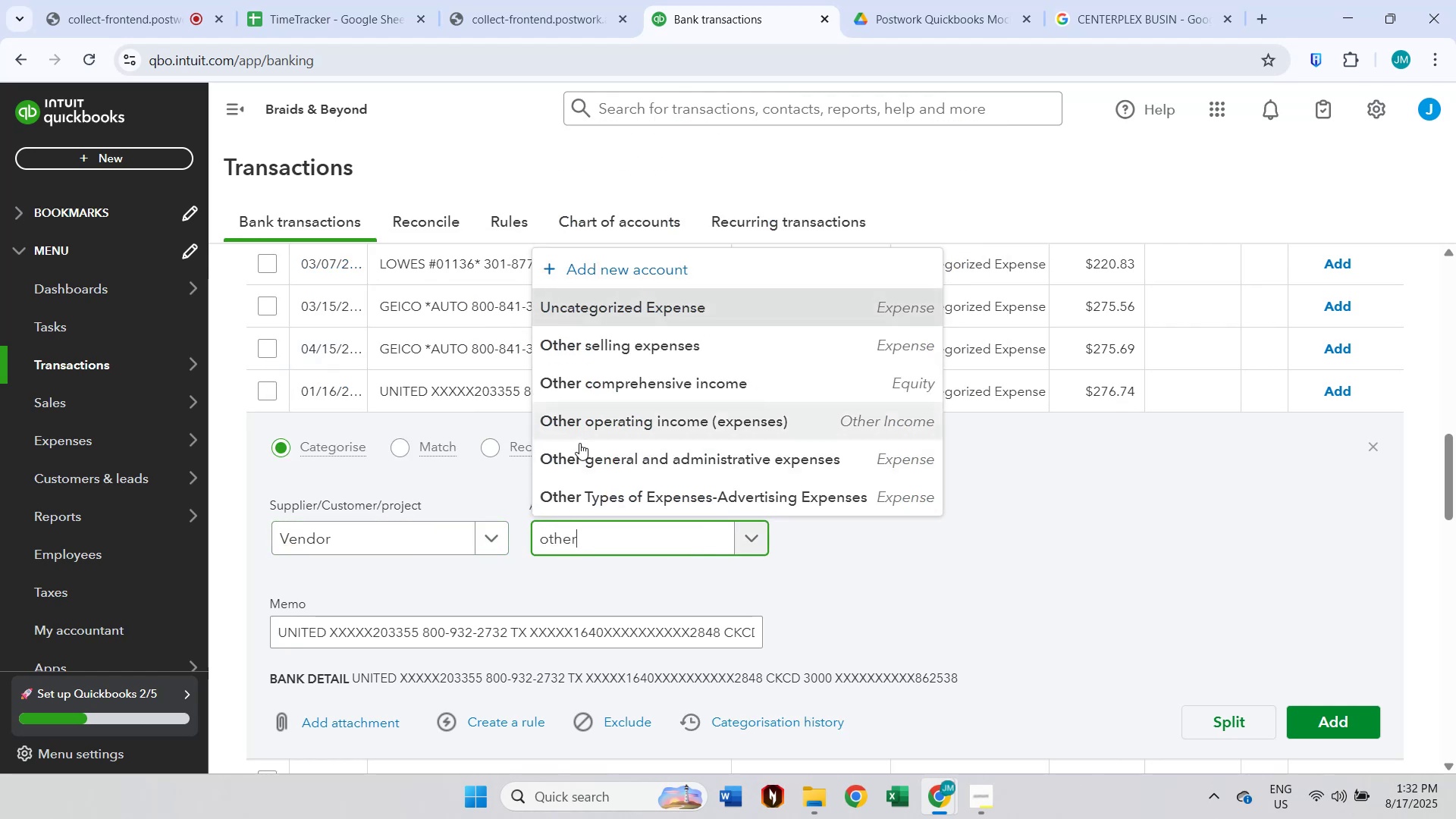 
left_click([580, 460])
 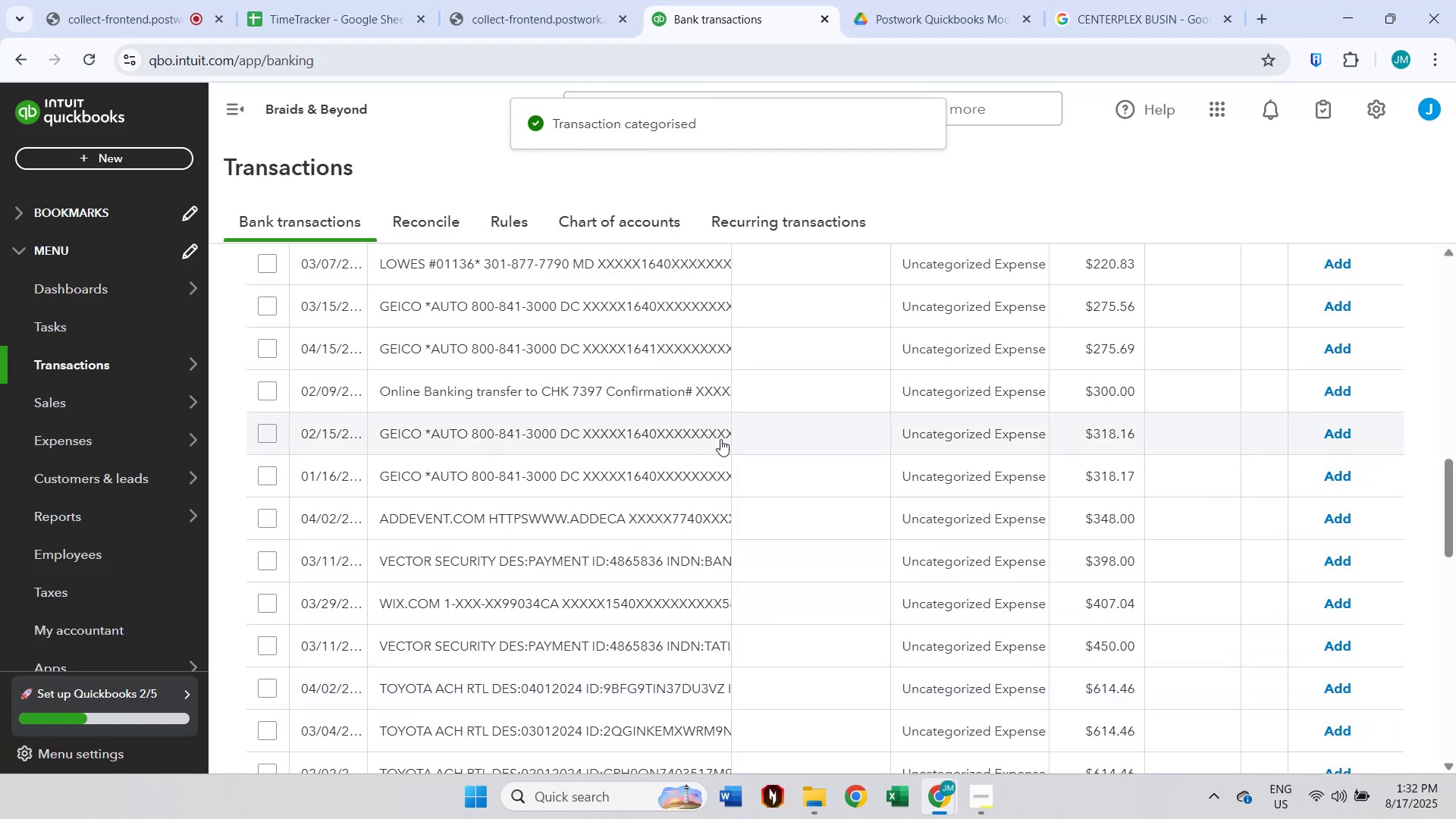 
wait(5.28)
 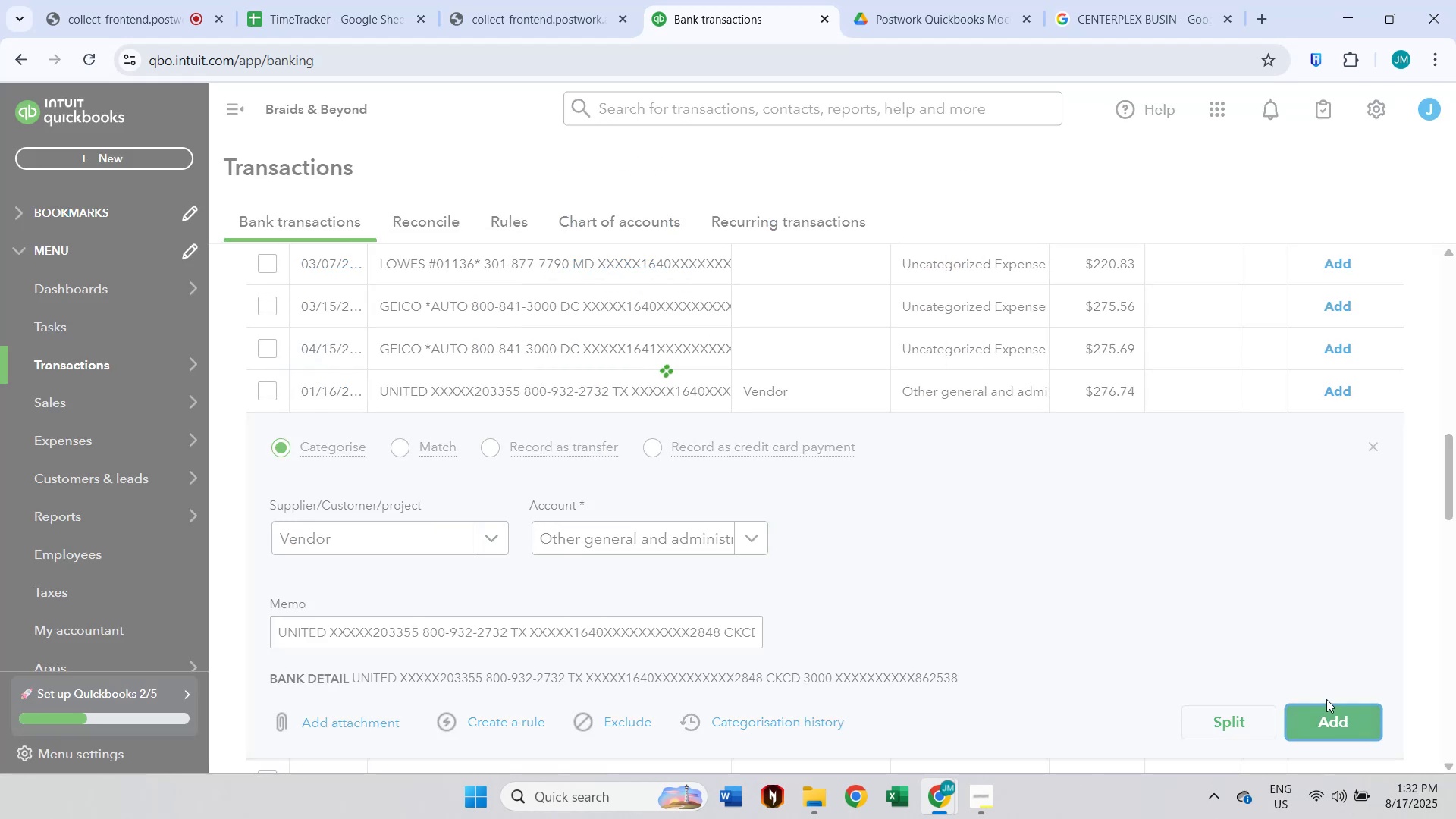 
scroll: coordinate [800, 481], scroll_direction: down, amount: 1.0
 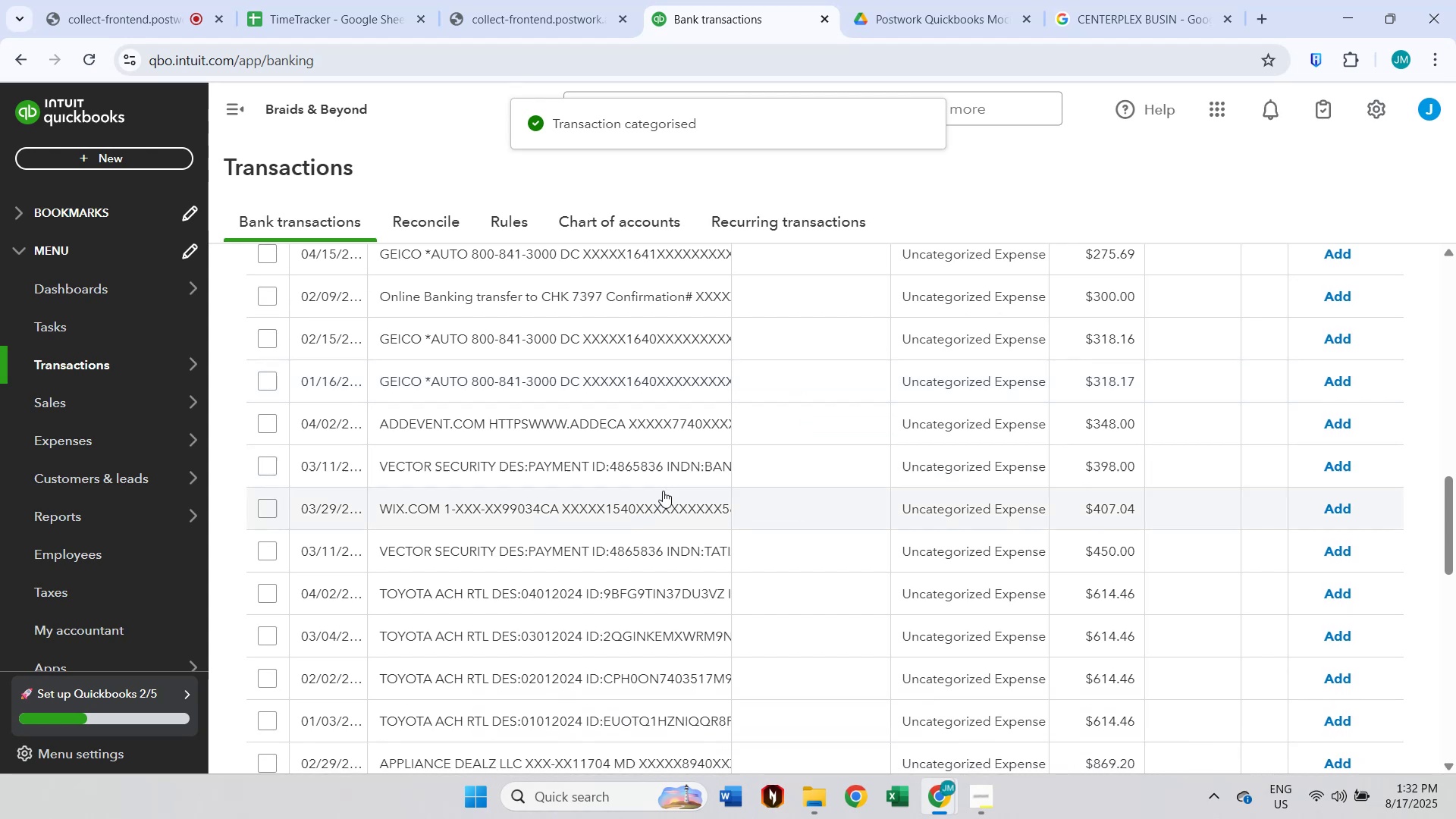 
left_click([623, 493])
 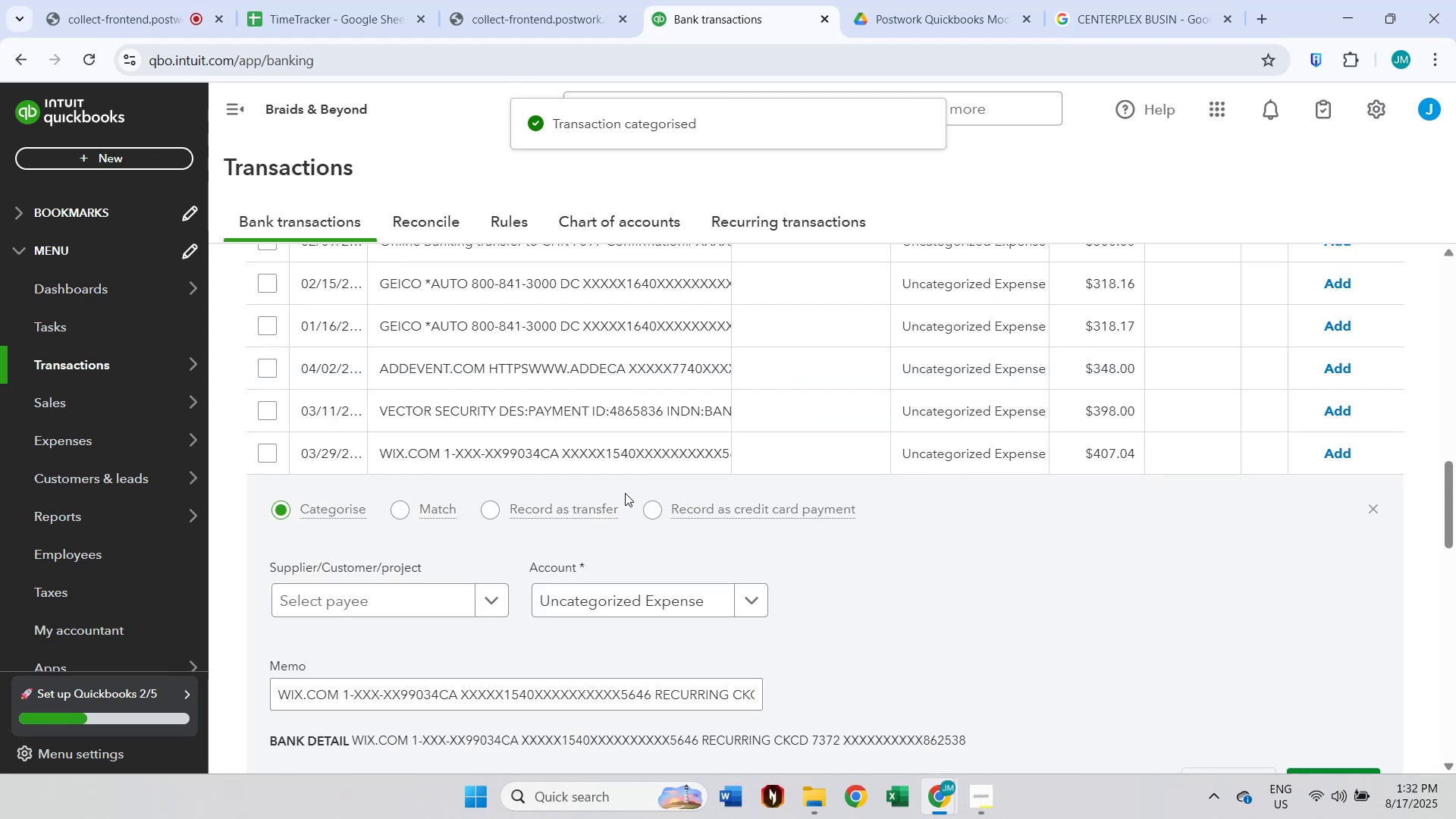 
scroll: coordinate [631, 493], scroll_direction: down, amount: 1.0
 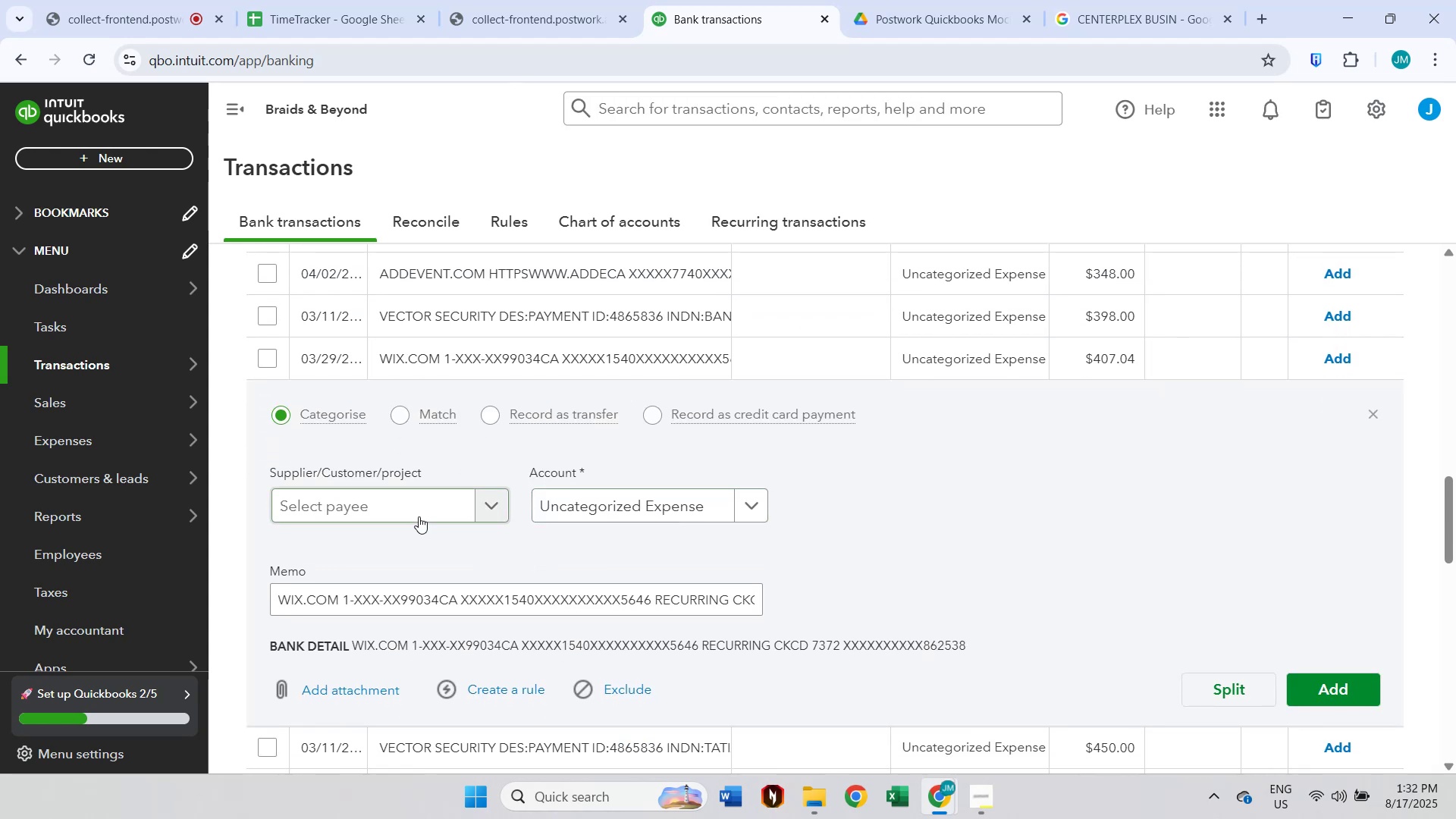 
left_click([400, 510])
 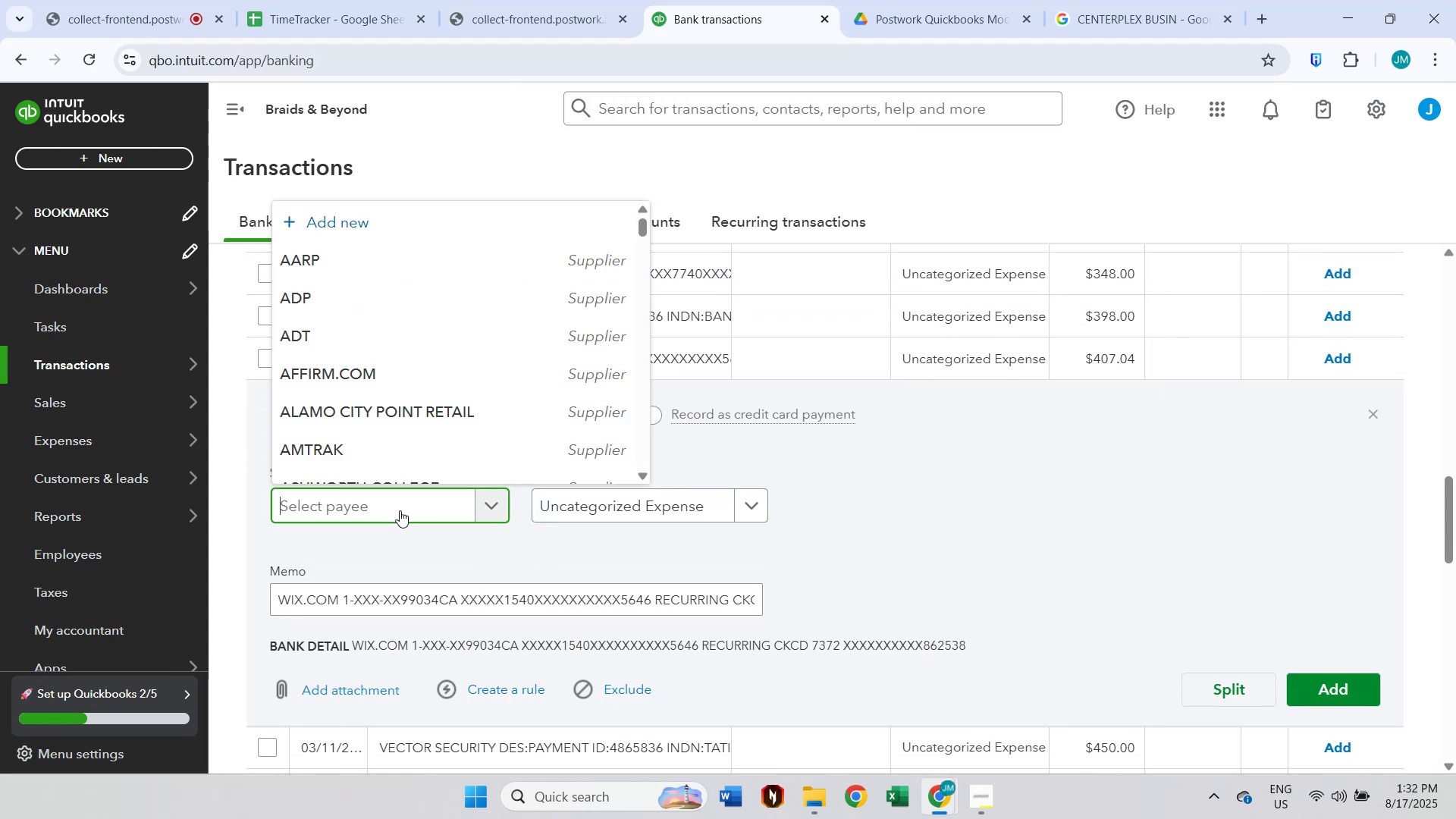 
type(Wix)
 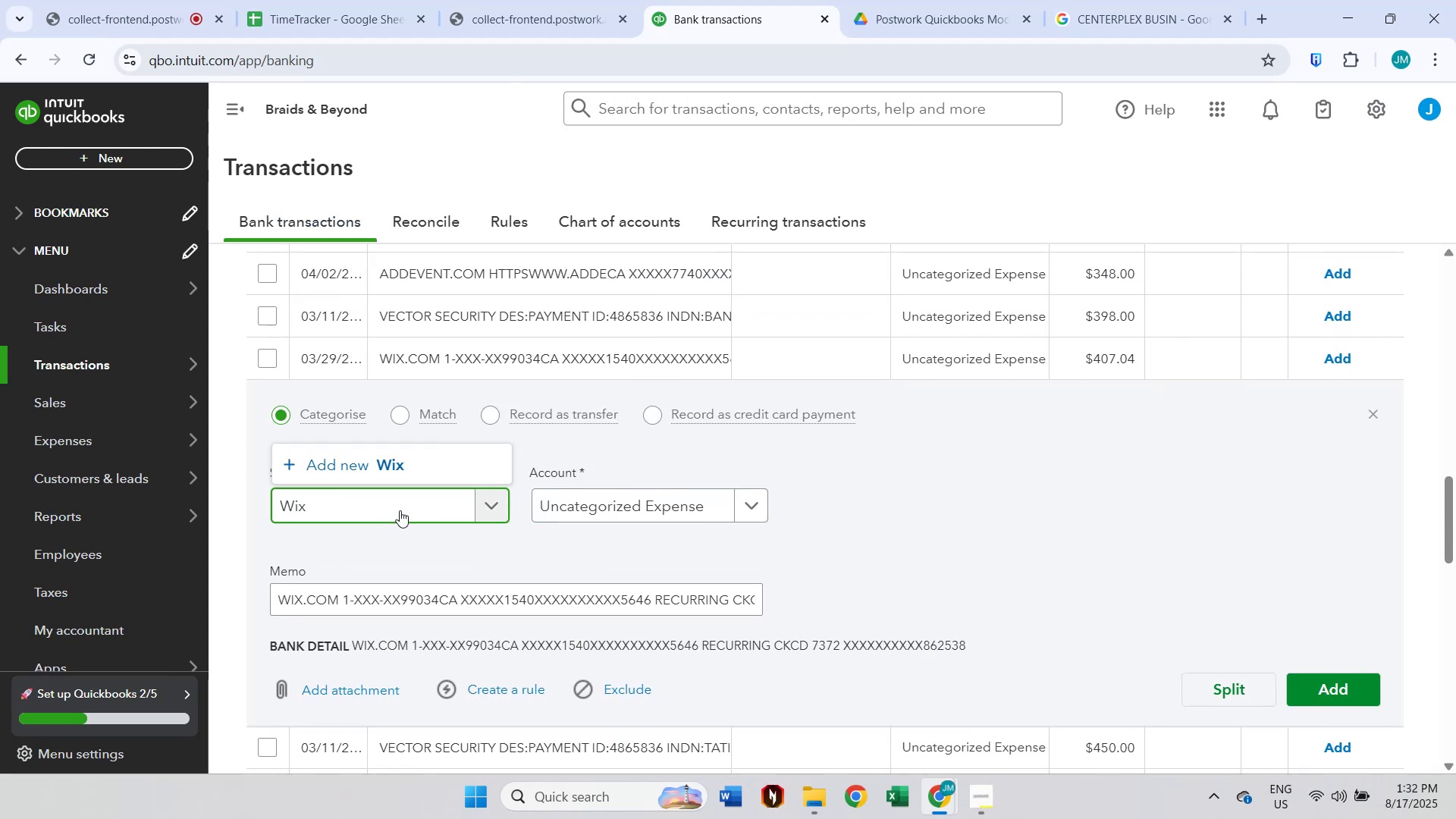 
left_click([416, 466])
 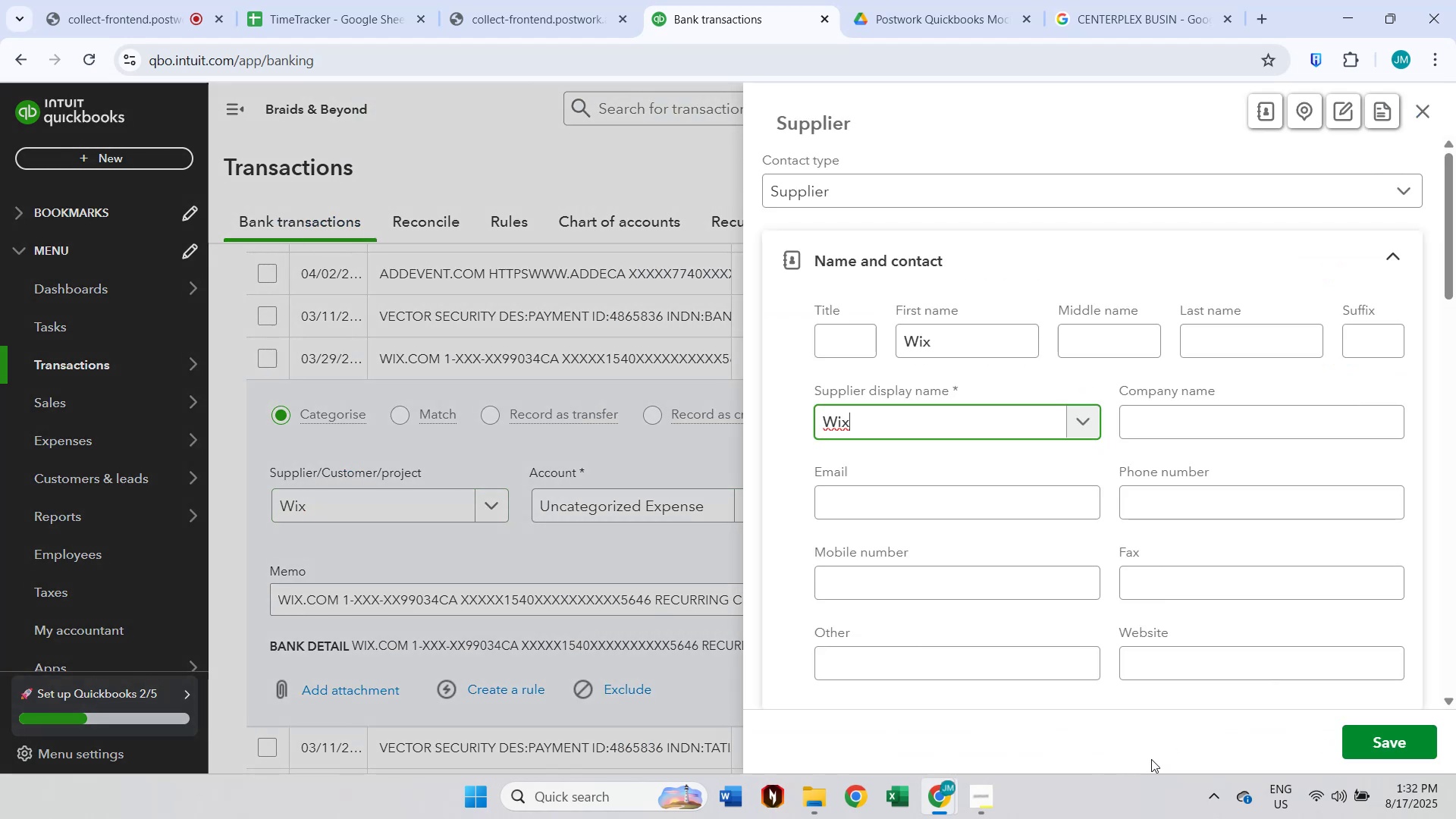 
left_click([1365, 742])
 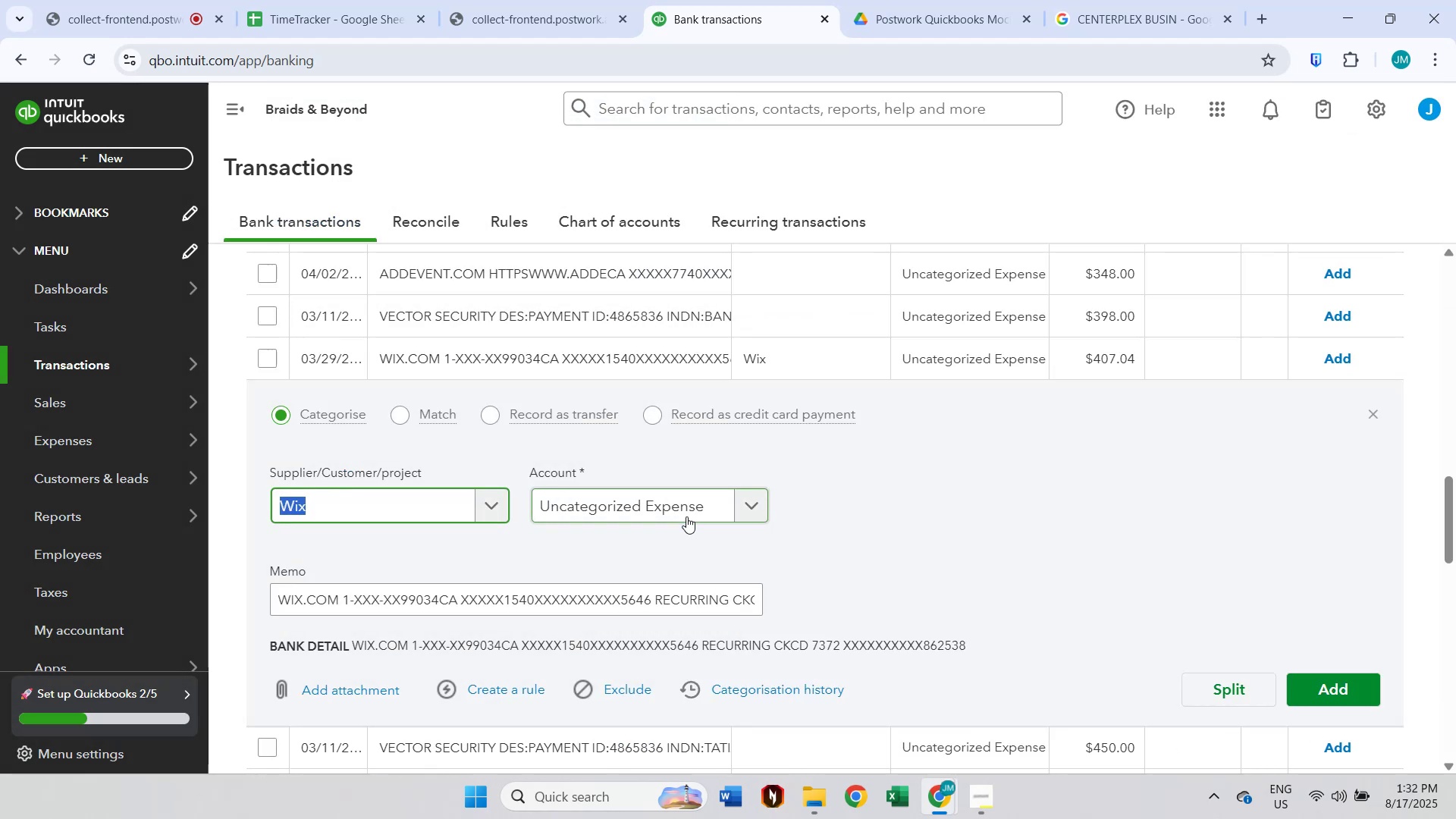 
left_click([676, 507])
 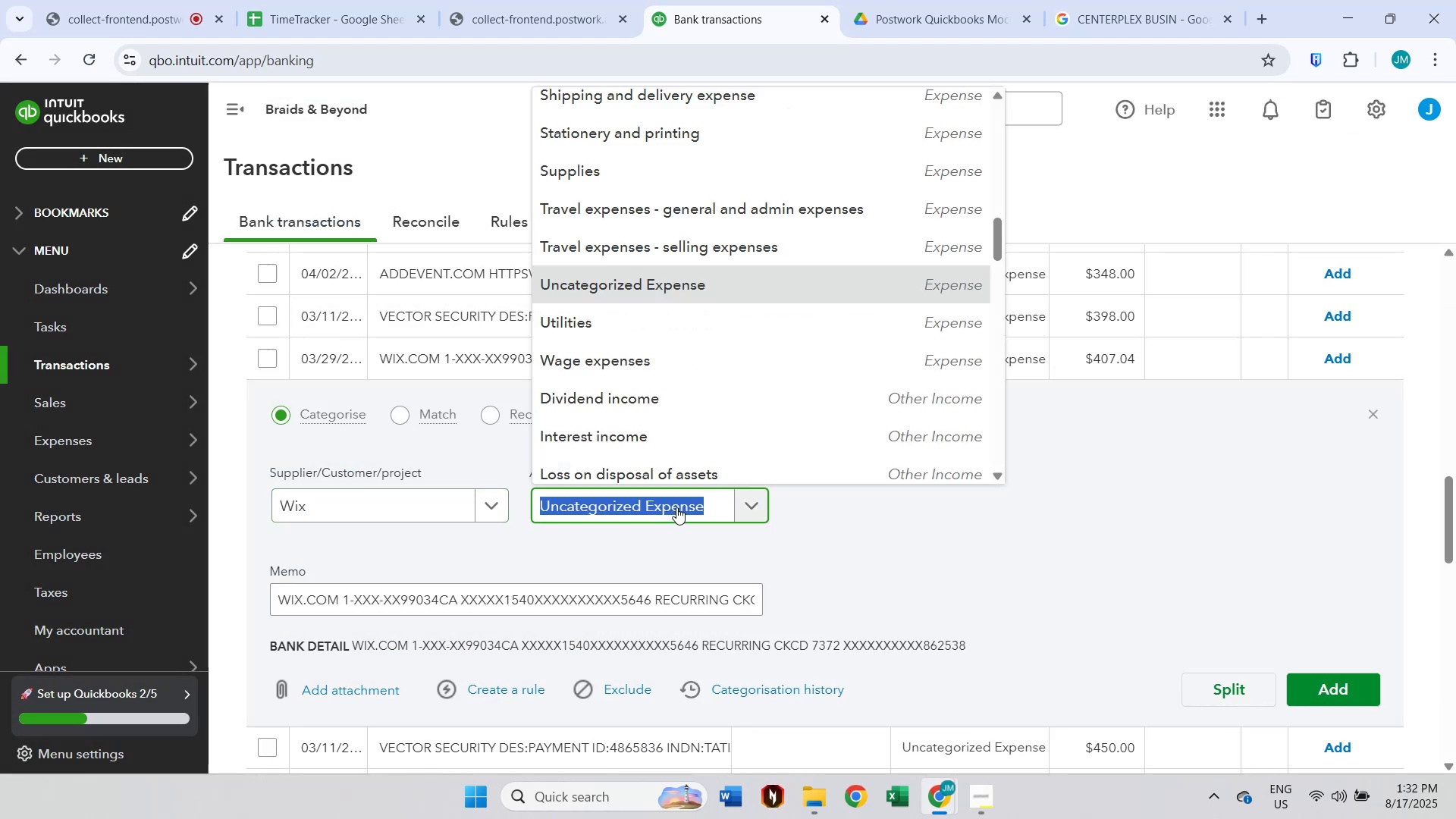 
type(dues)
 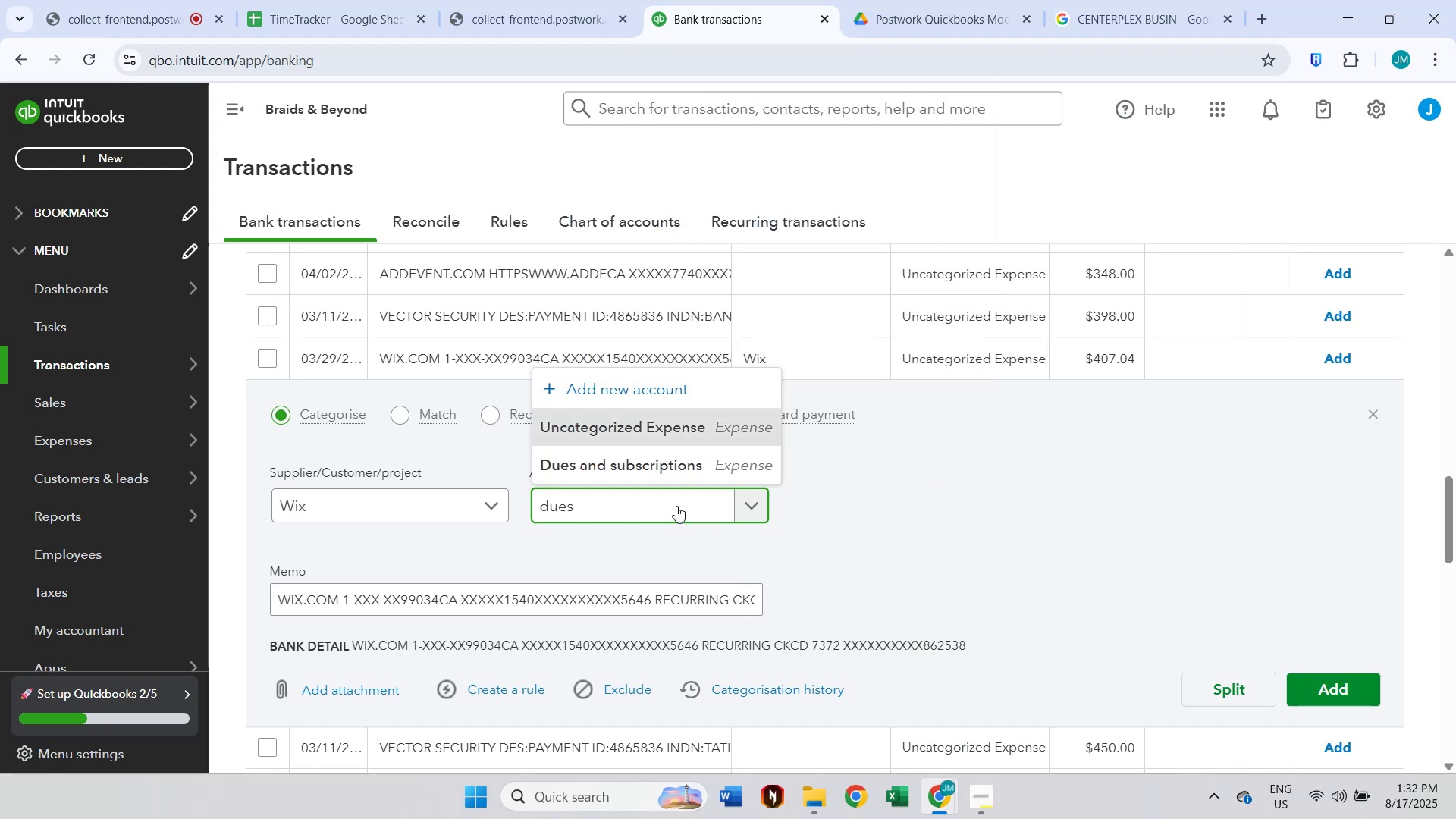 
left_click([692, 475])
 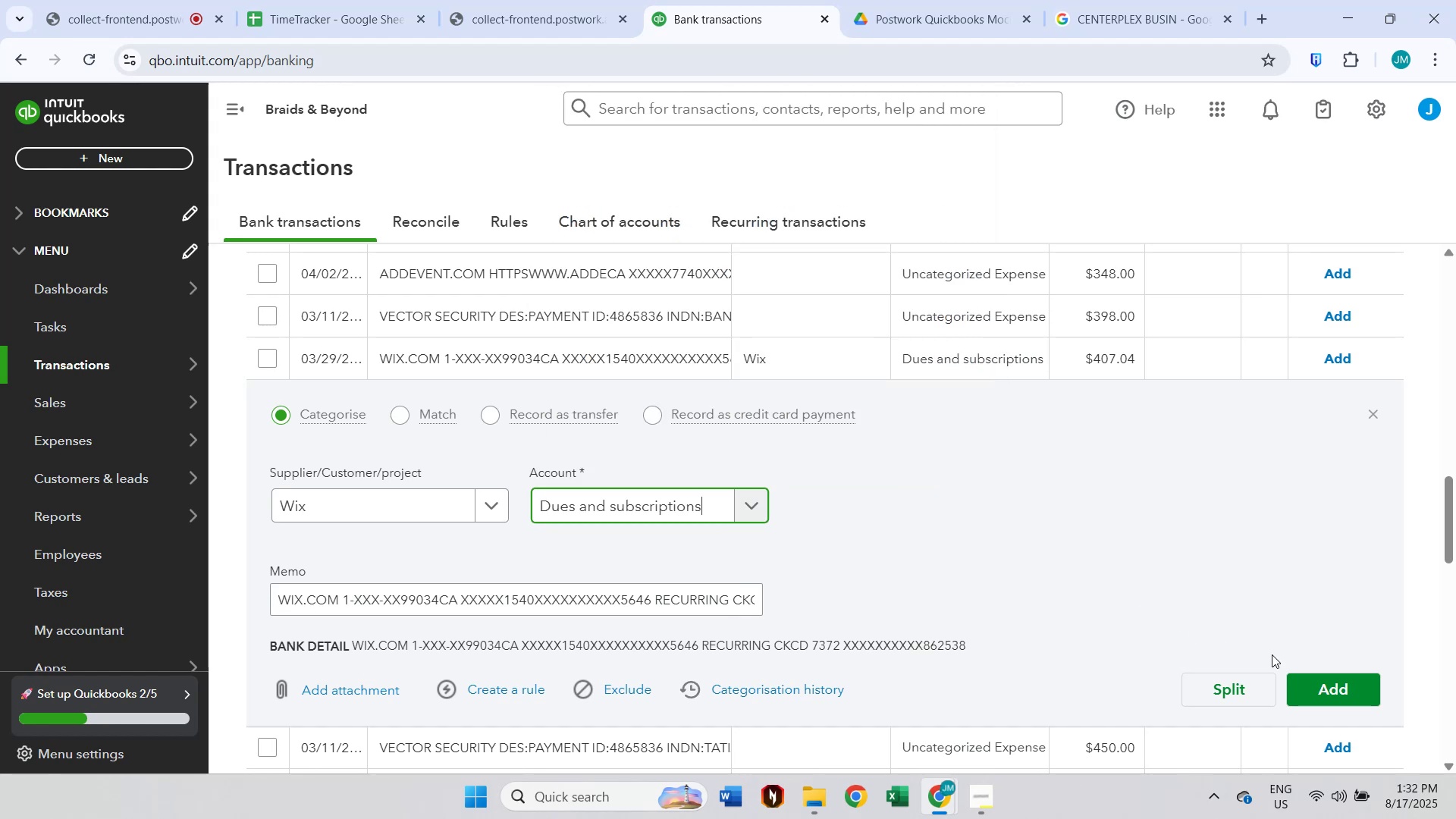 
left_click([1332, 676])
 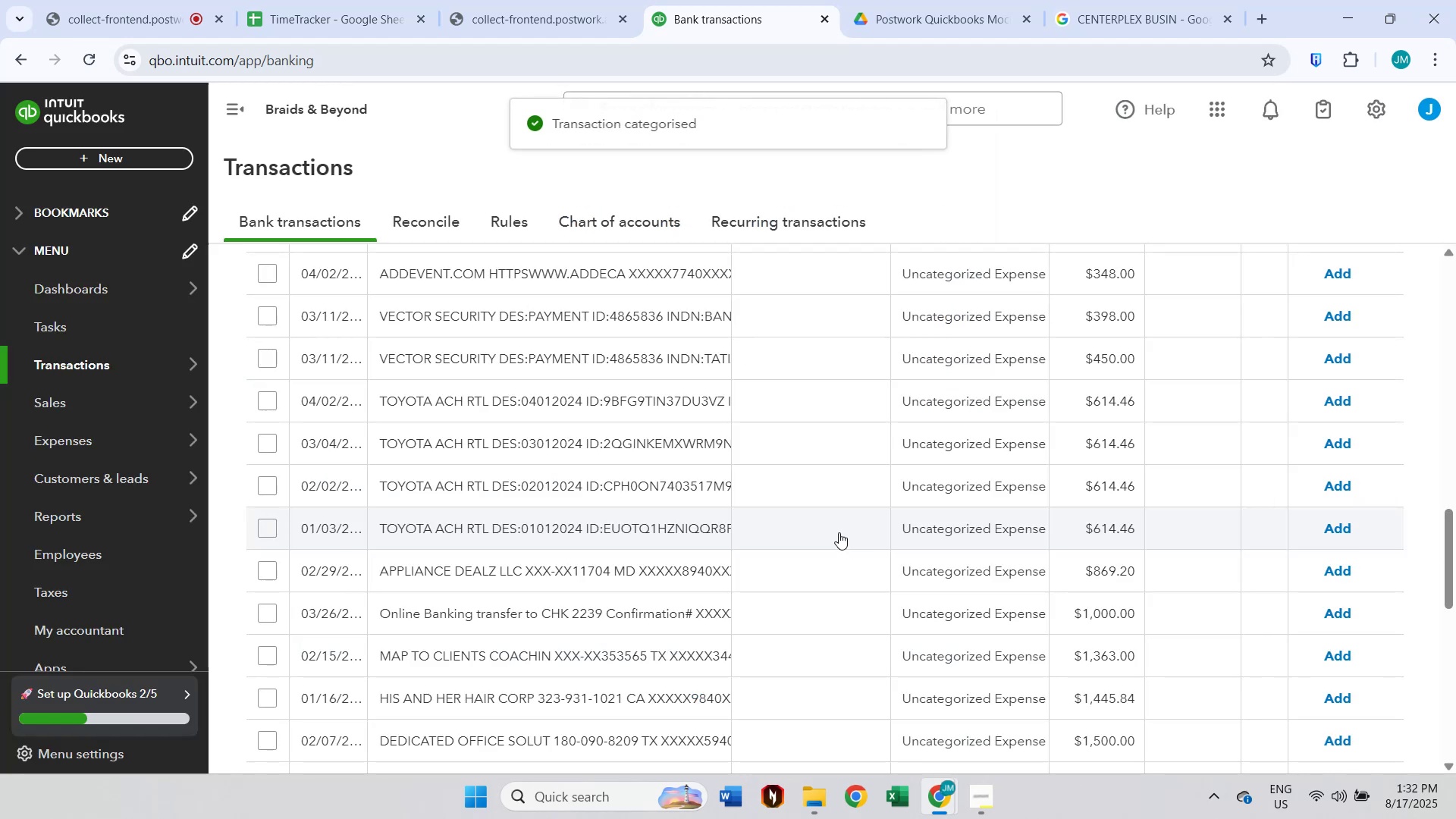 
scroll: coordinate [844, 530], scroll_direction: down, amount: 1.0
 